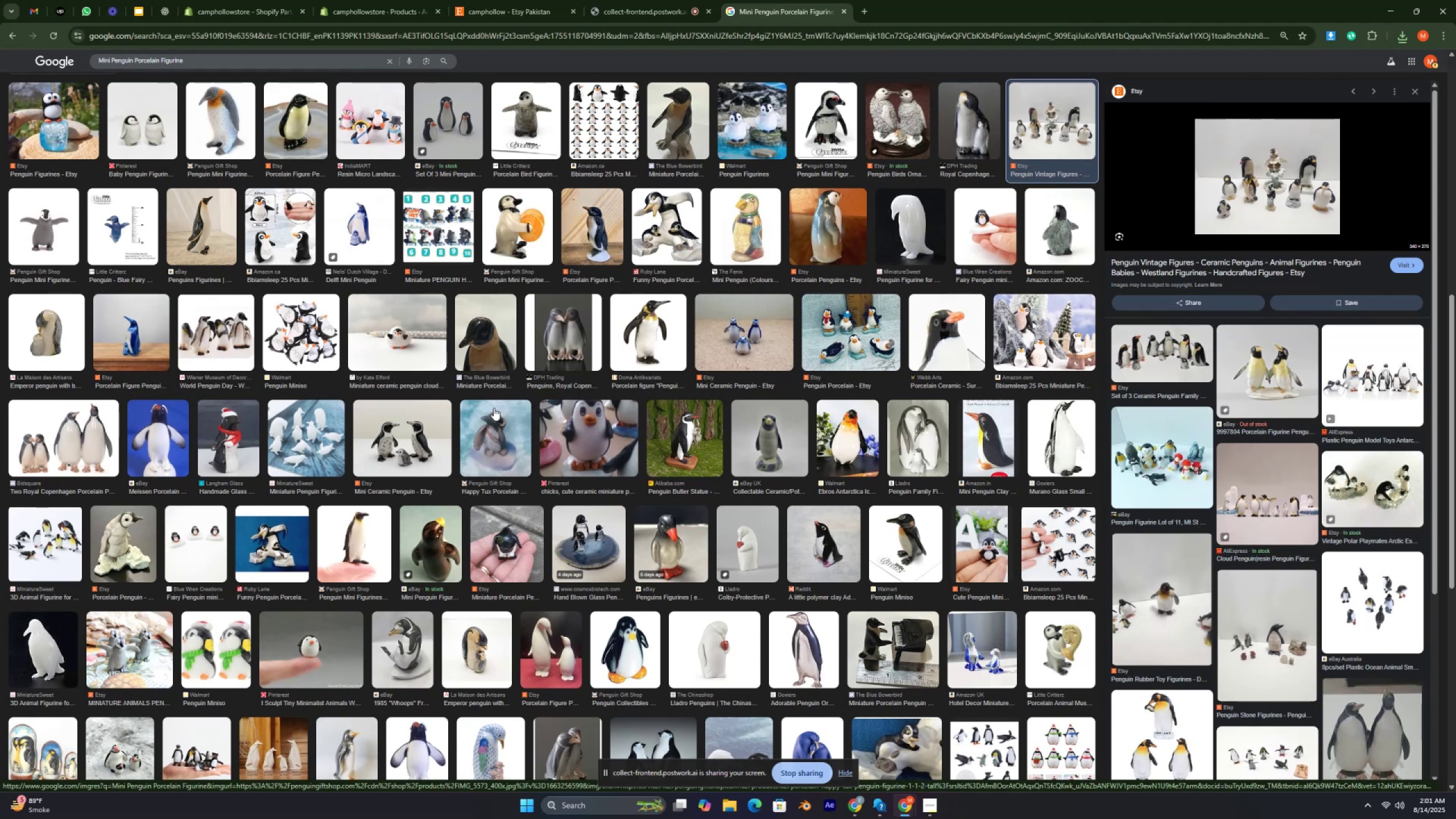 
key(Control+ControlRight)
 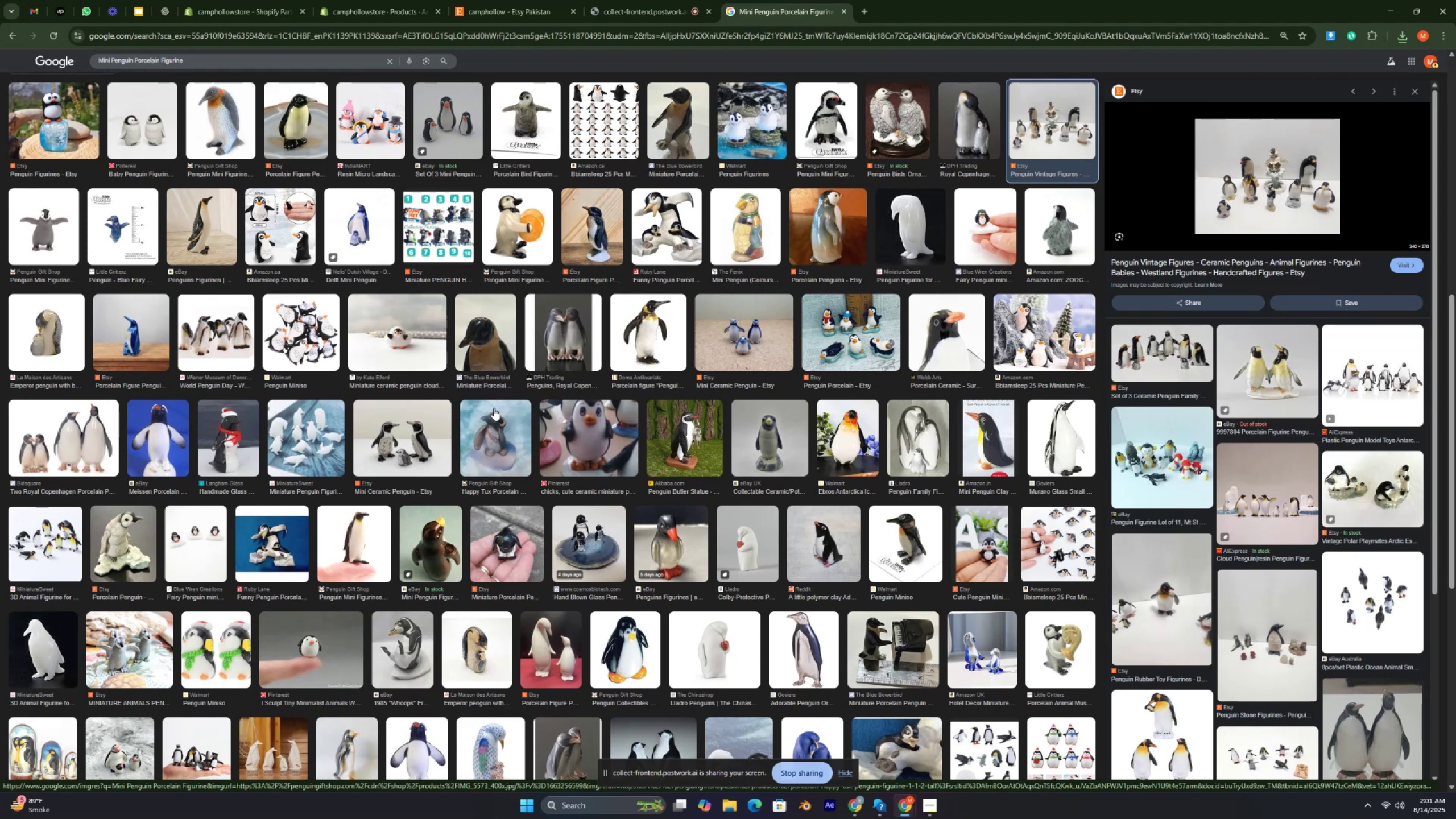 
key(Control+ControlRight)
 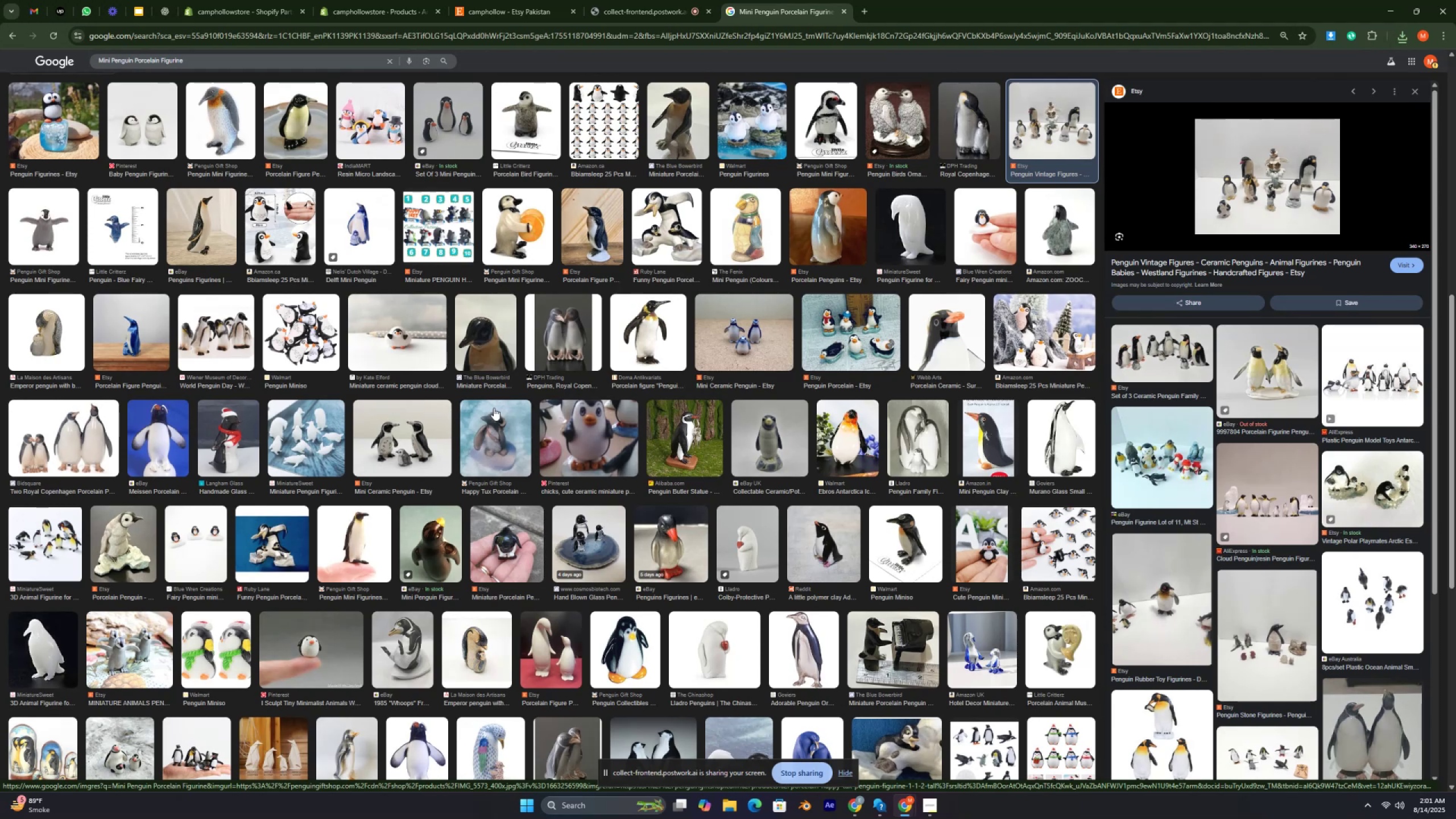 
key(Control+ControlRight)
 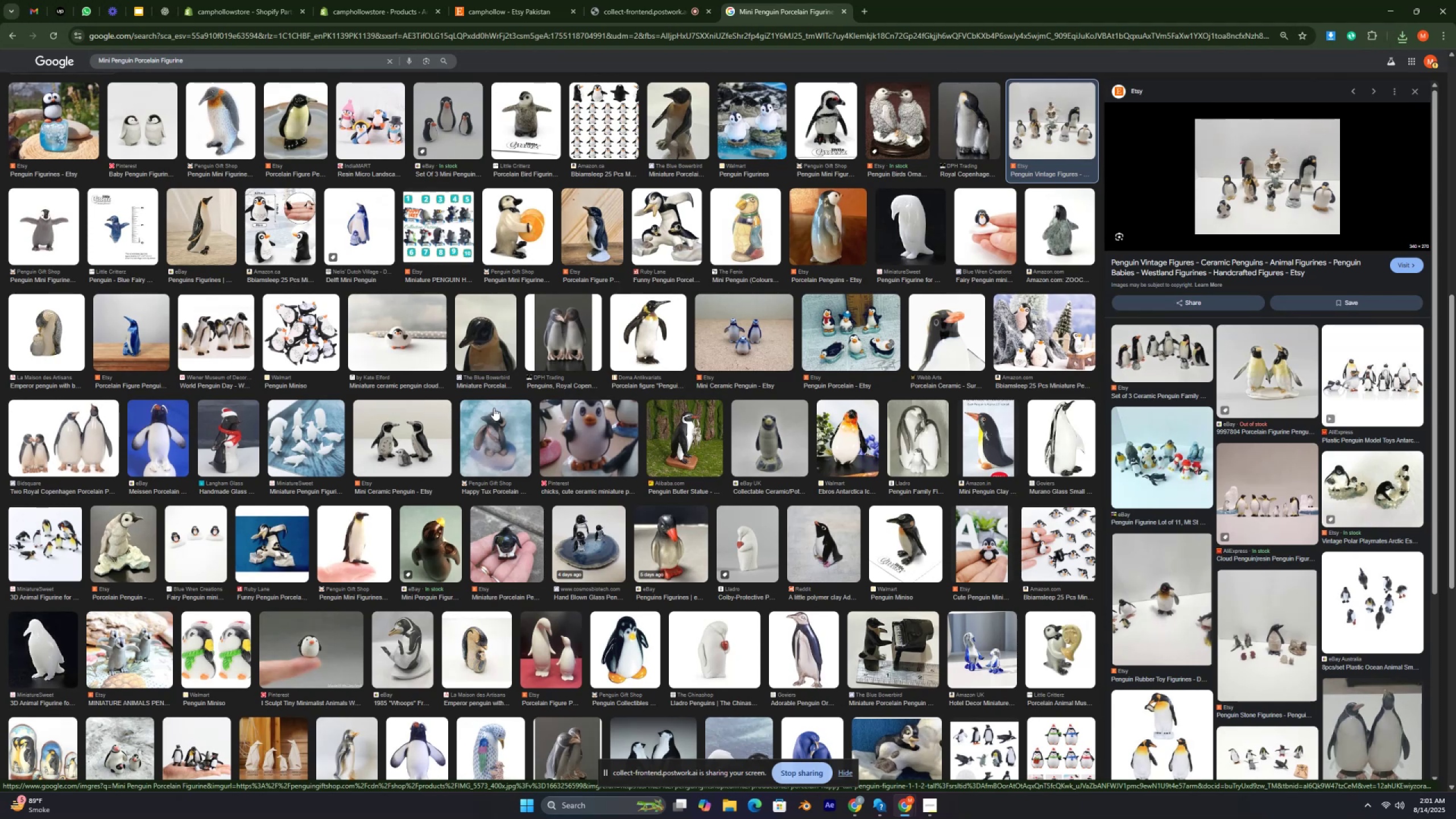 
key(Control+ControlRight)
 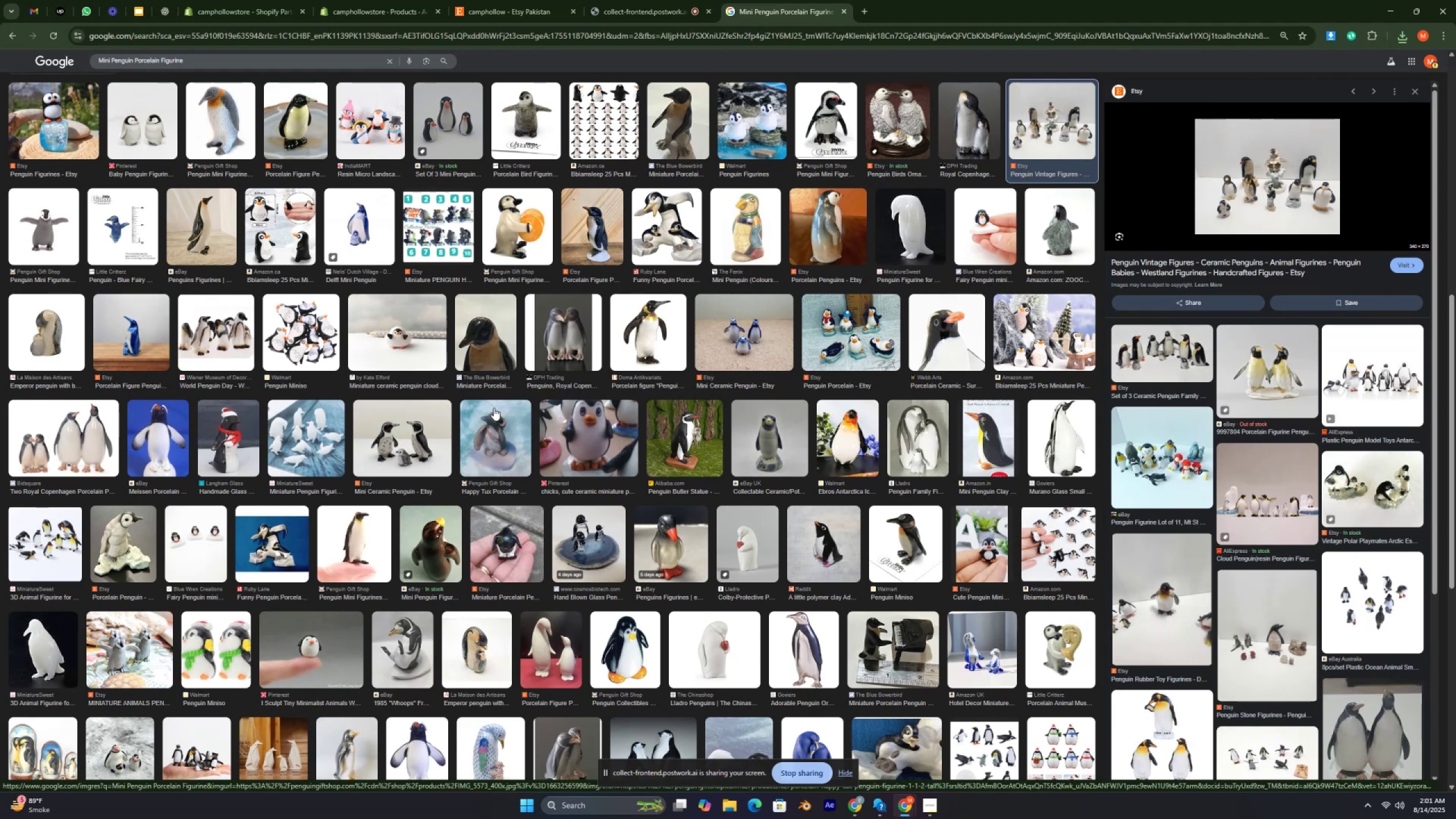 
key(Control+ControlRight)
 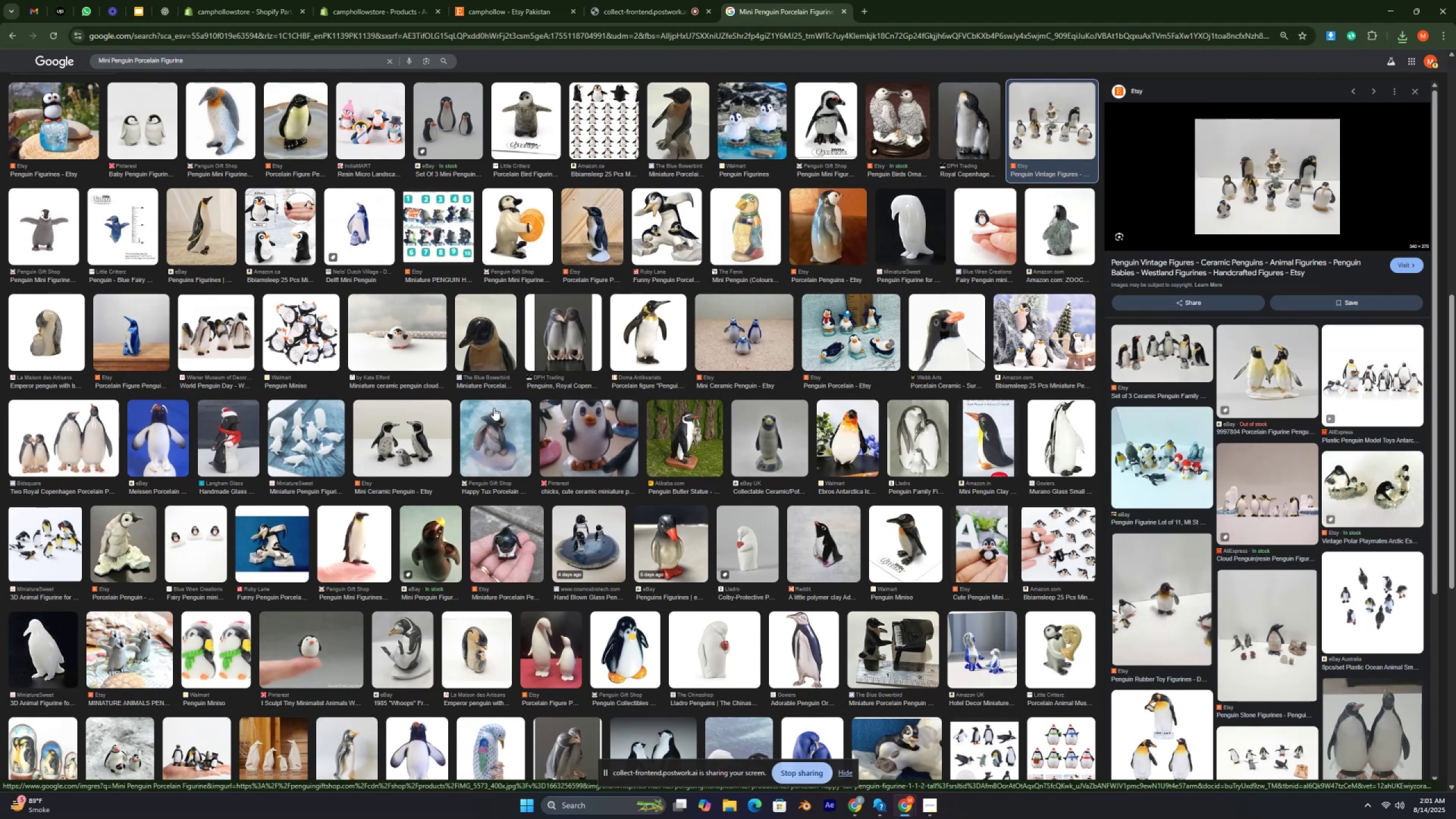 
key(Control+ControlRight)
 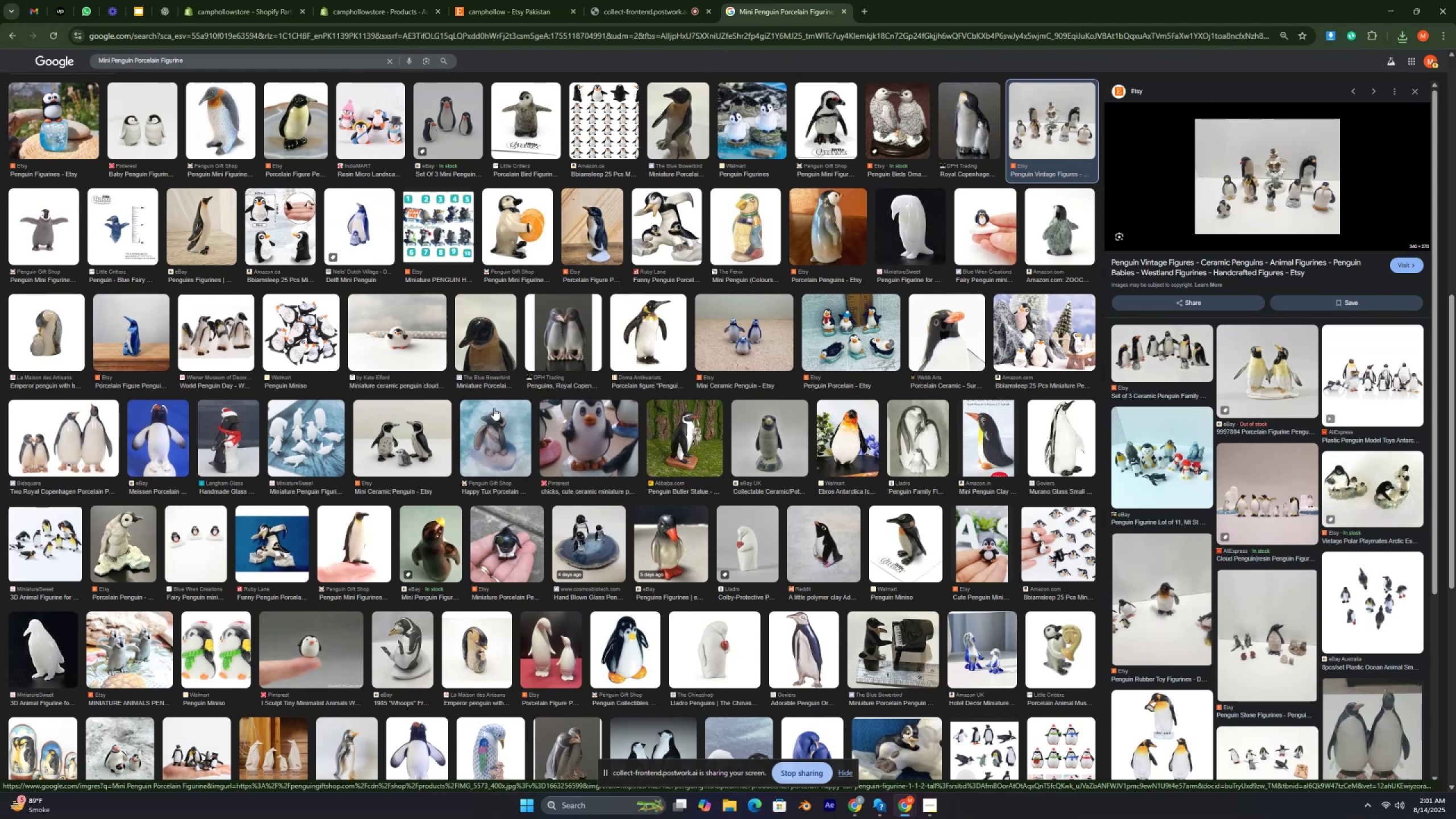 
key(Control+ControlRight)
 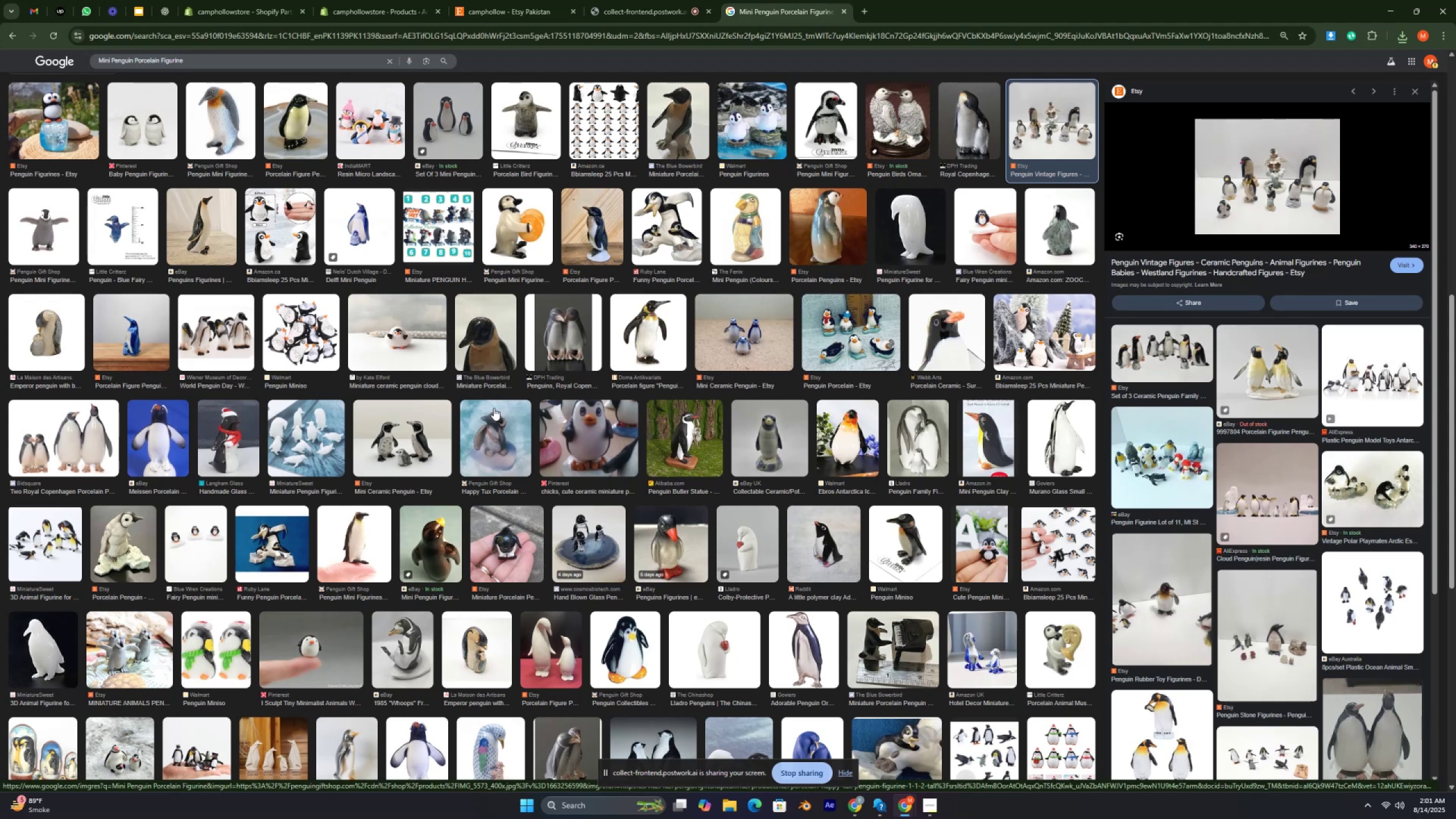 
key(Control+ControlRight)
 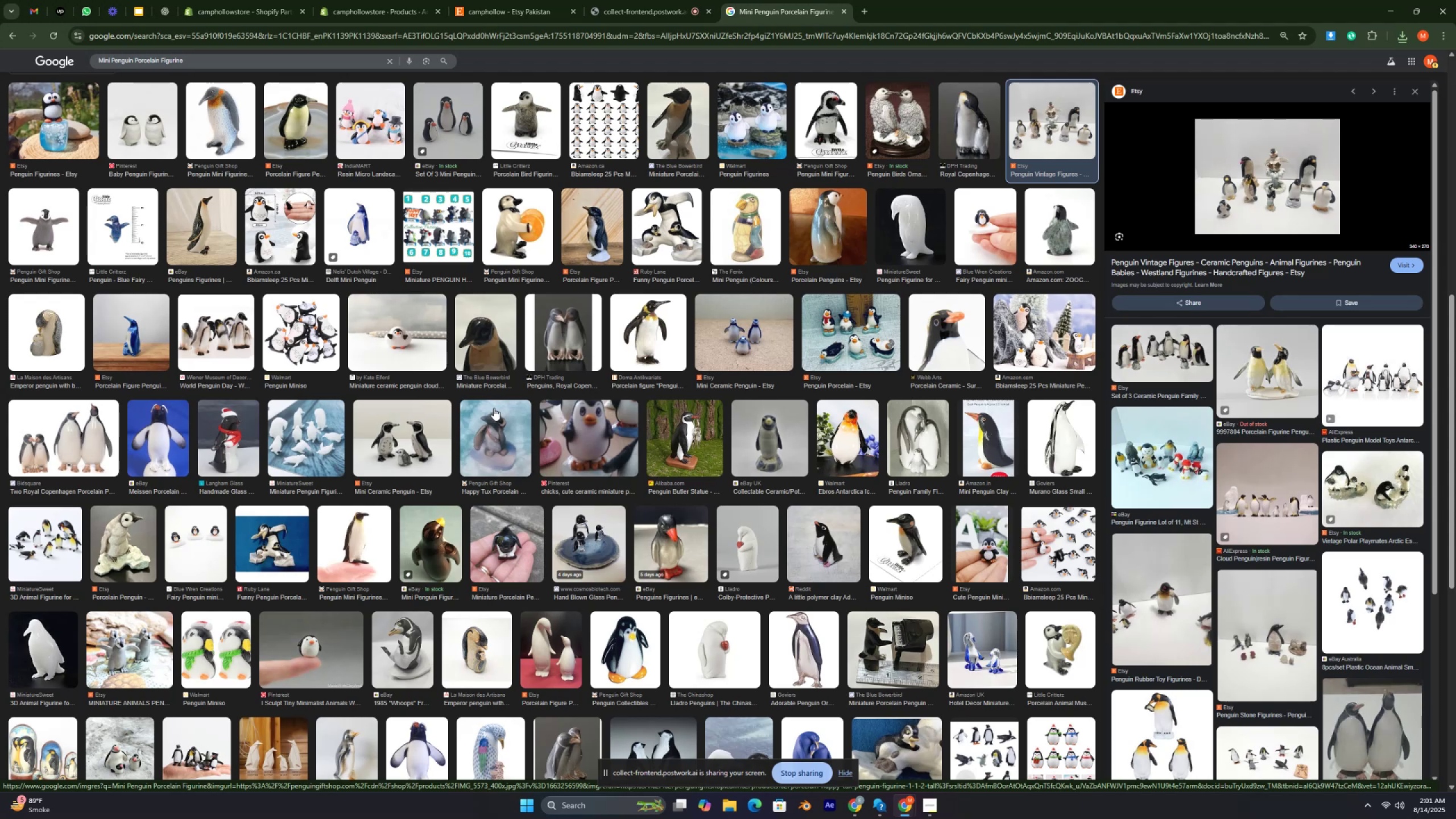 
key(Control+ControlRight)
 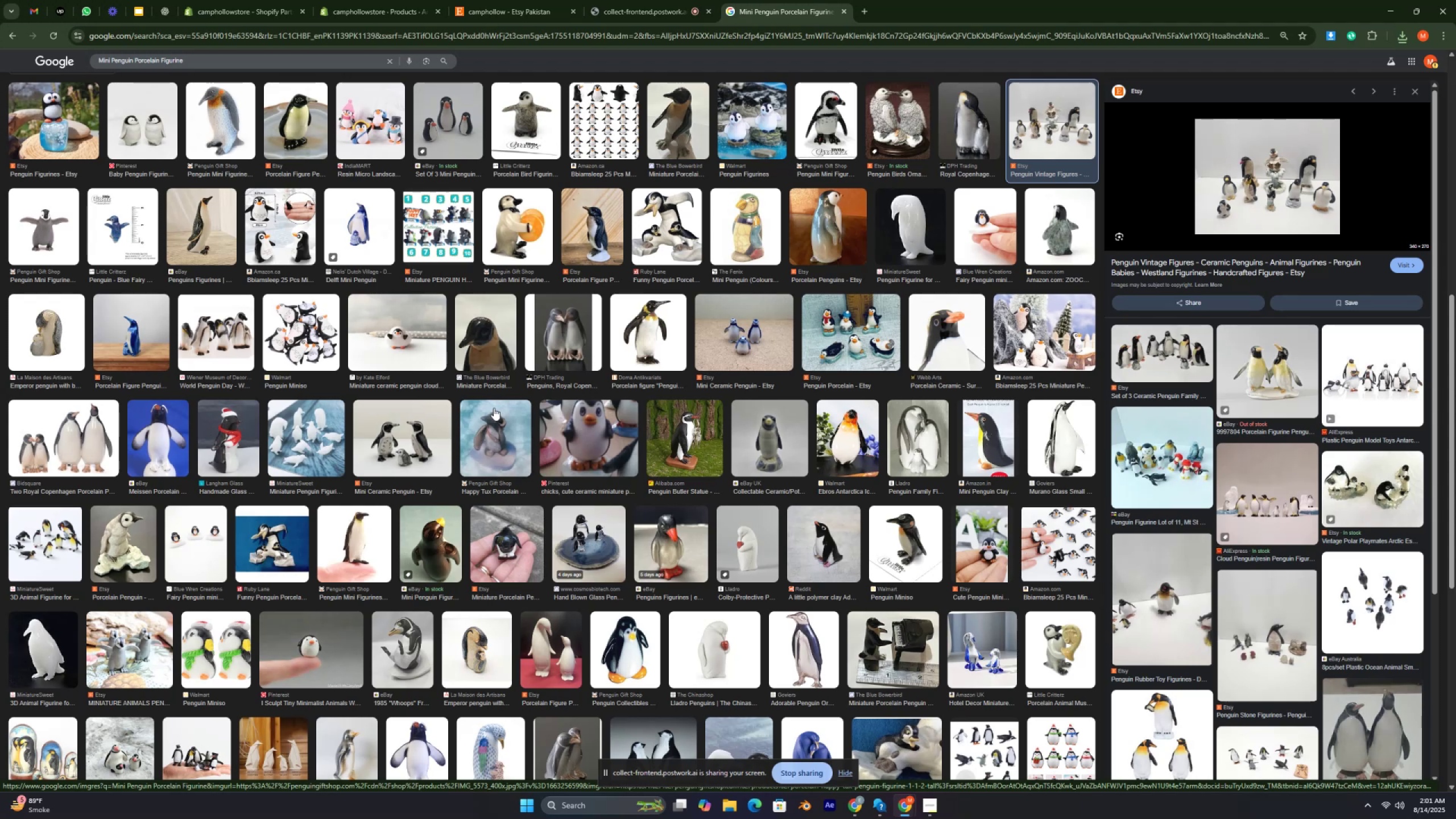 
key(Control+ControlRight)
 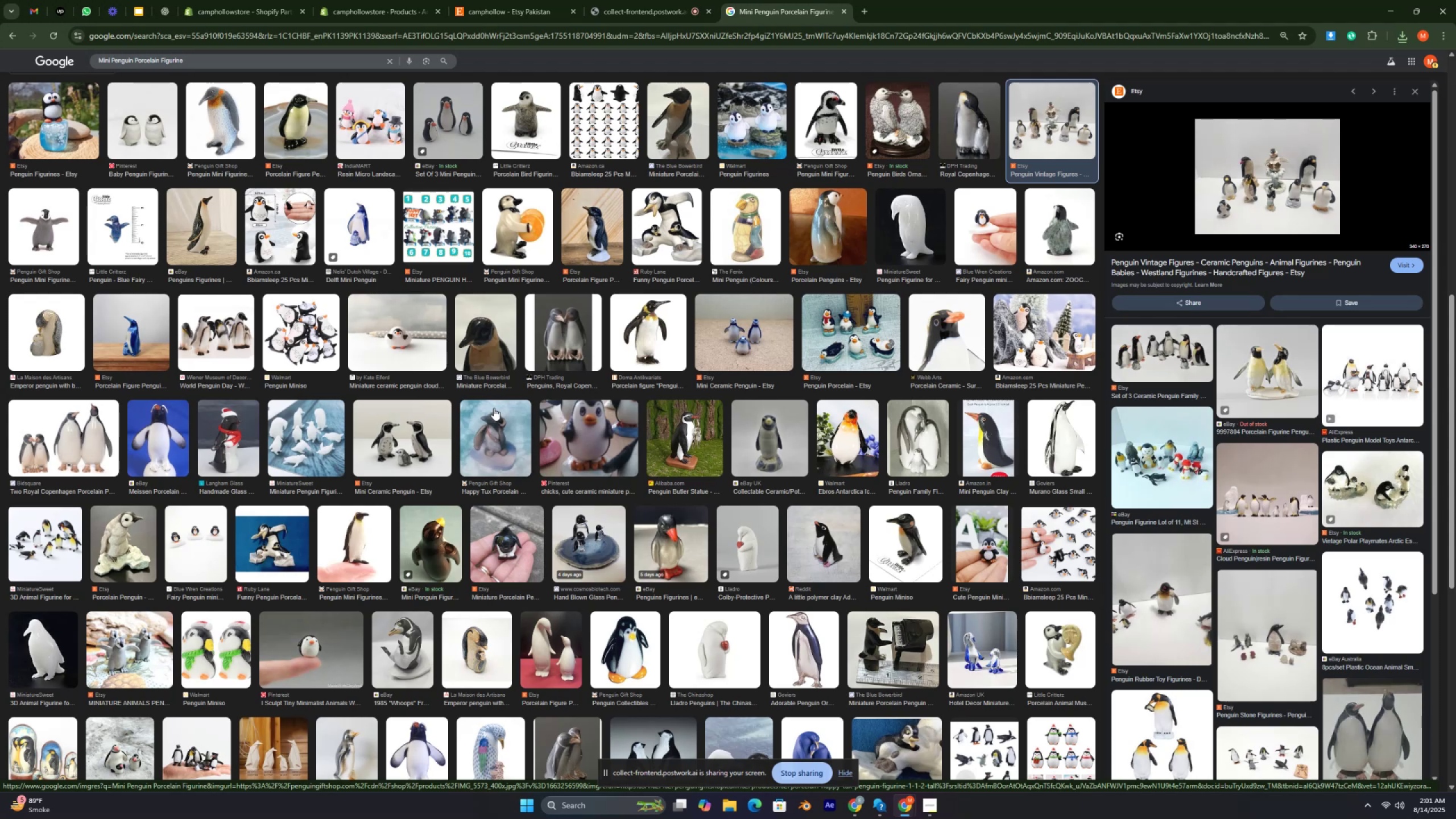 
key(Control+ControlRight)
 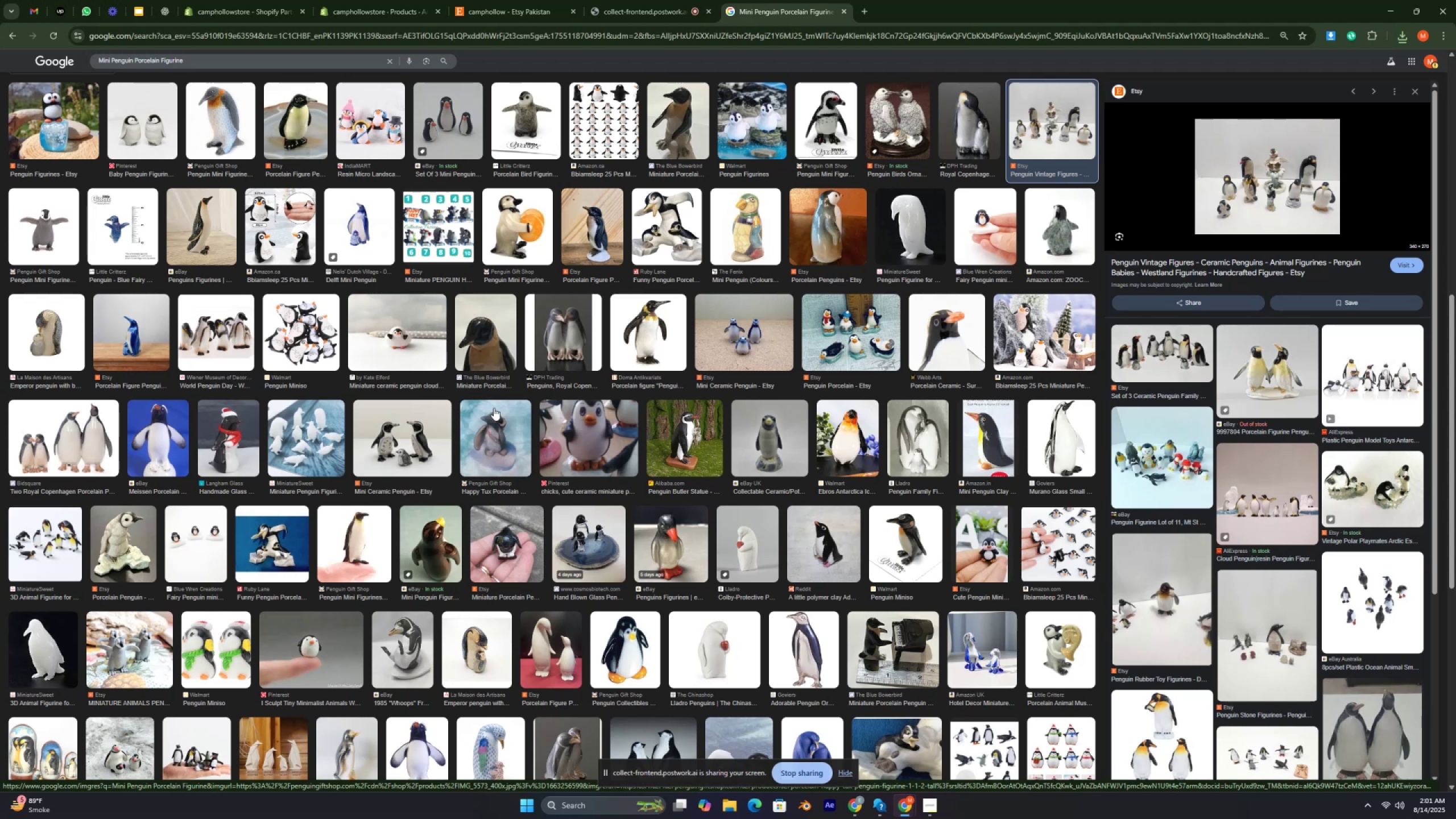 
key(Control+ControlRight)
 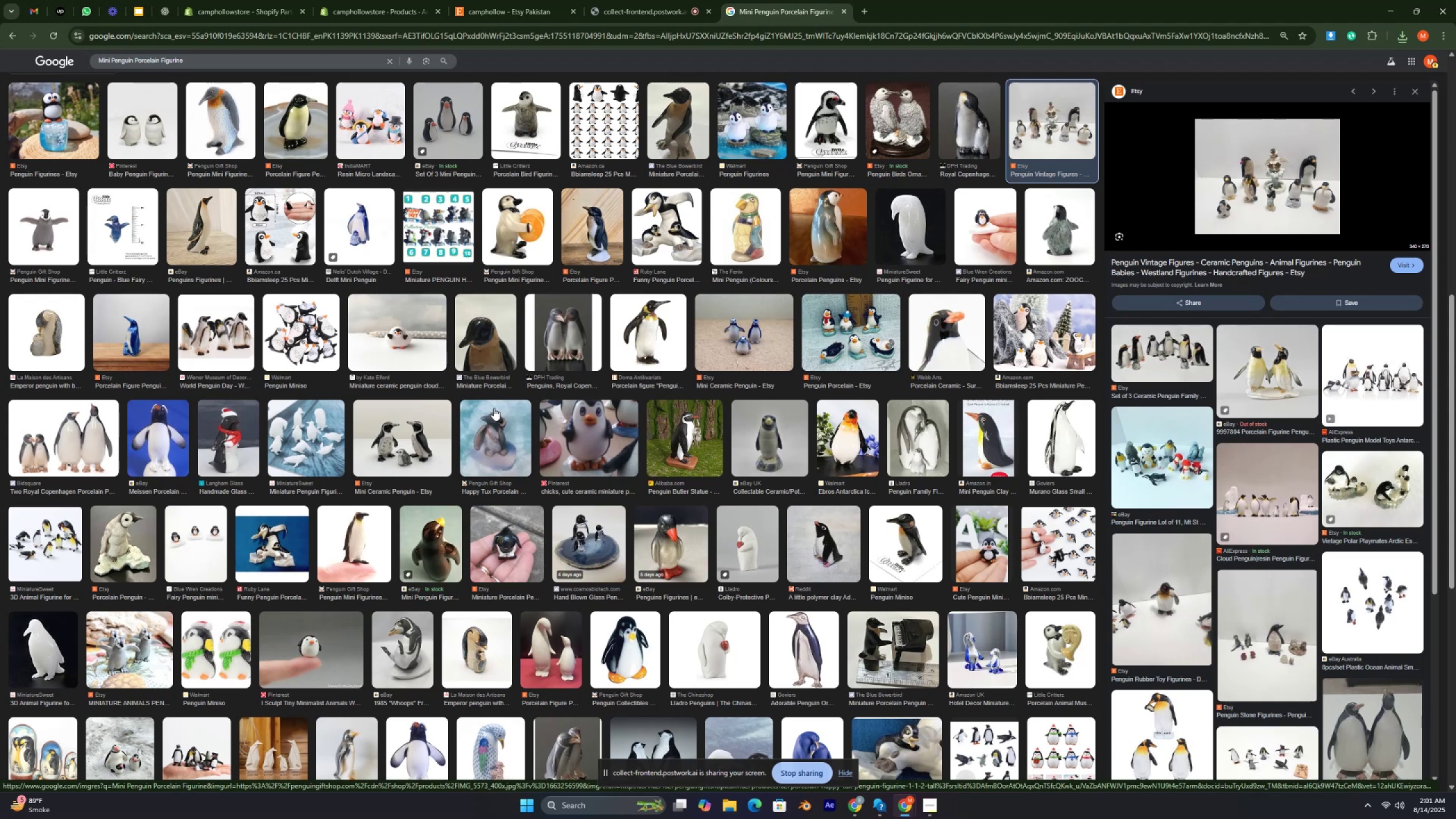 
key(Control+ControlRight)
 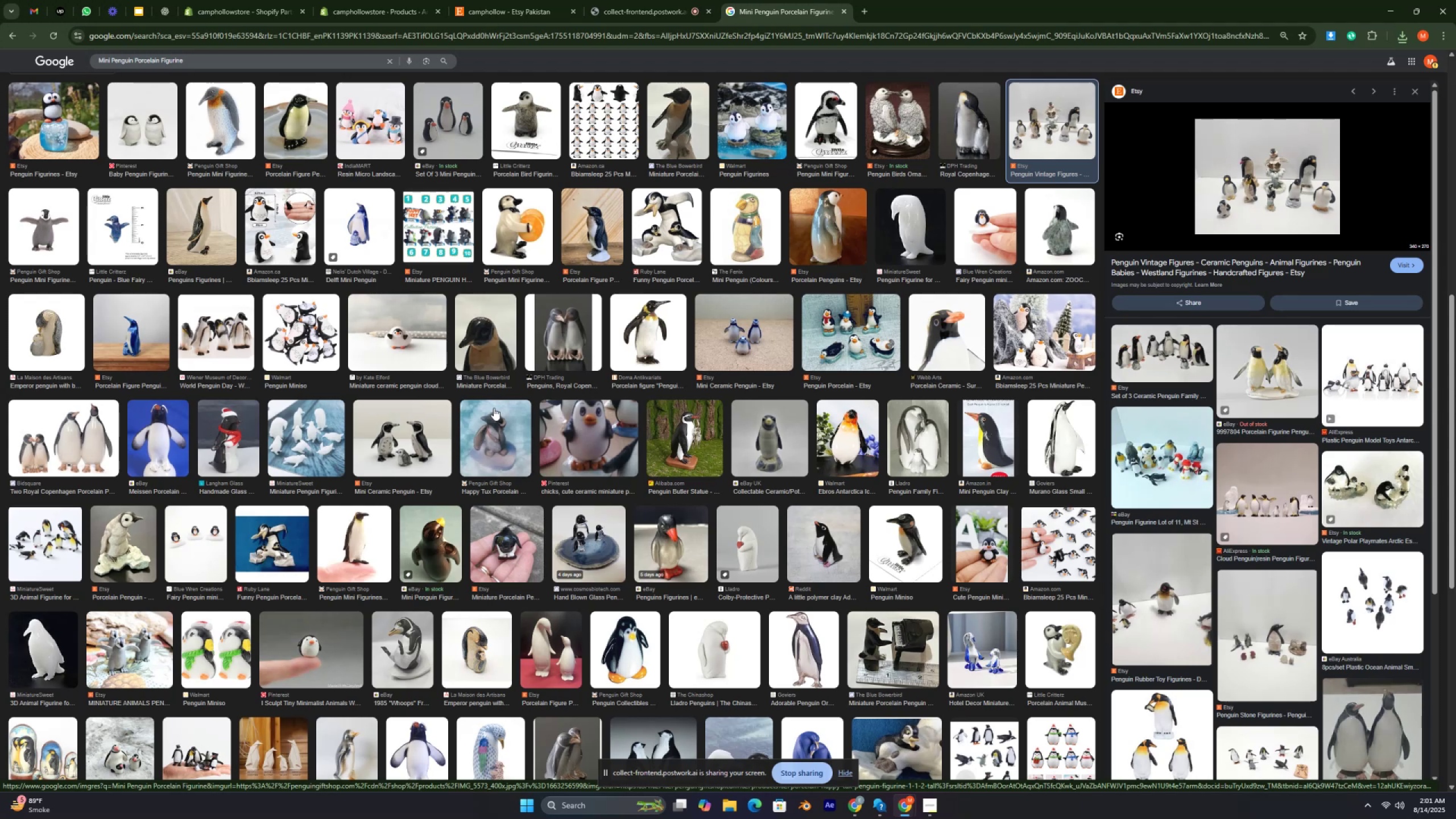 
key(Control+ControlRight)
 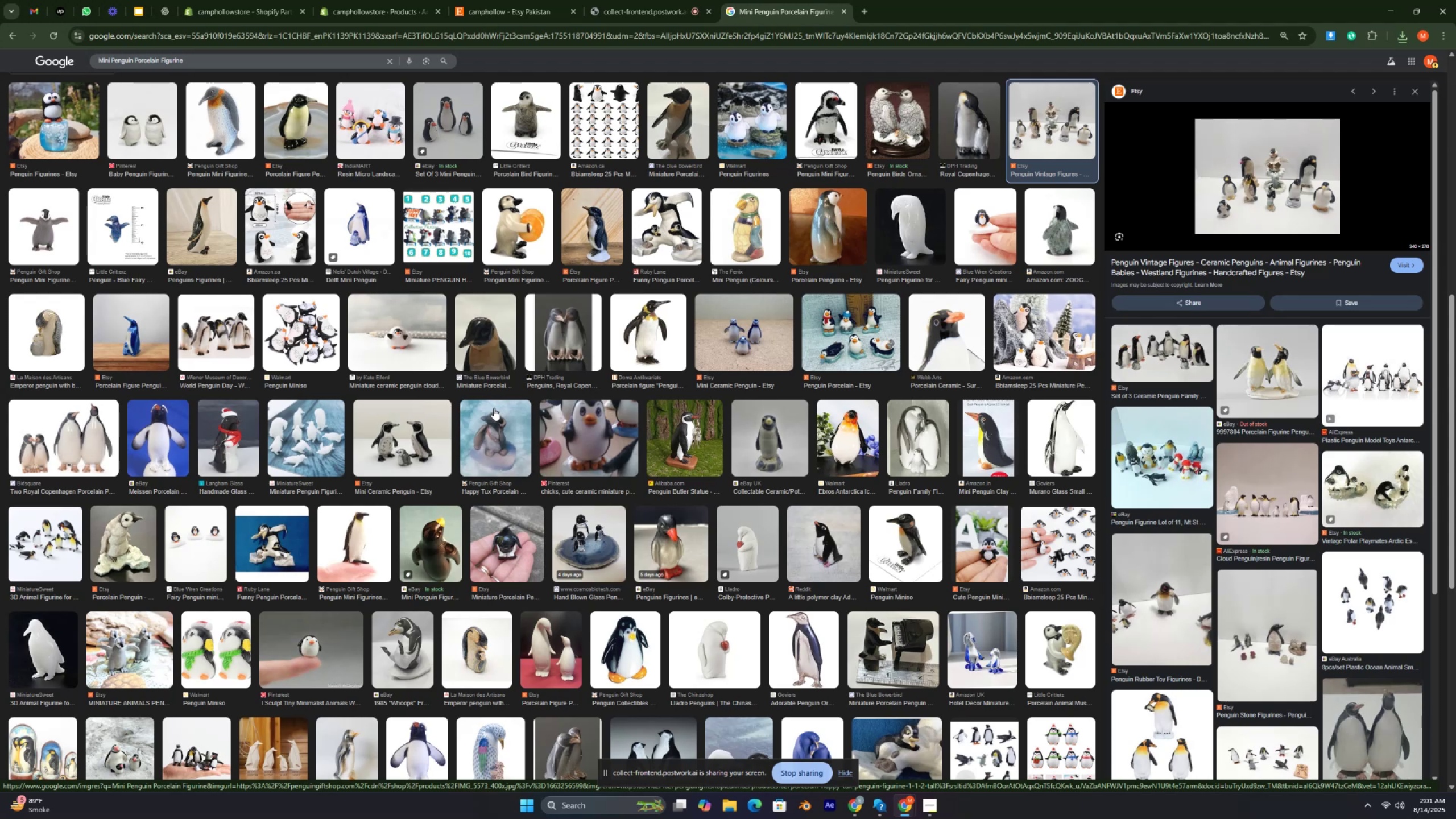 
key(Control+ControlRight)
 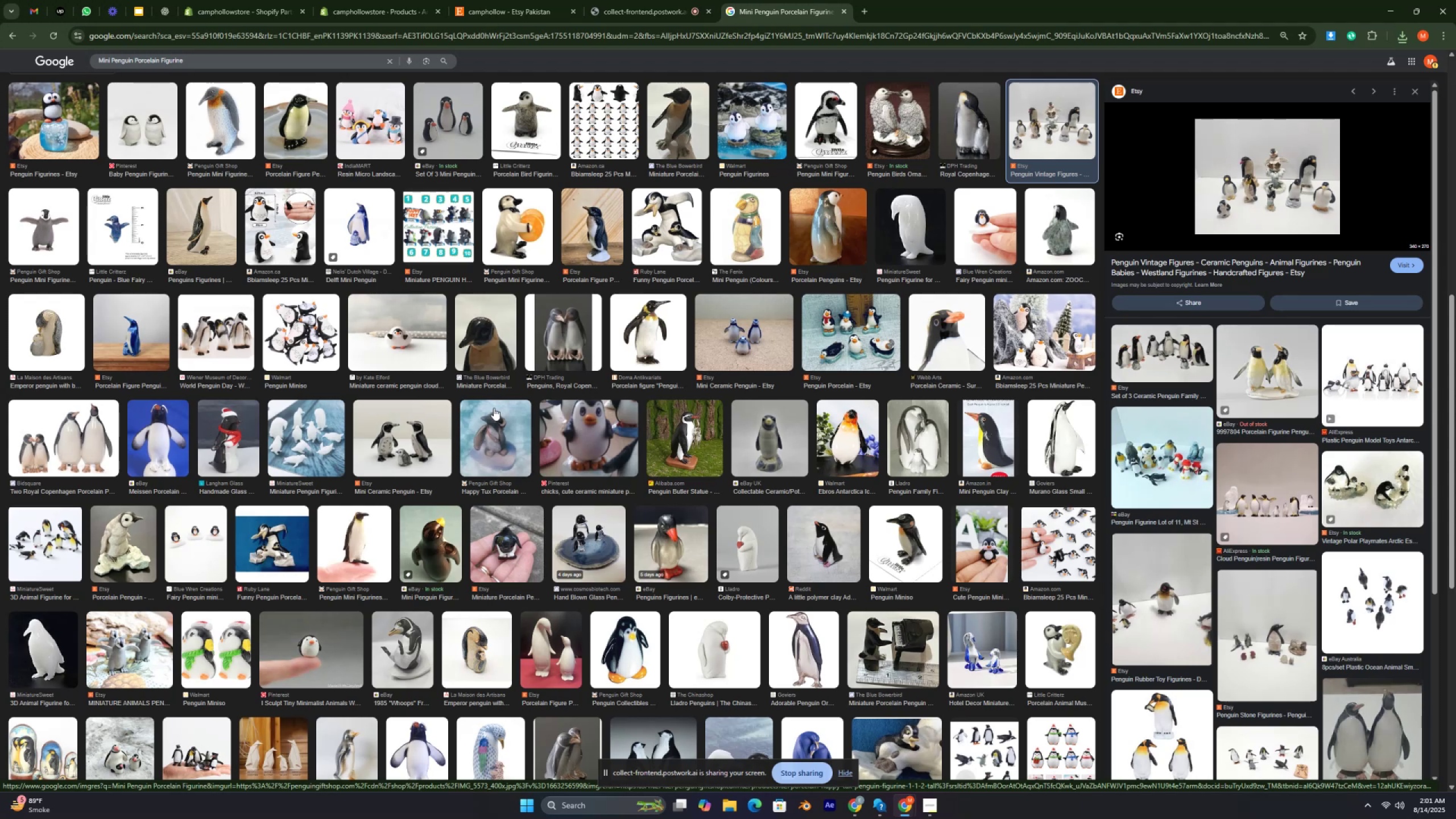 
key(Control+ControlRight)
 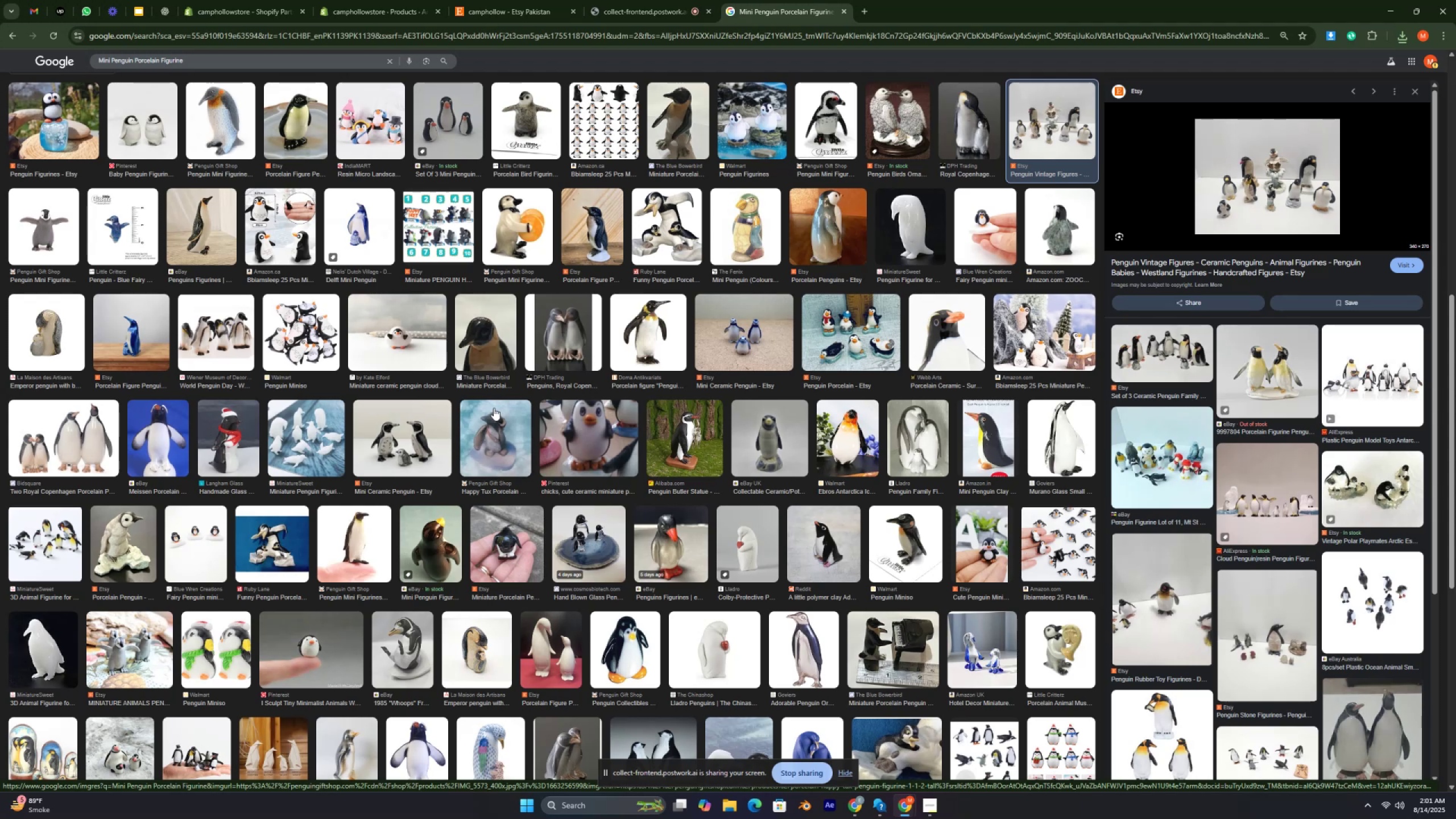 
key(Control+ControlRight)
 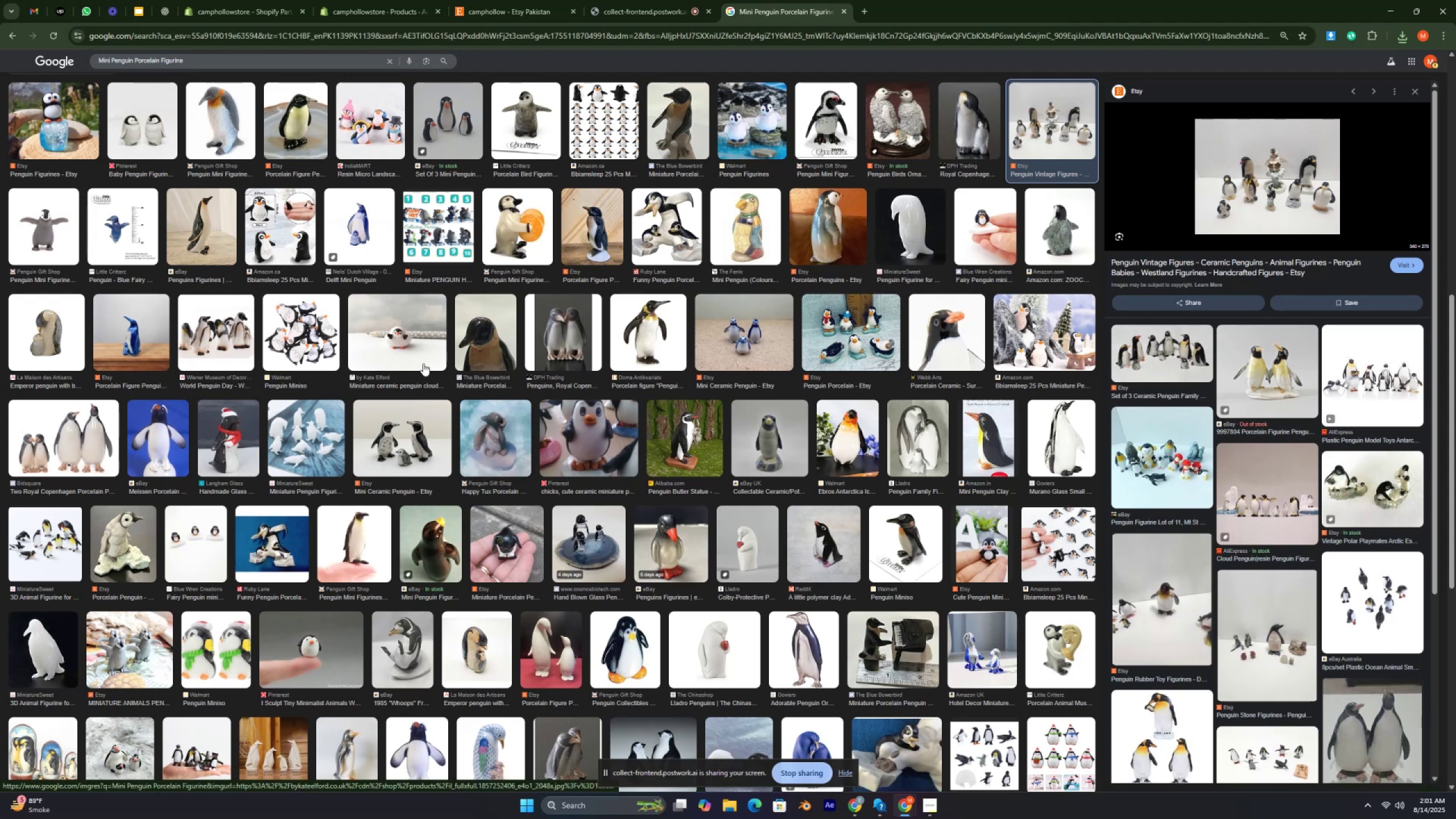 
scroll: coordinate [446, 345], scroll_direction: down, amount: 2.0
 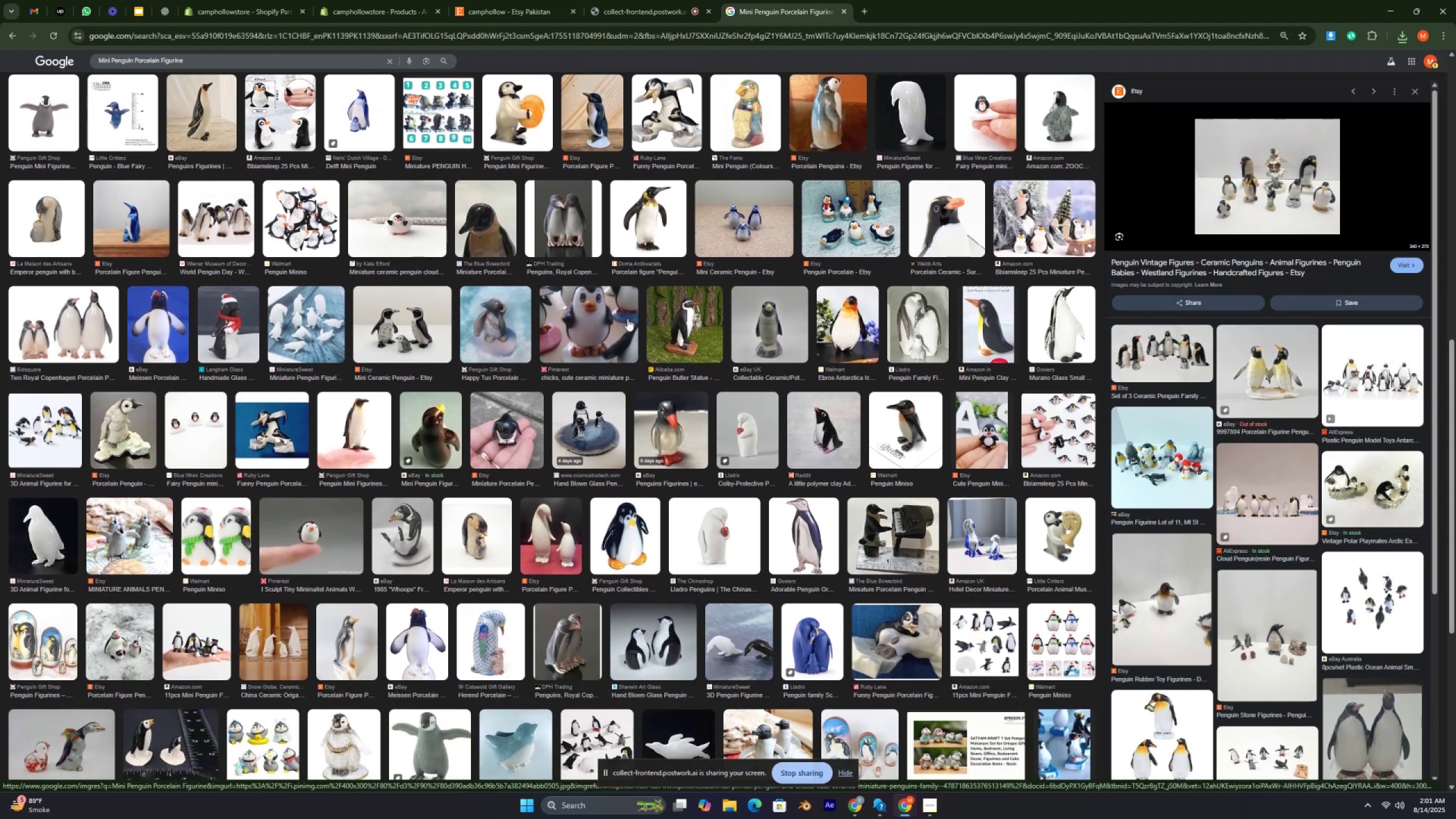 
left_click([846, 296])
 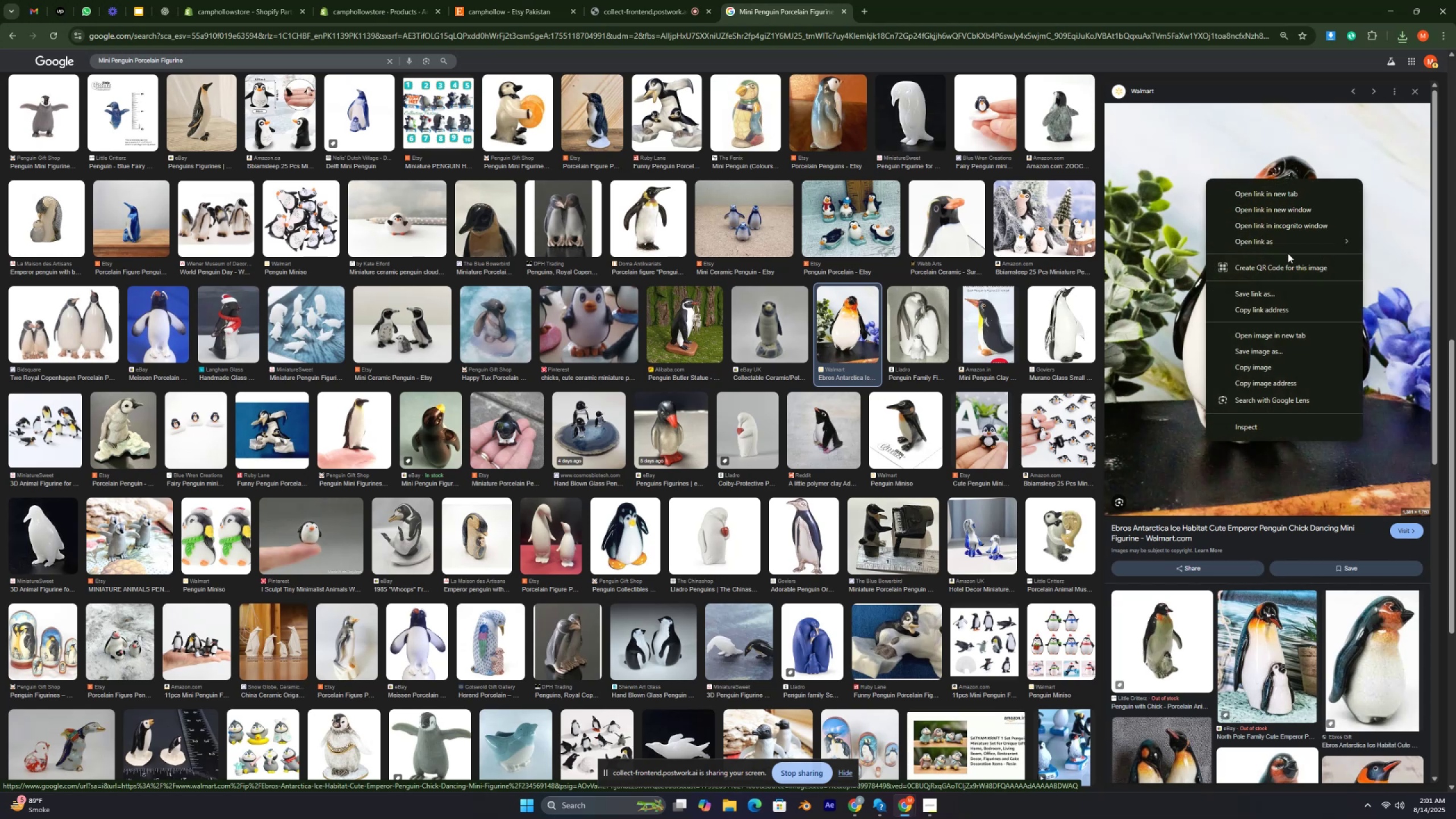 
left_click([1256, 348])
 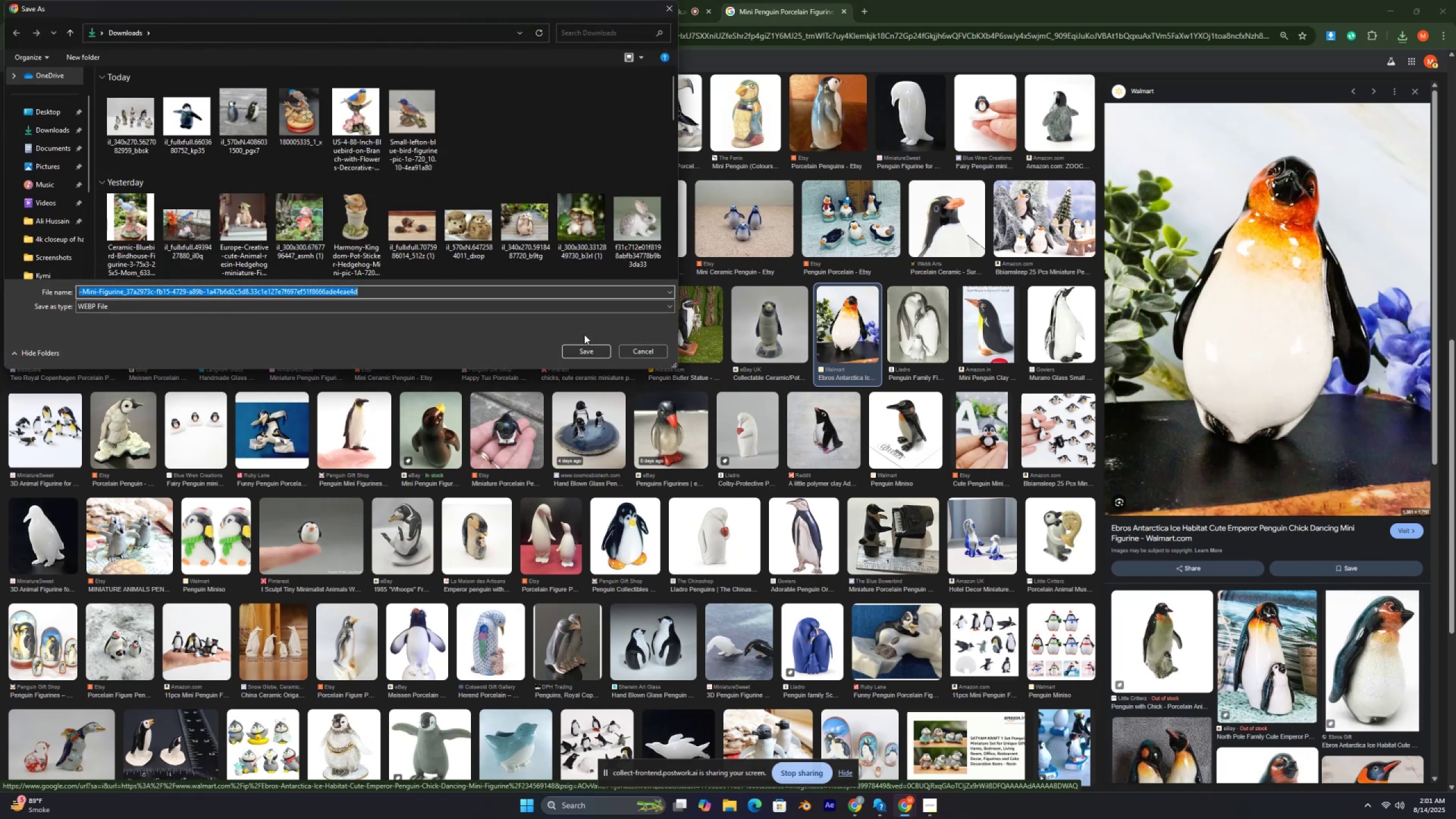 
left_click([582, 346])
 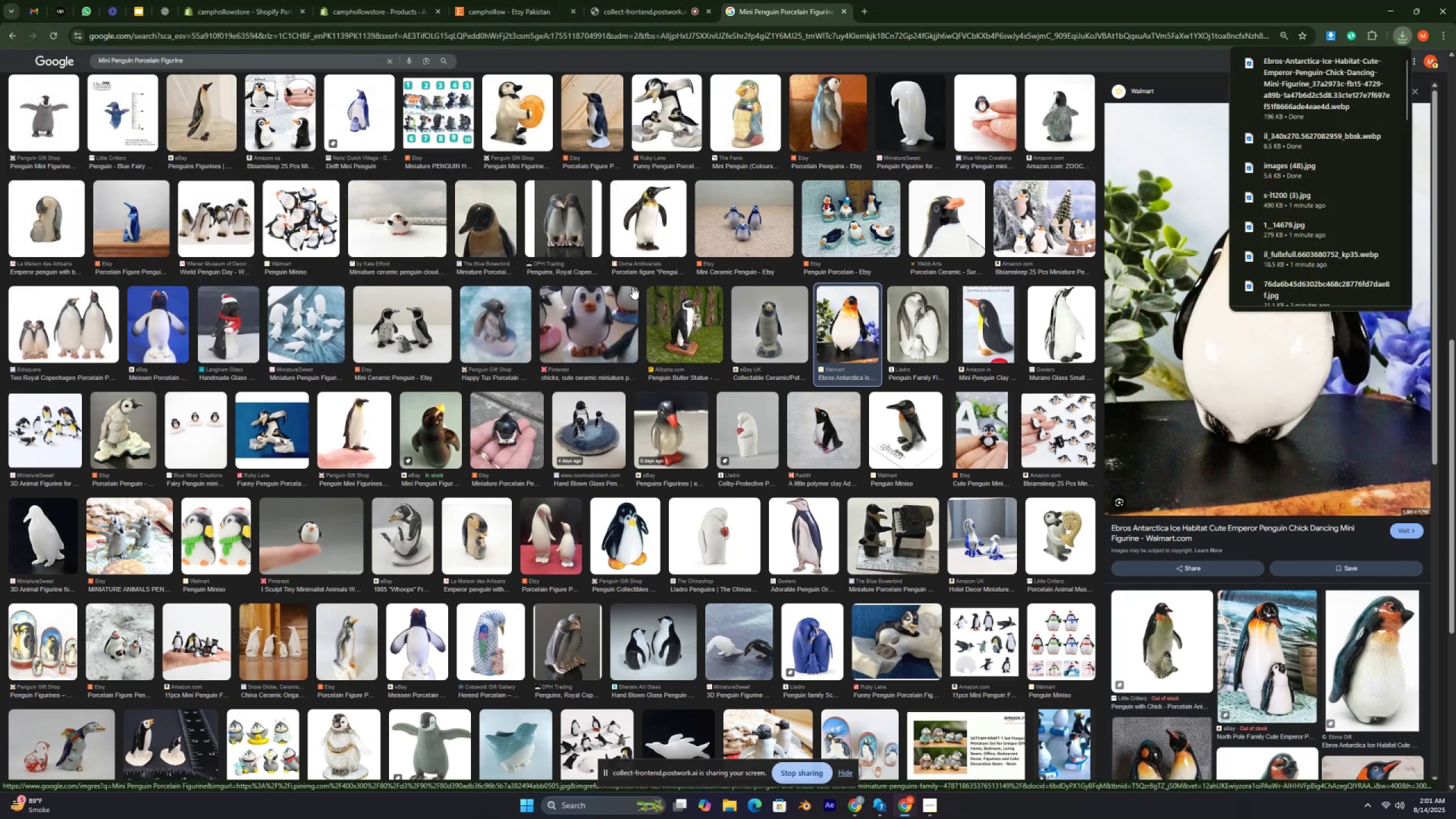 
scroll: coordinate [660, 301], scroll_direction: down, amount: 2.0
 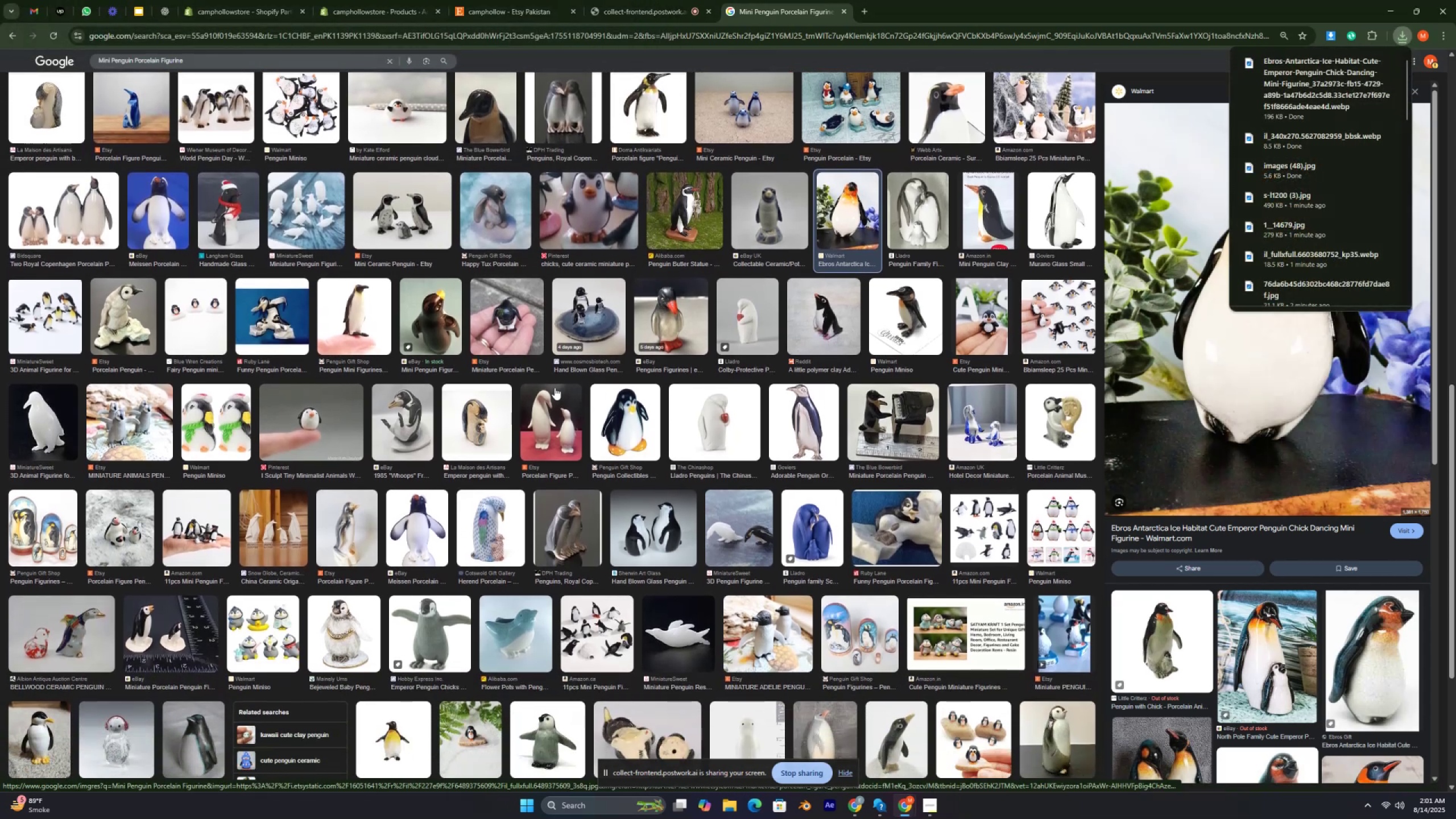 
left_click_drag(start_coordinate=[614, 392], to_coordinate=[618, 392])
 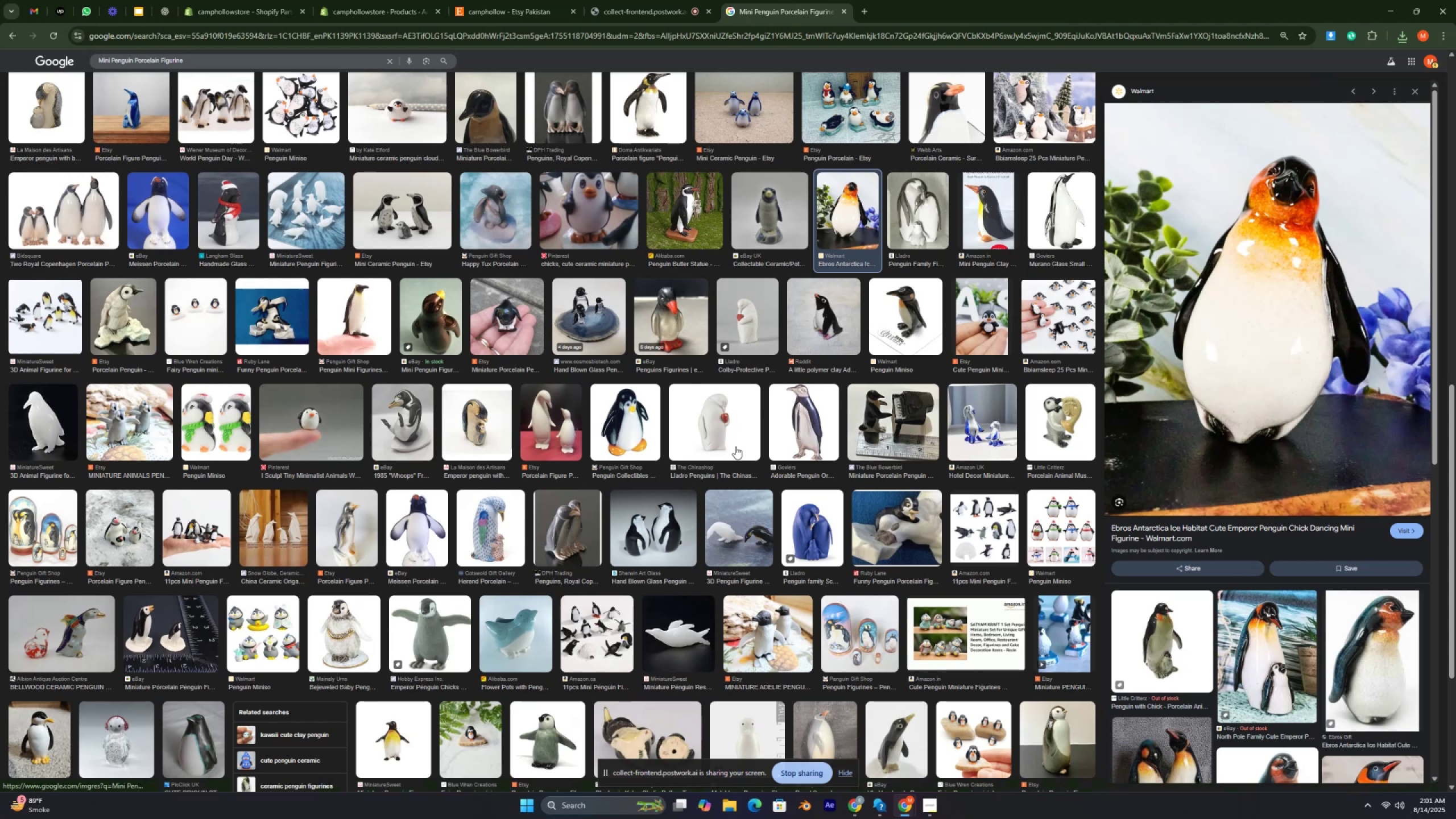 
left_click_drag(start_coordinate=[636, 437], to_coordinate=[636, 429])
 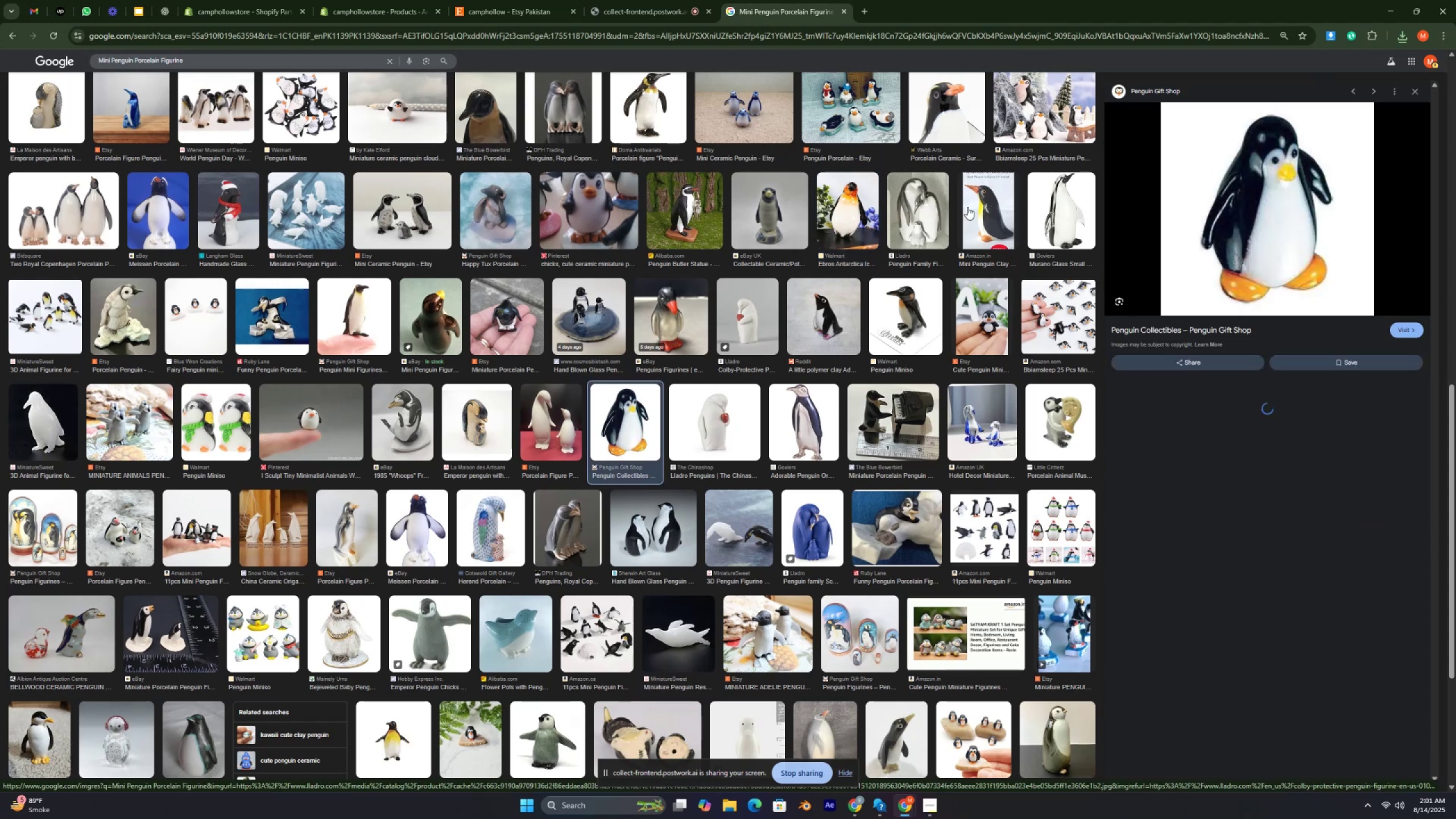 
right_click([1165, 138])
 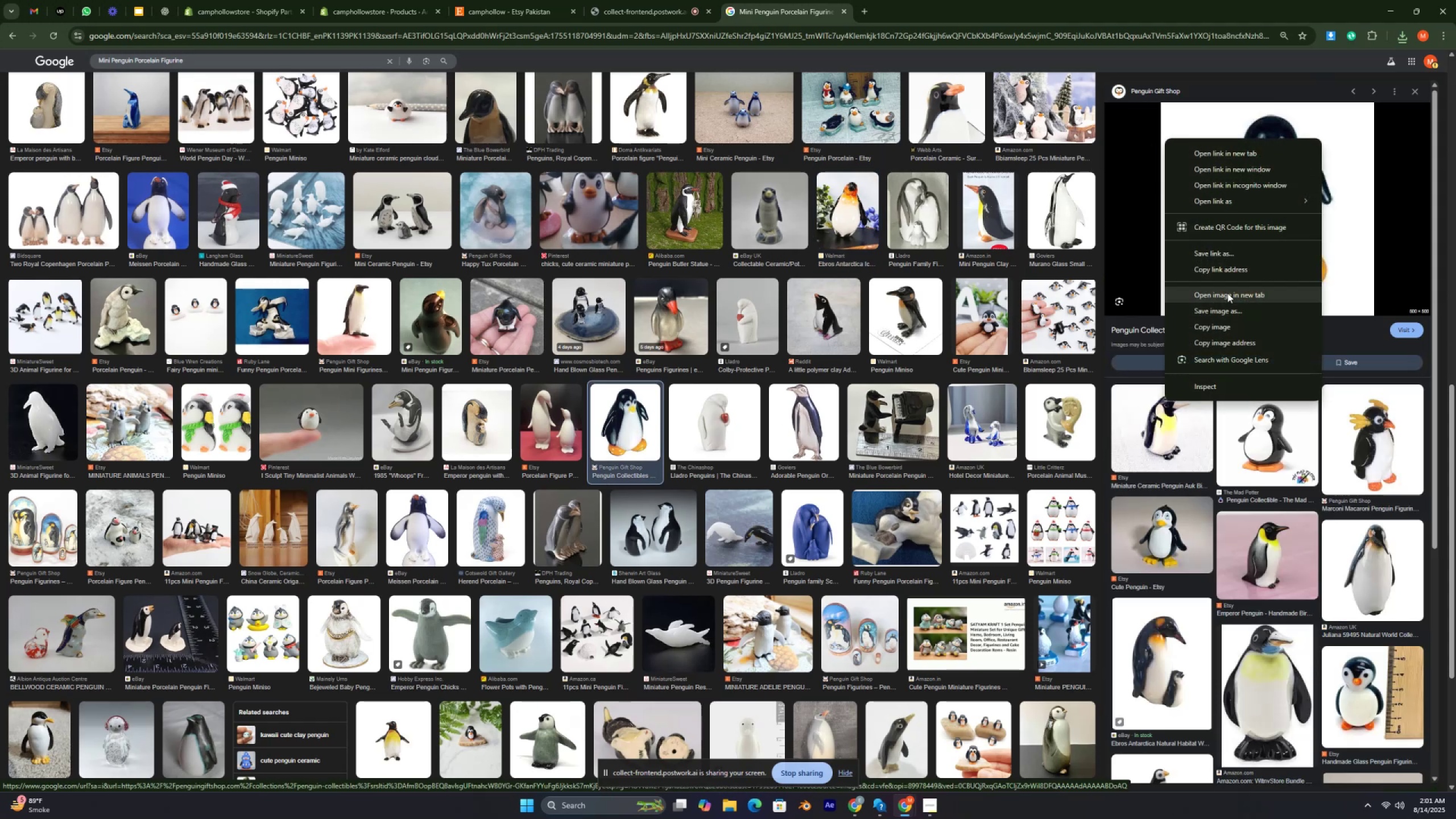 
left_click([1227, 311])
 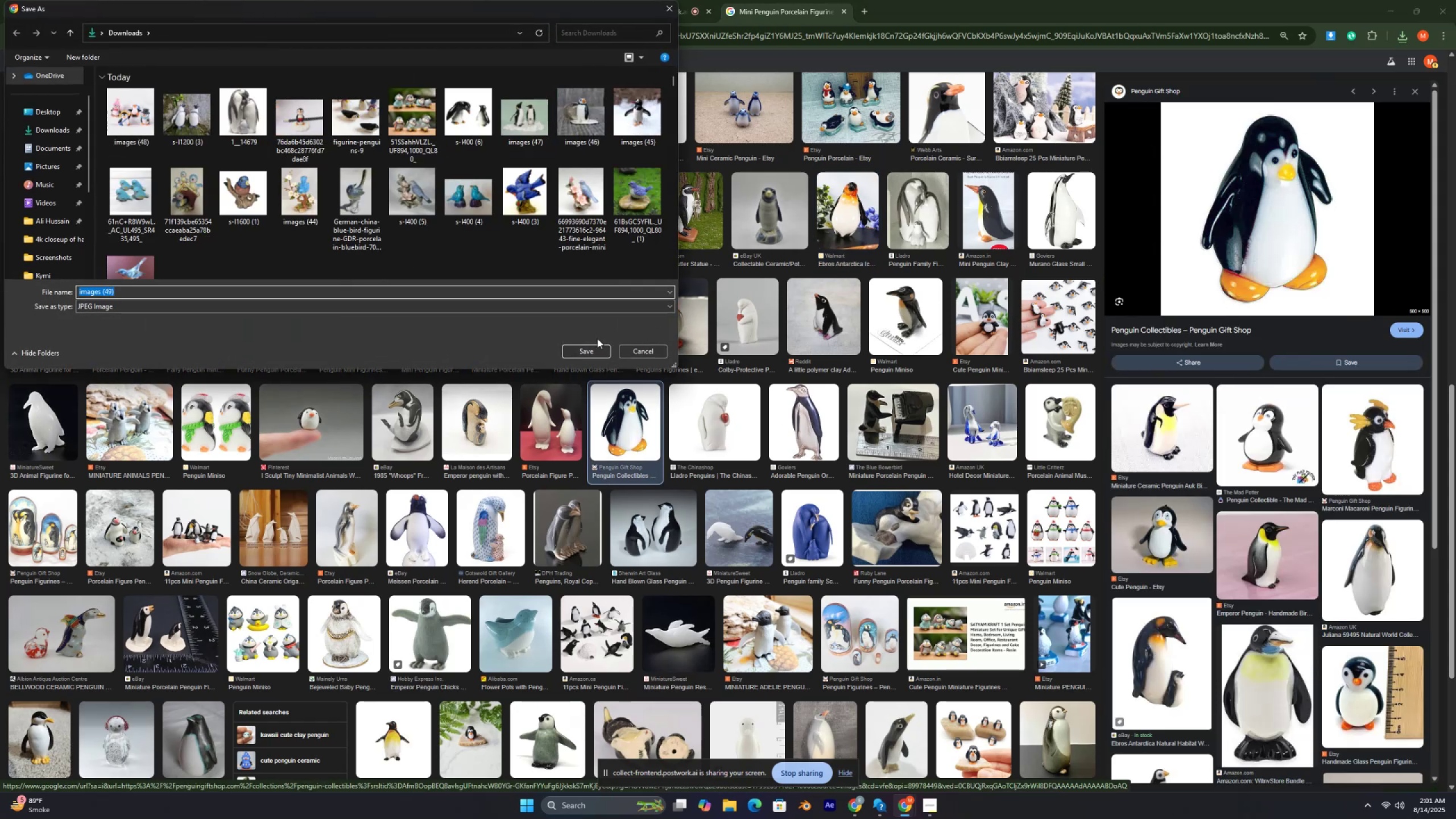 
left_click([575, 348])
 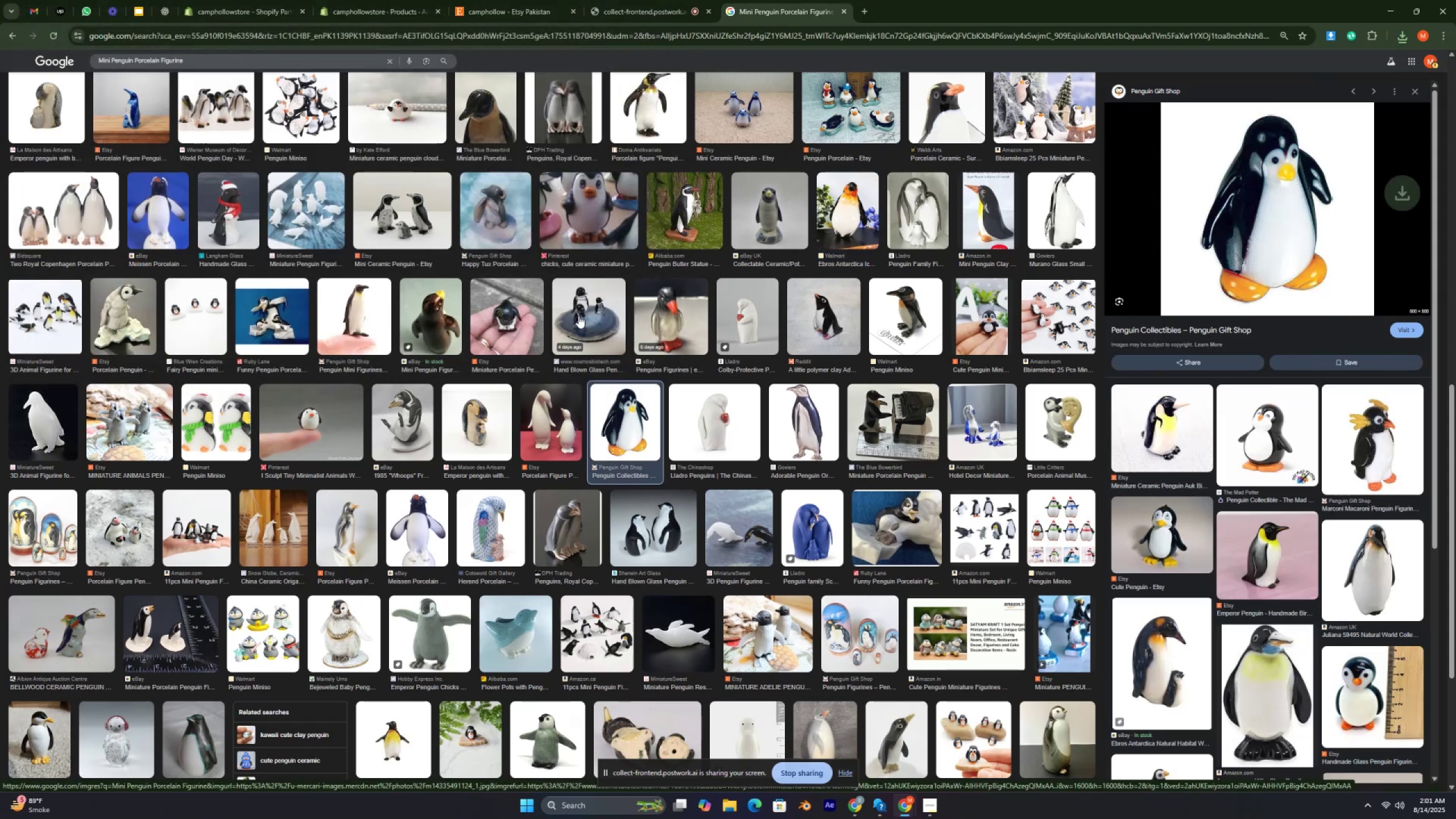 
scroll: coordinate [596, 308], scroll_direction: down, amount: 3.0
 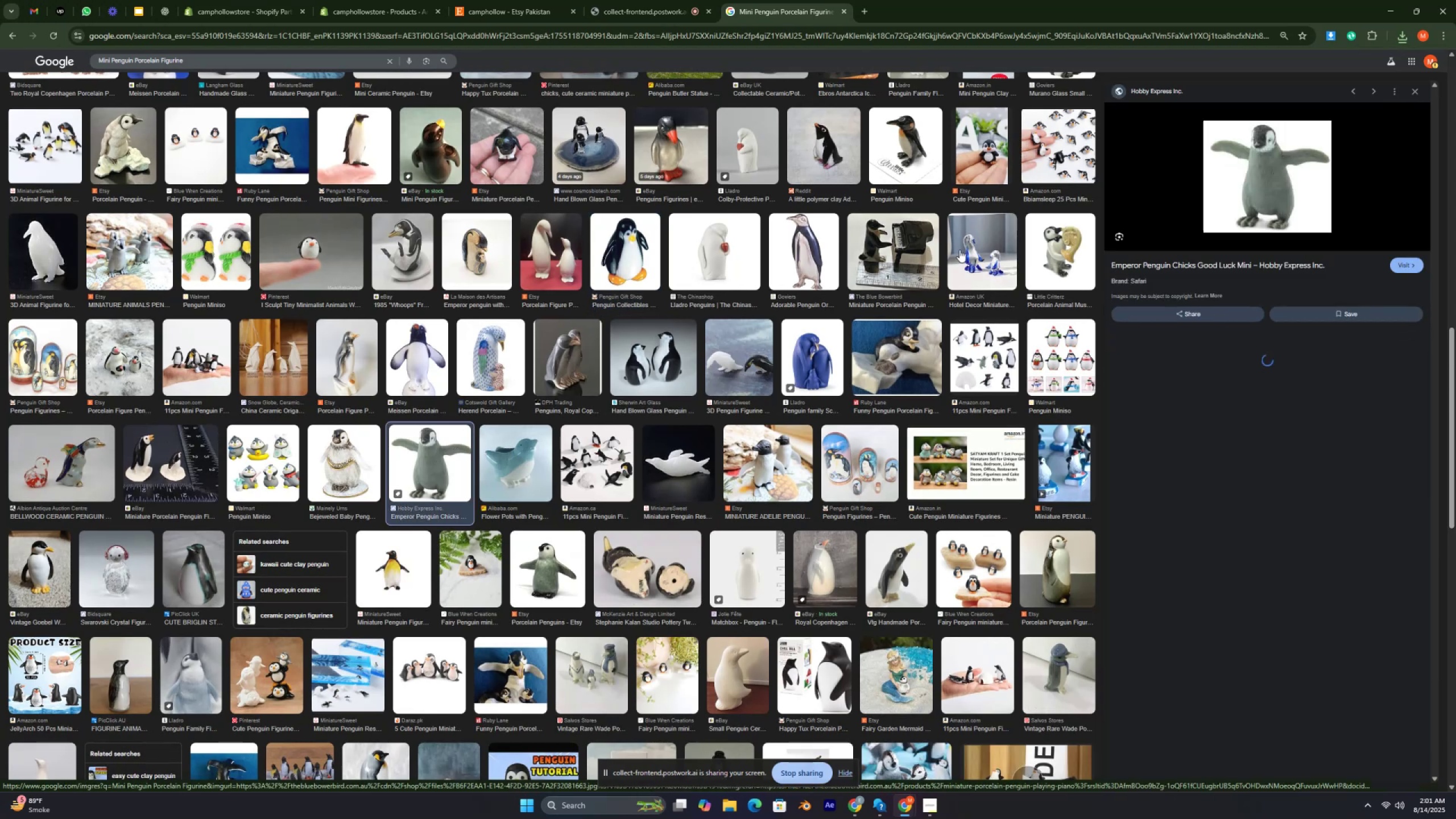 
right_click([1200, 160])
 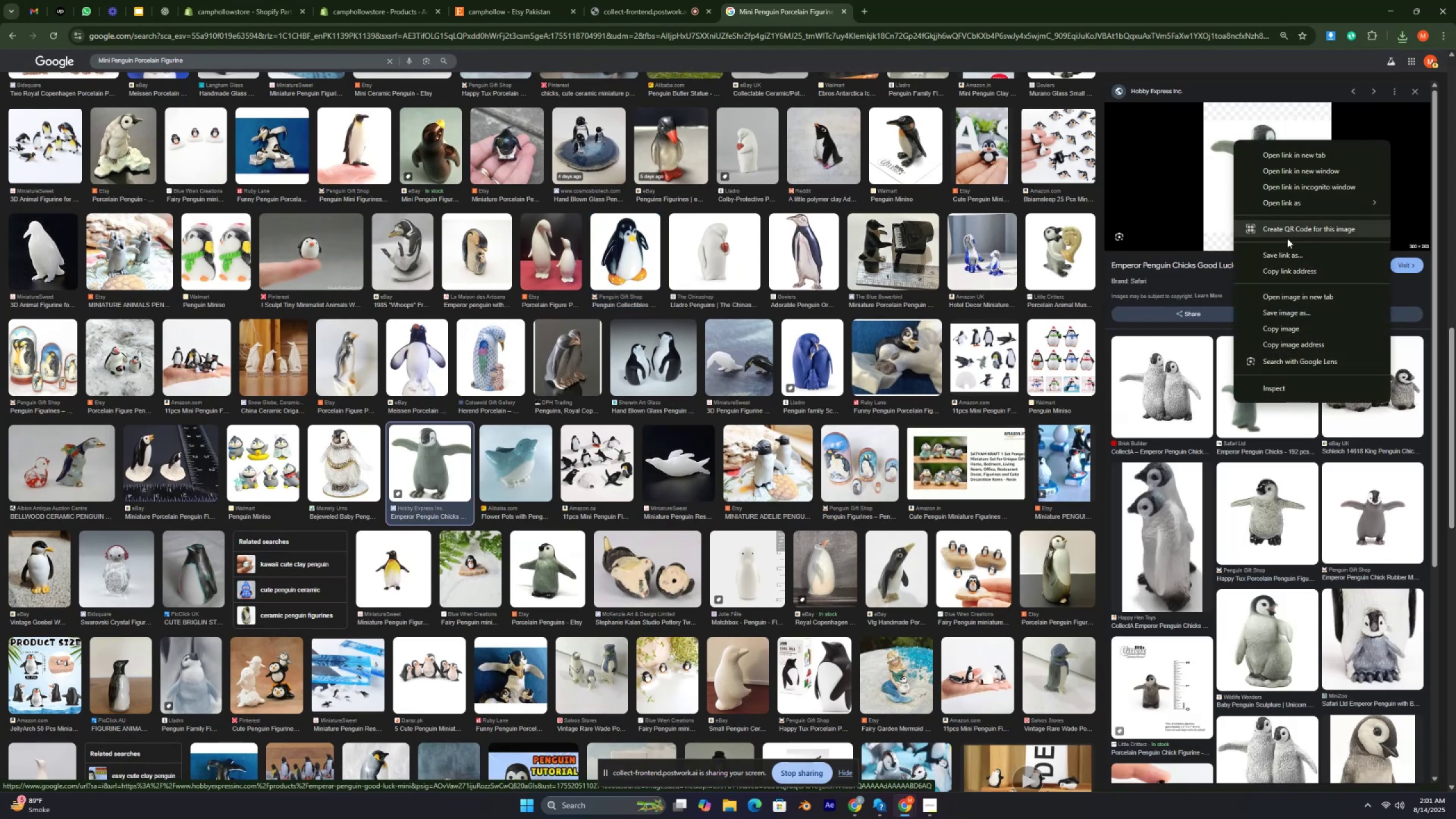 
left_click([1300, 306])
 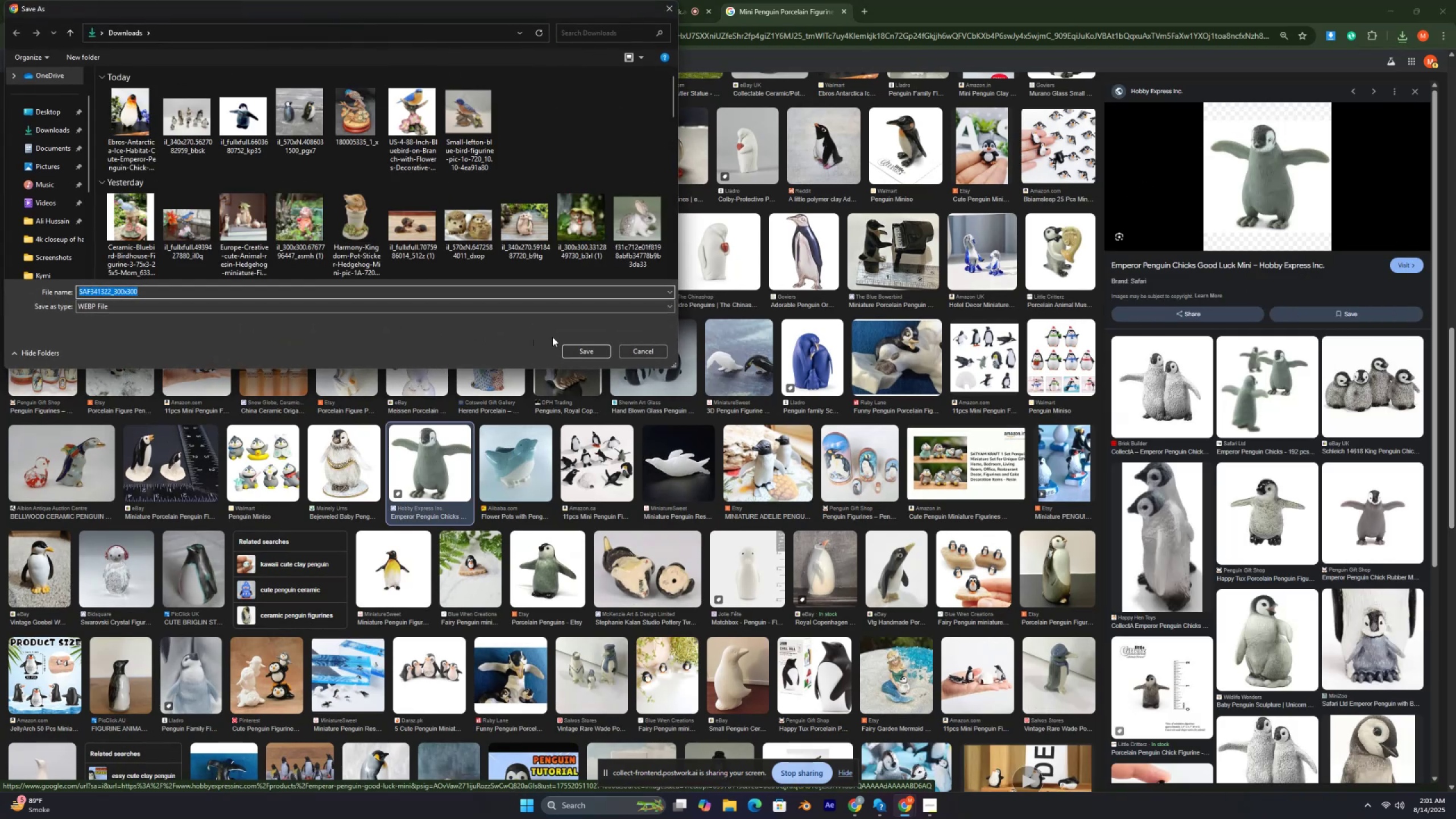 
left_click([576, 351])
 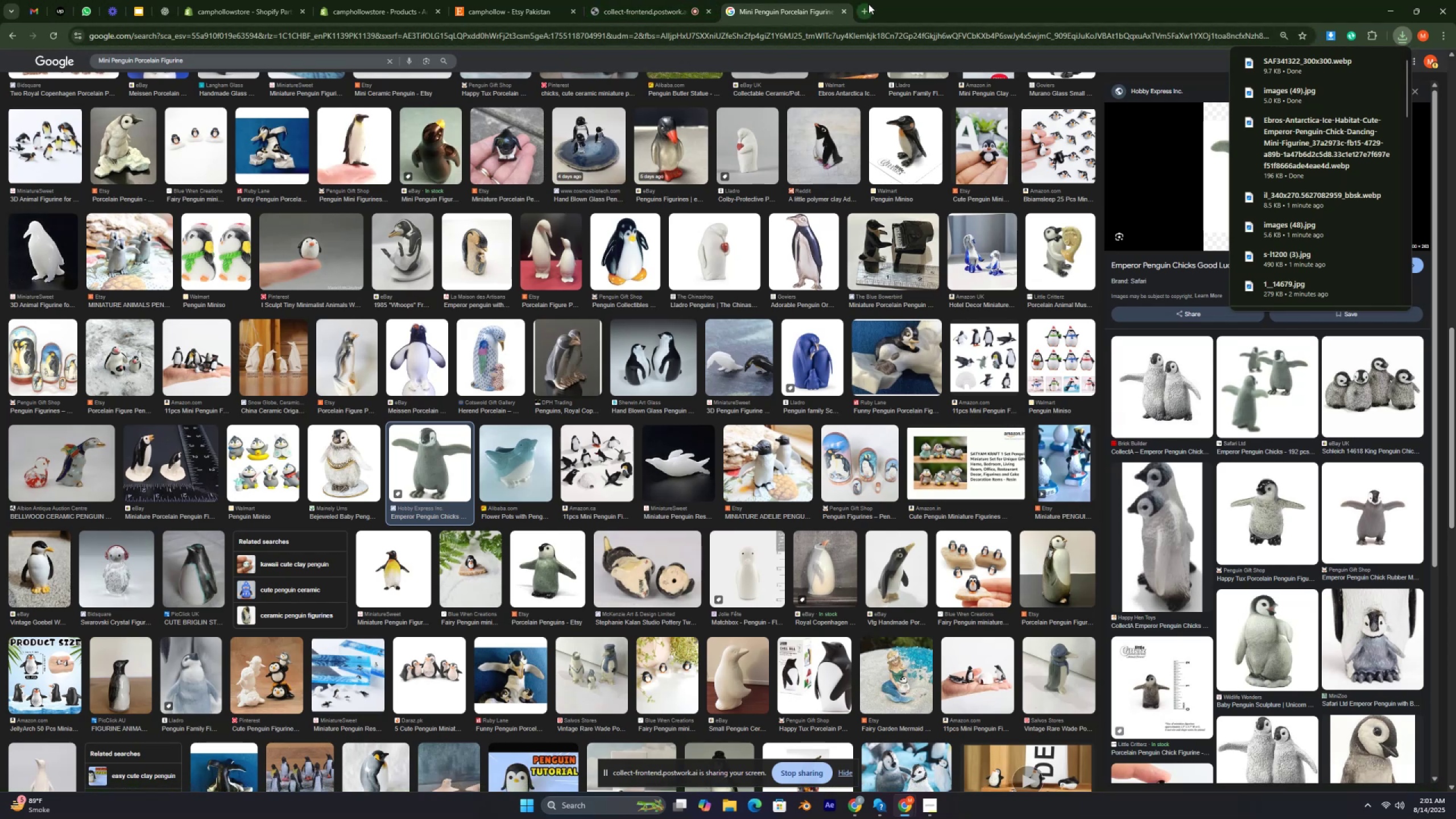 
left_click([848, 13])
 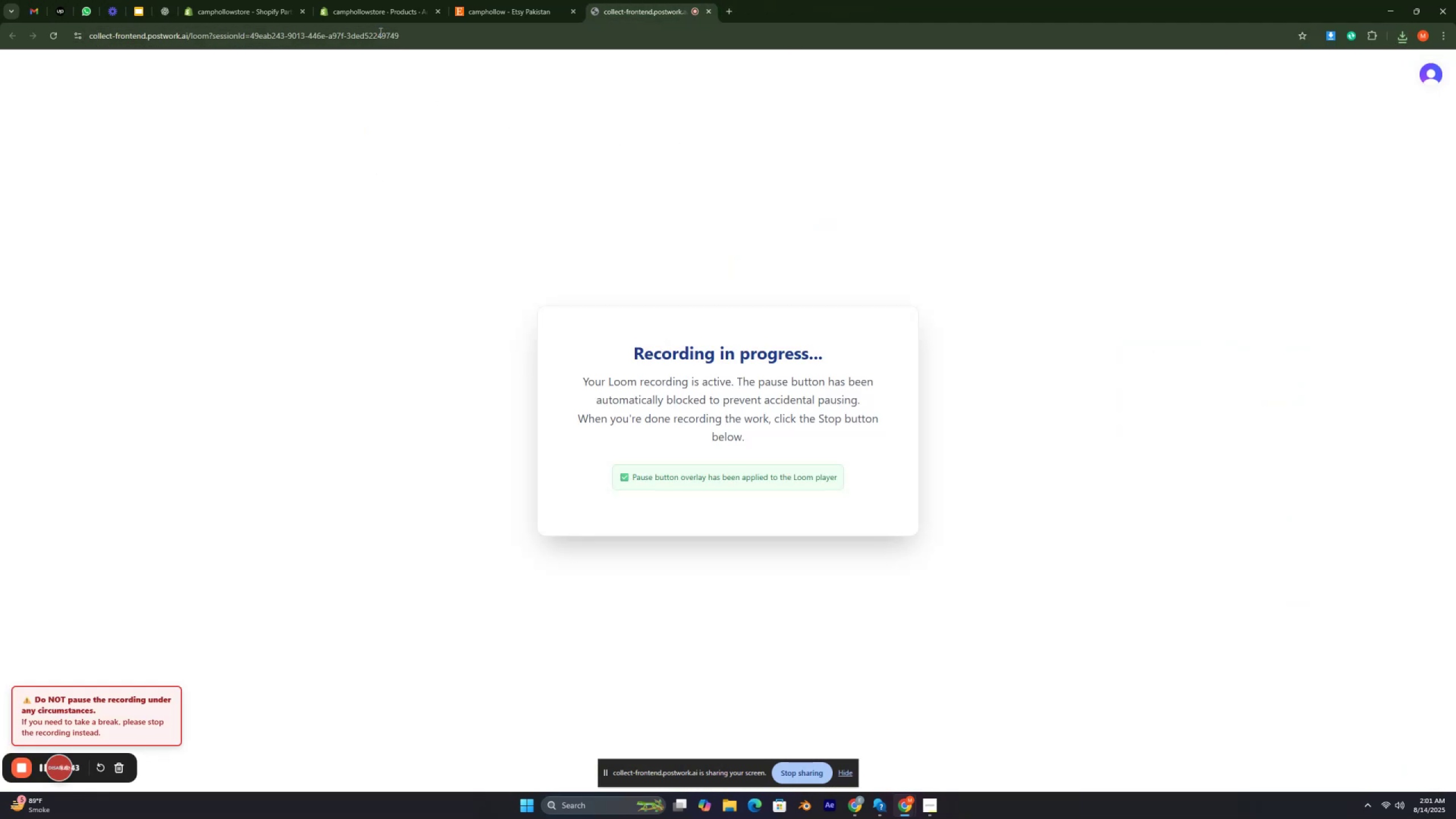 
left_click([365, 5])
 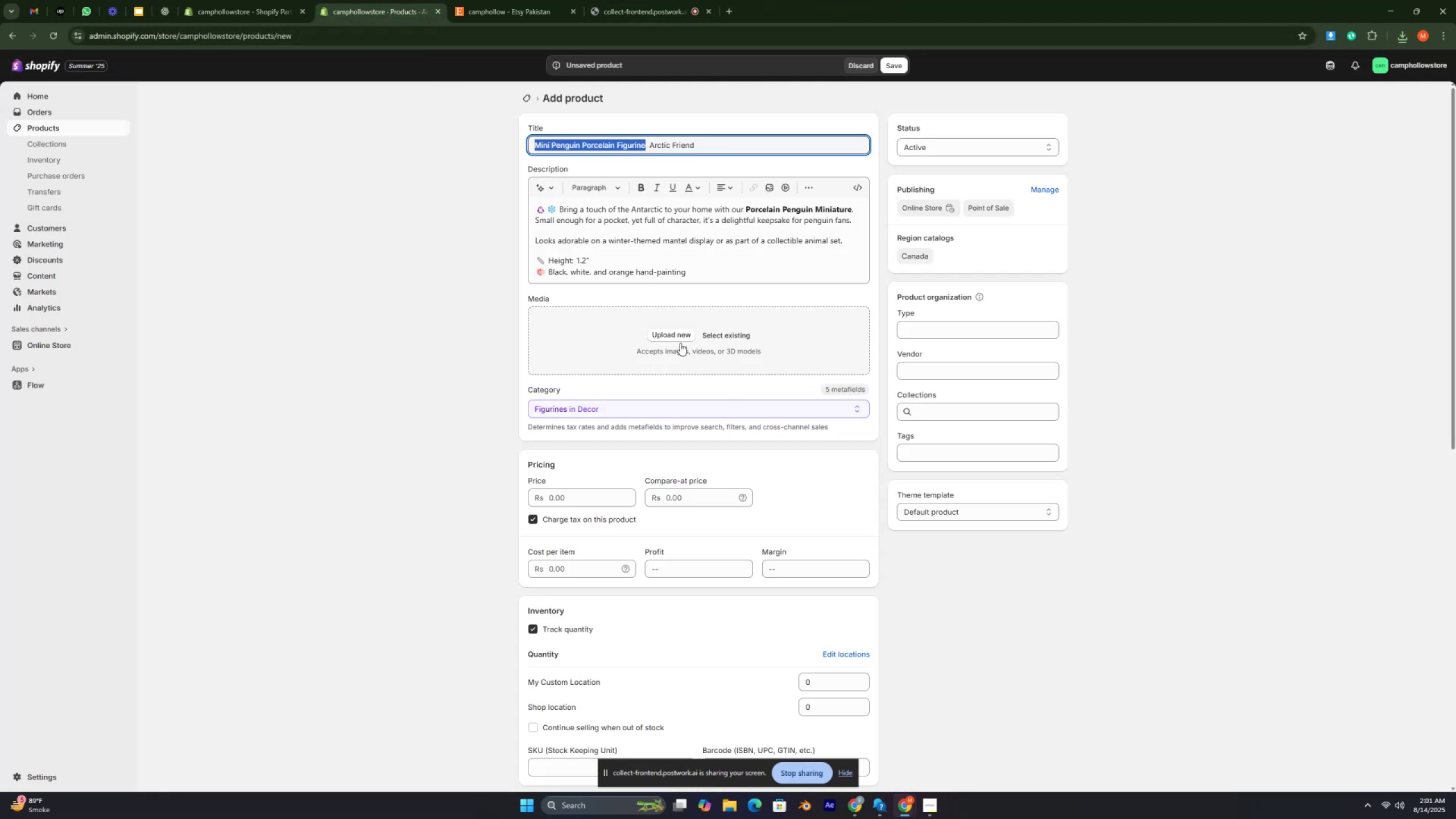 
left_click_drag(start_coordinate=[674, 338], to_coordinate=[673, 336])
 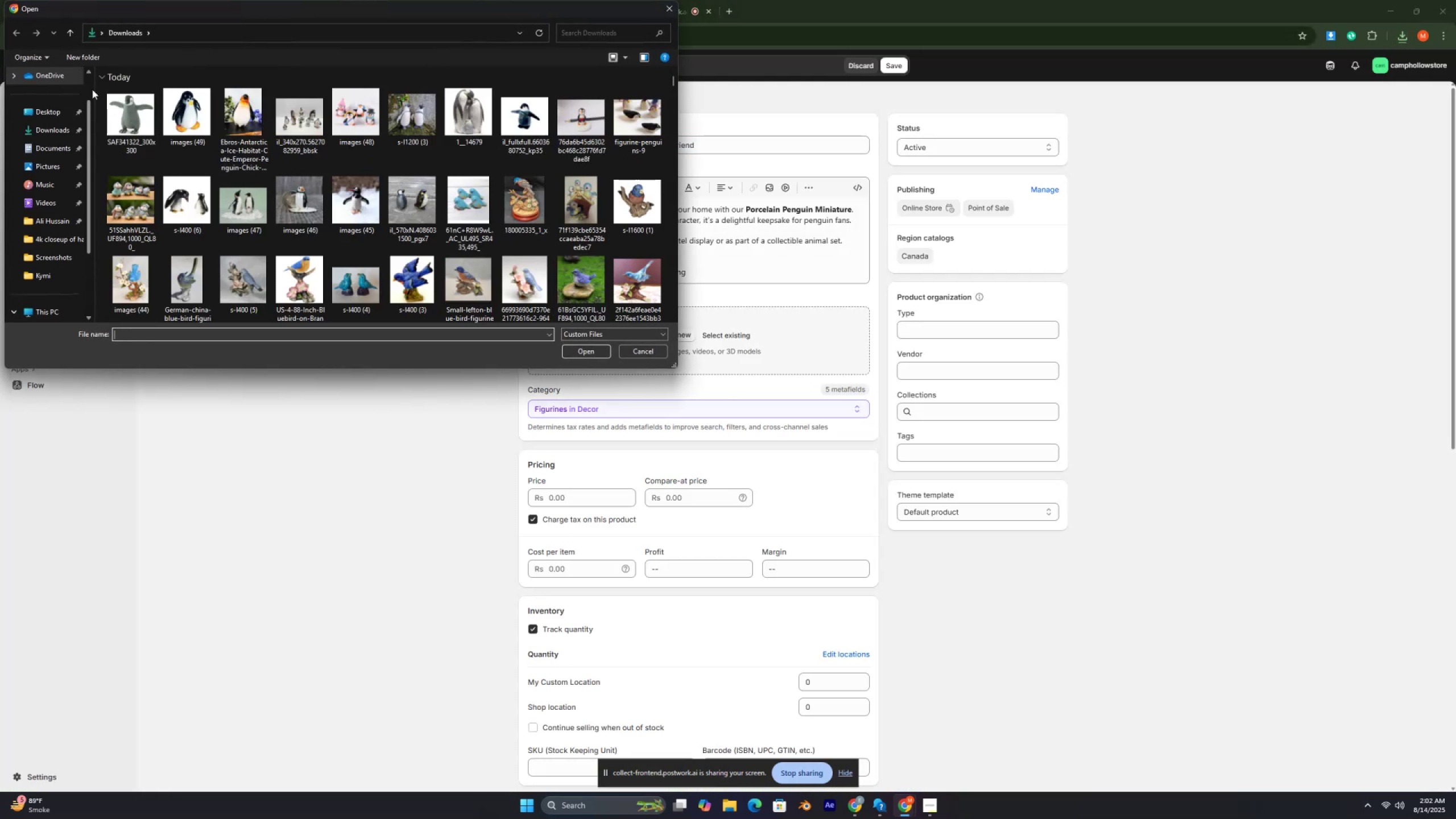 
left_click_drag(start_coordinate=[100, 93], to_coordinate=[646, 120])
 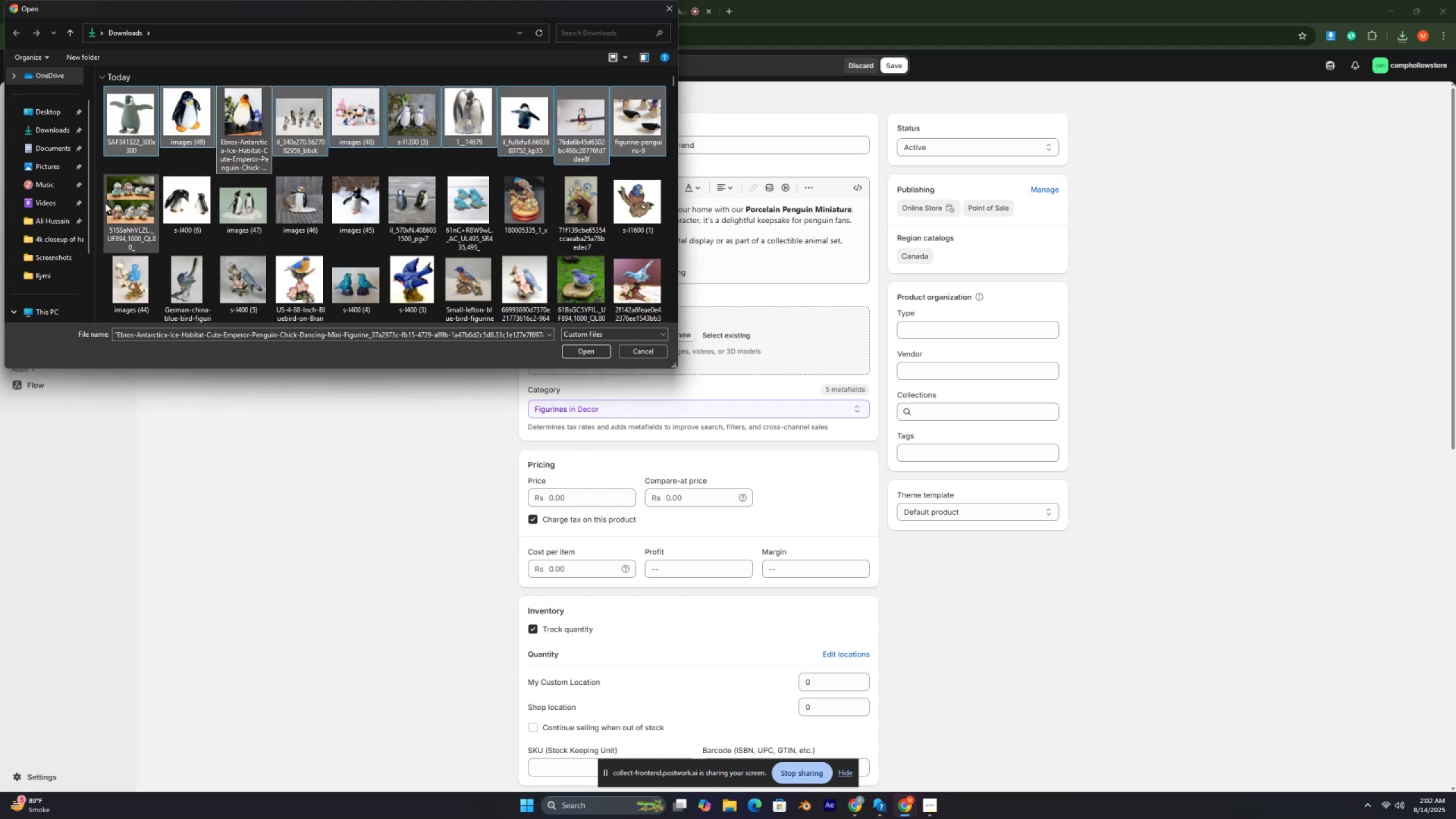 
hold_key(key=ControlLeft, duration=1.53)
double_click([180, 197])
 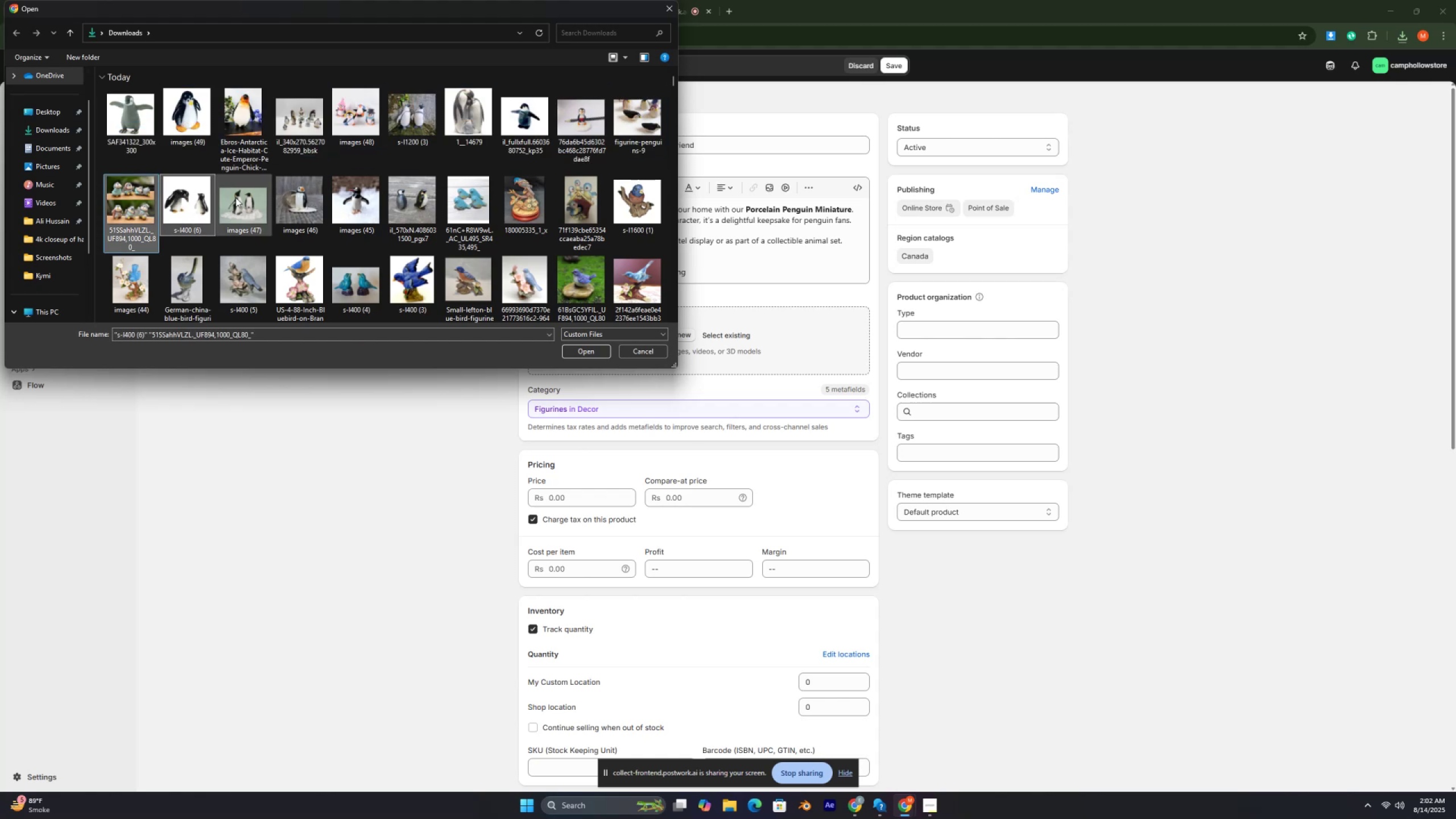 
left_click_drag(start_coordinate=[235, 197], to_coordinate=[240, 197])
 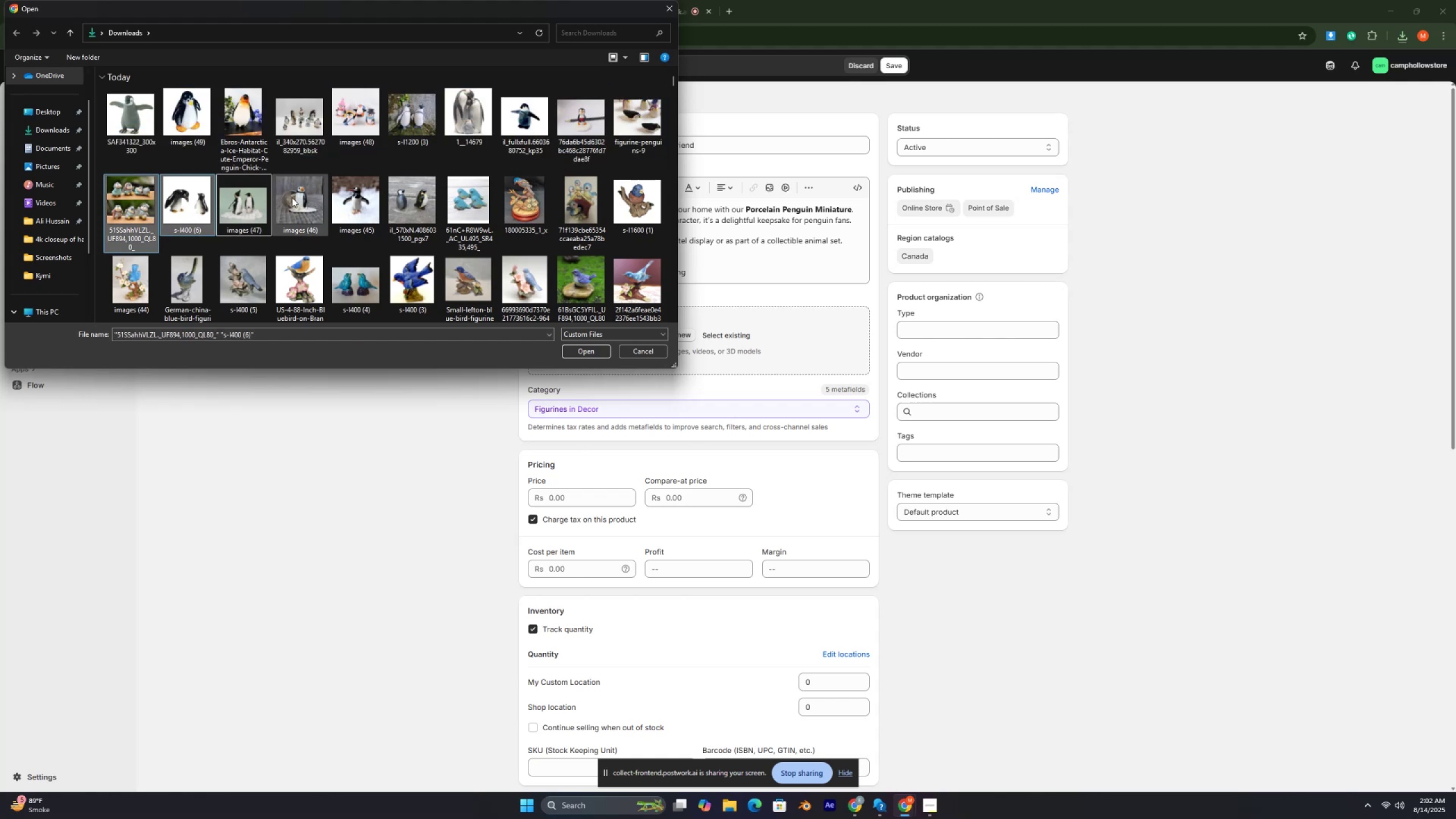 
left_click_drag(start_coordinate=[292, 197], to_coordinate=[297, 197])
 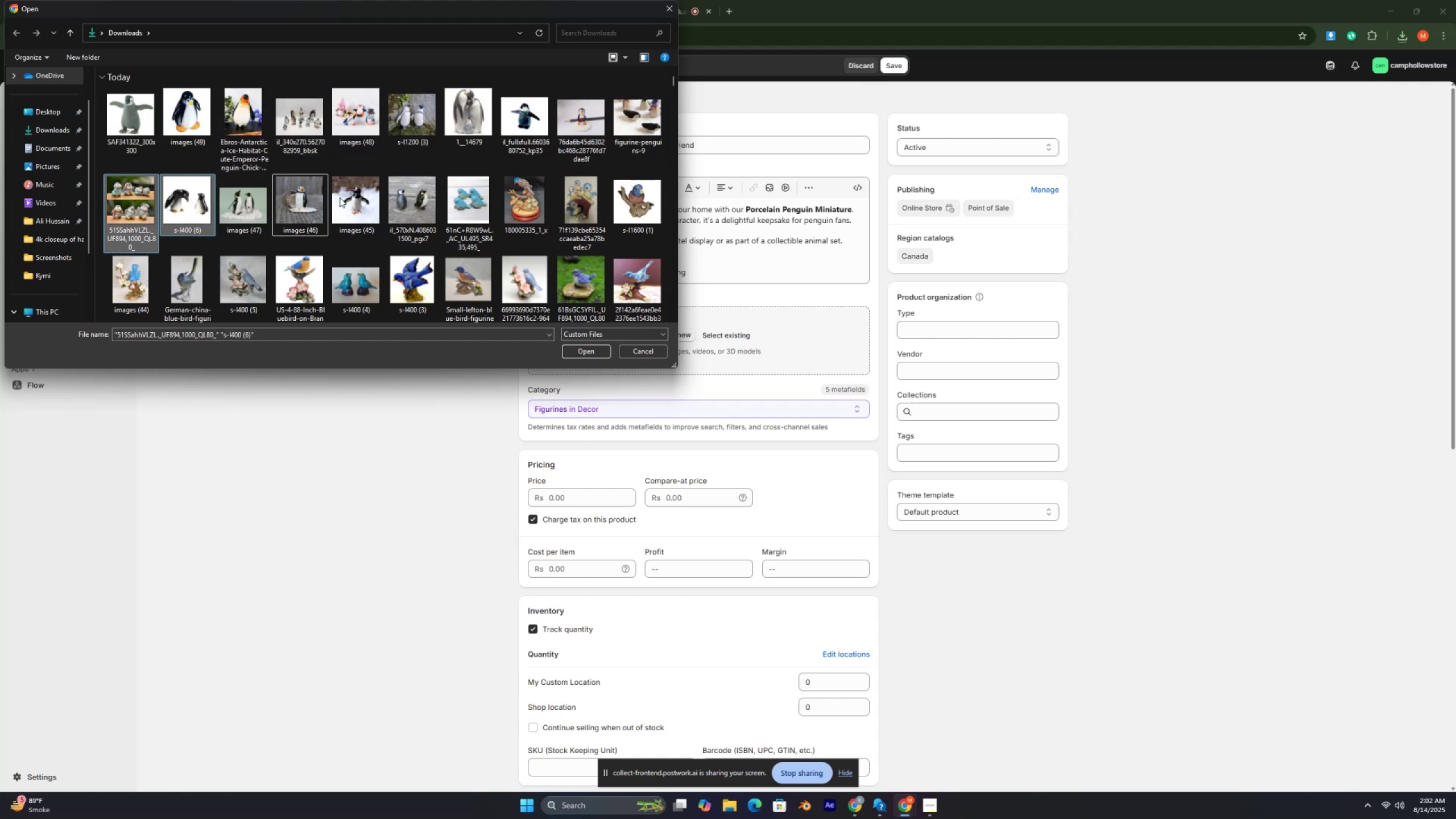 
hold_key(key=ControlLeft, duration=1.09)
left_click_drag(start_coordinate=[341, 197], to_coordinate=[348, 197])
 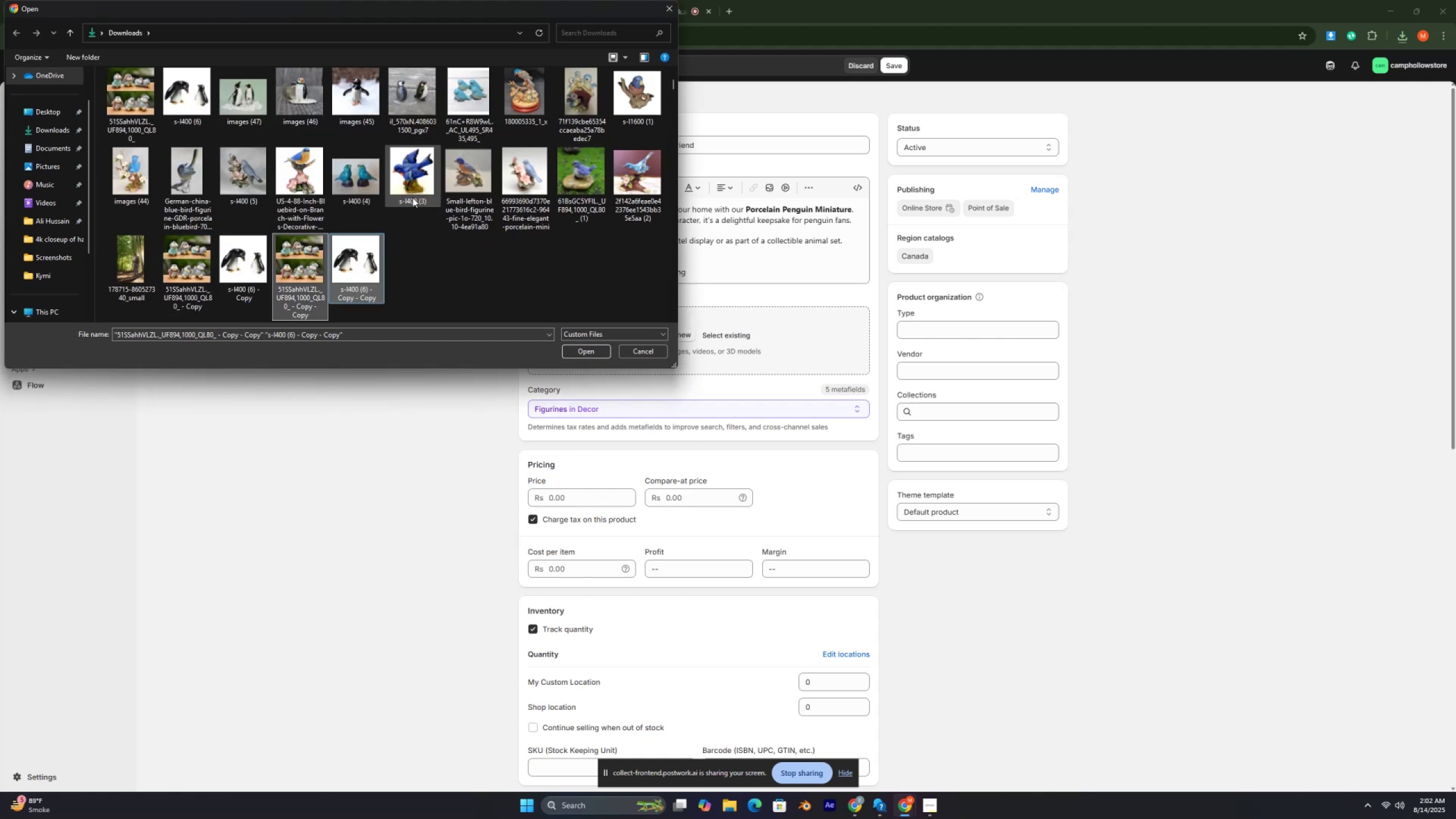 
scroll: coordinate [412, 198], scroll_direction: up, amount: 3.0
 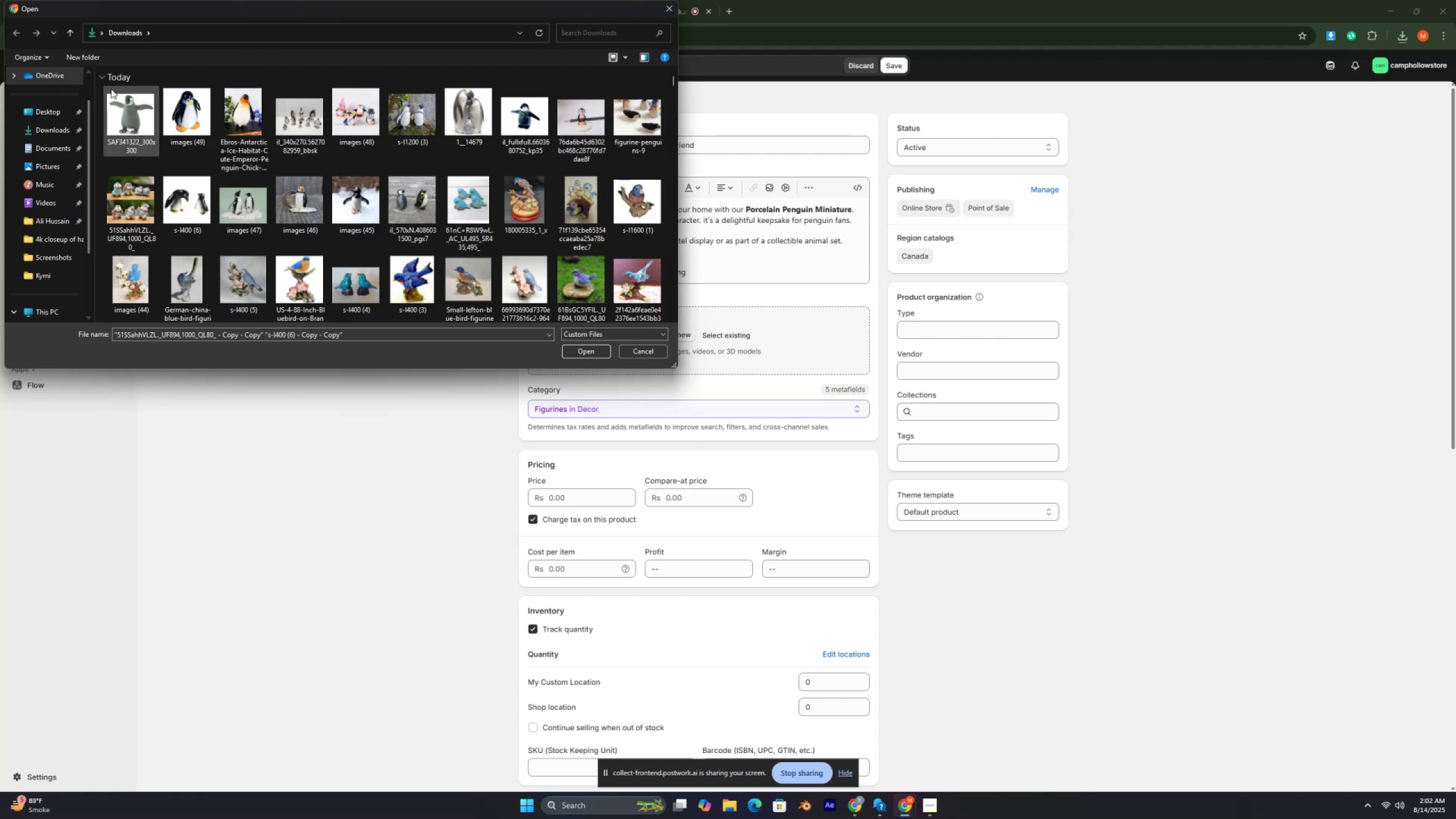 
scroll: coordinate [220, 176], scroll_direction: down, amount: 5.0
 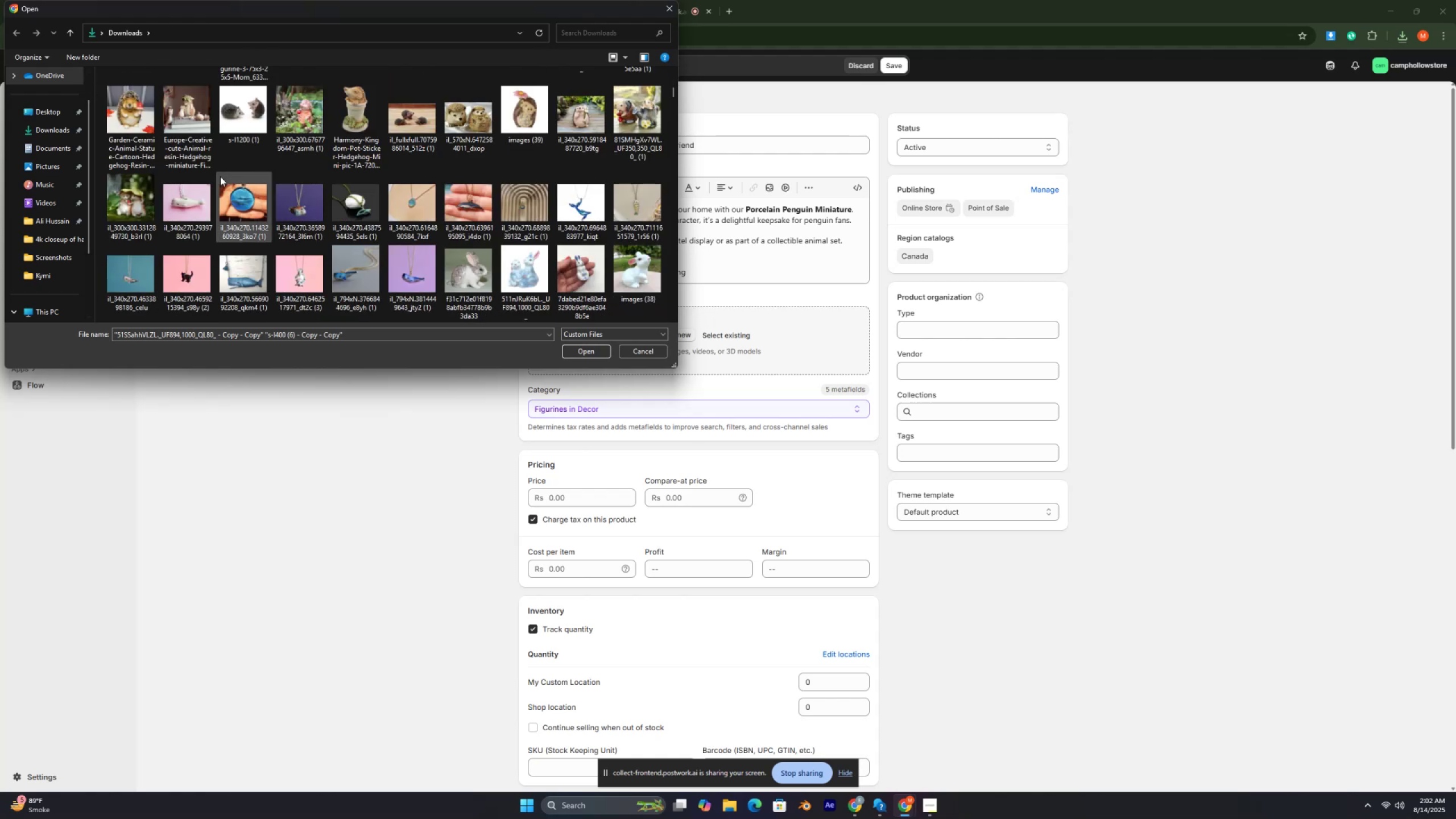 
scroll: coordinate [342, 263], scroll_direction: up, amount: 17.0
 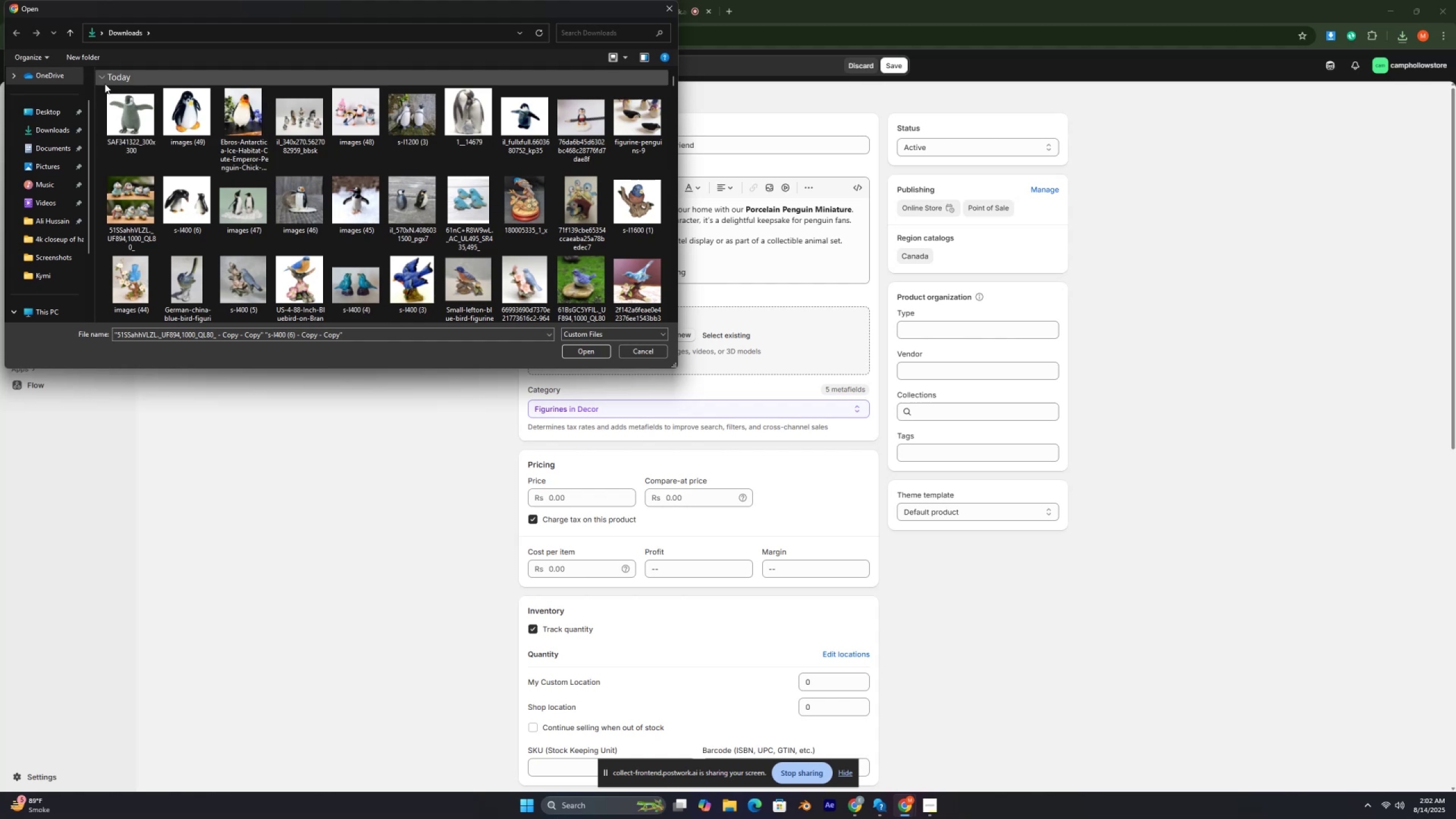 
left_click_drag(start_coordinate=[104, 90], to_coordinate=[655, 129])
 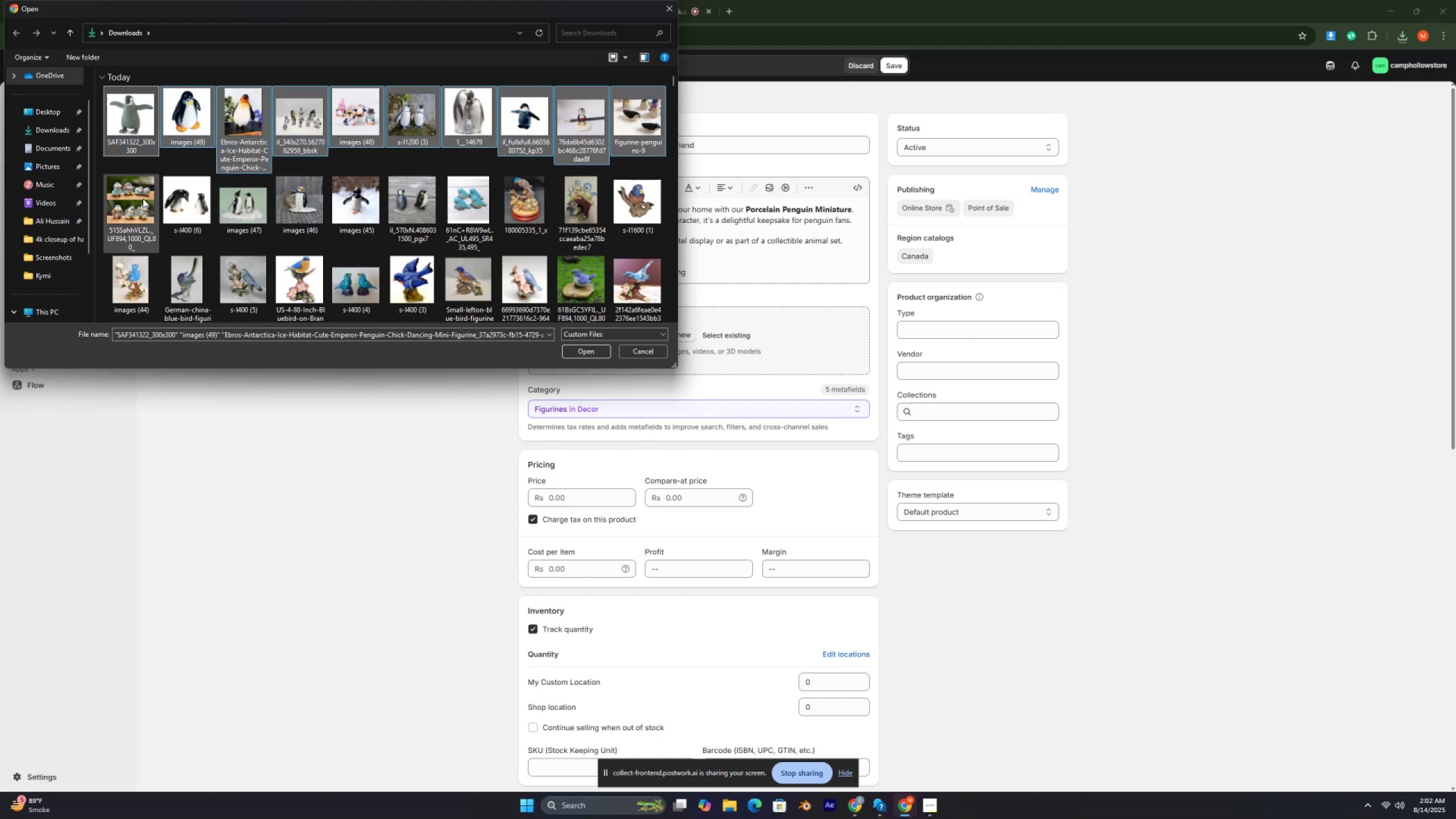 
hold_key(key=ControlLeft, duration=1.52)
left_click([143, 198])
 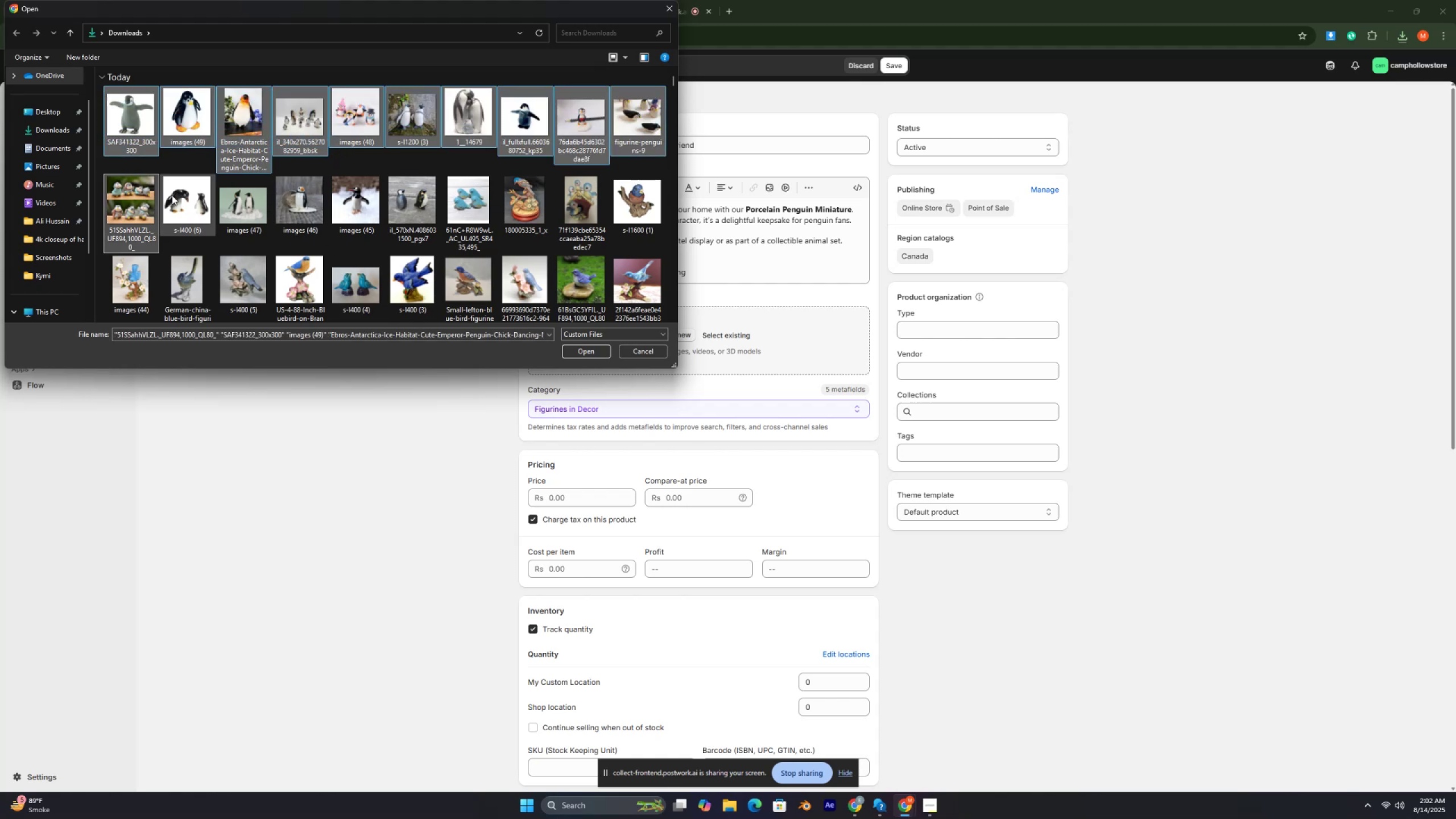 
left_click_drag(start_coordinate=[183, 194], to_coordinate=[191, 195])
 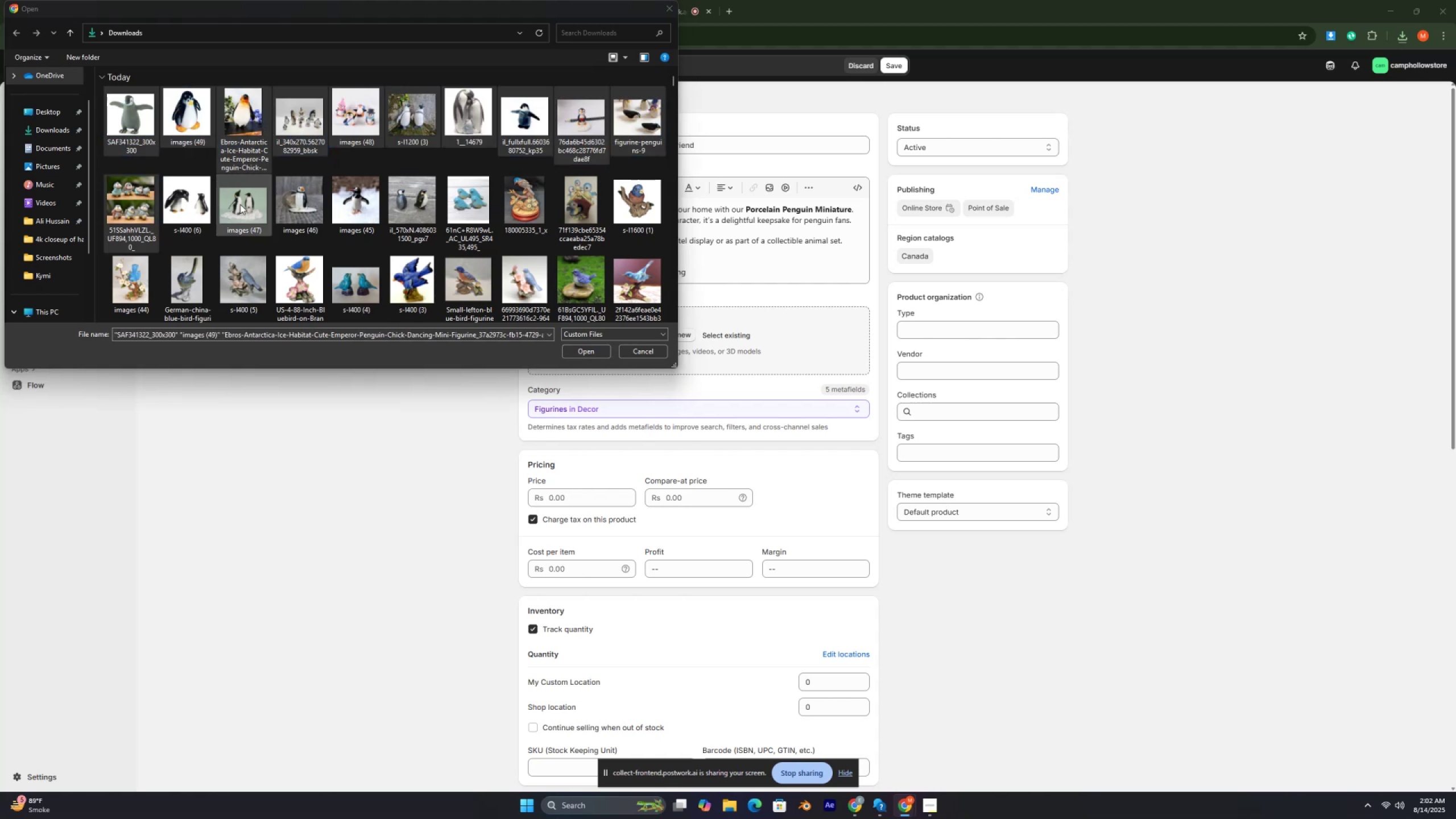 
triple_click([245, 204])
 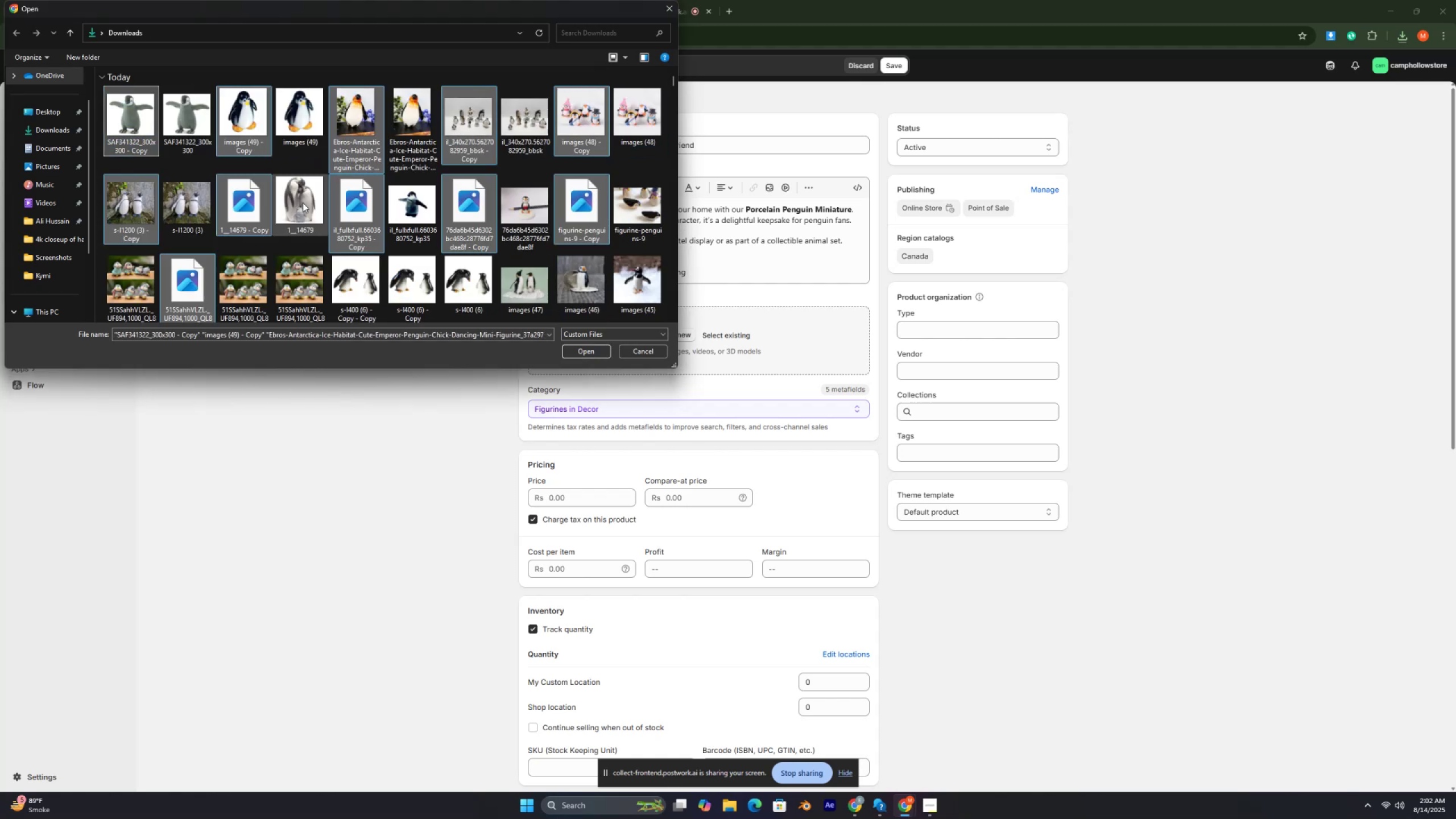 
hold_key(key=ControlLeft, duration=1.53)
 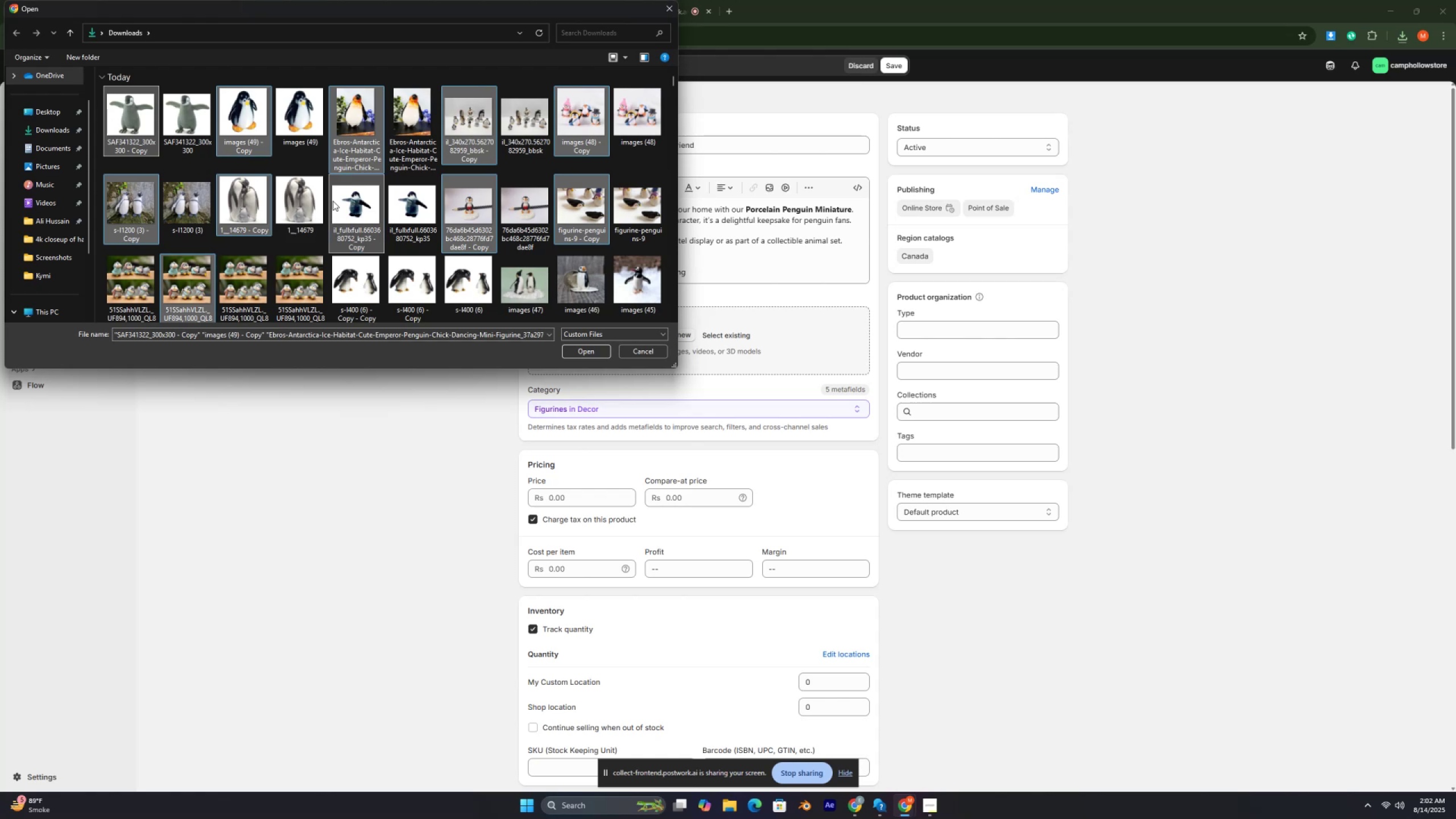 
hold_key(key=ControlLeft, duration=1.1)
 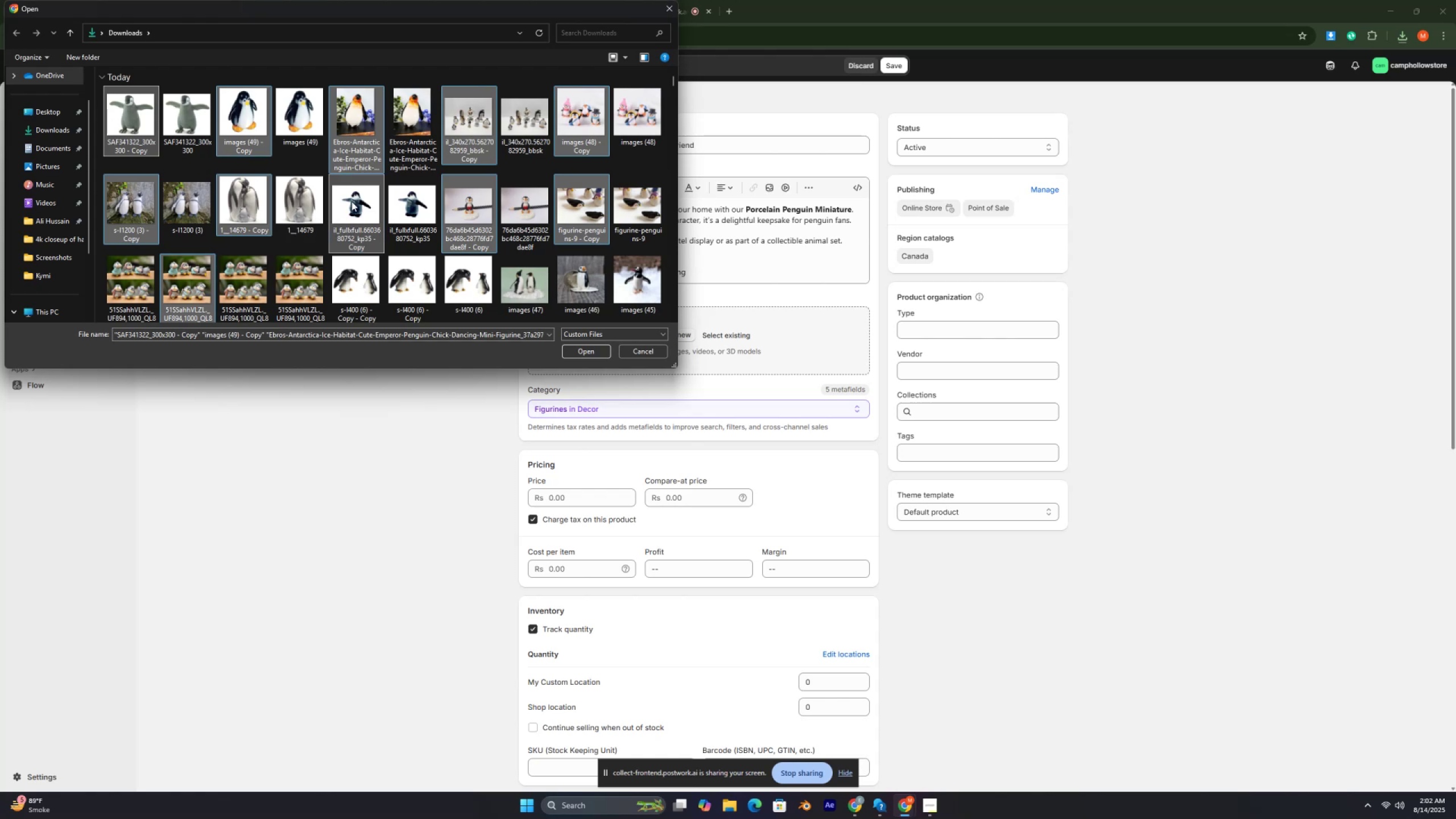 
scroll: coordinate [353, 201], scroll_direction: down, amount: 1.0
 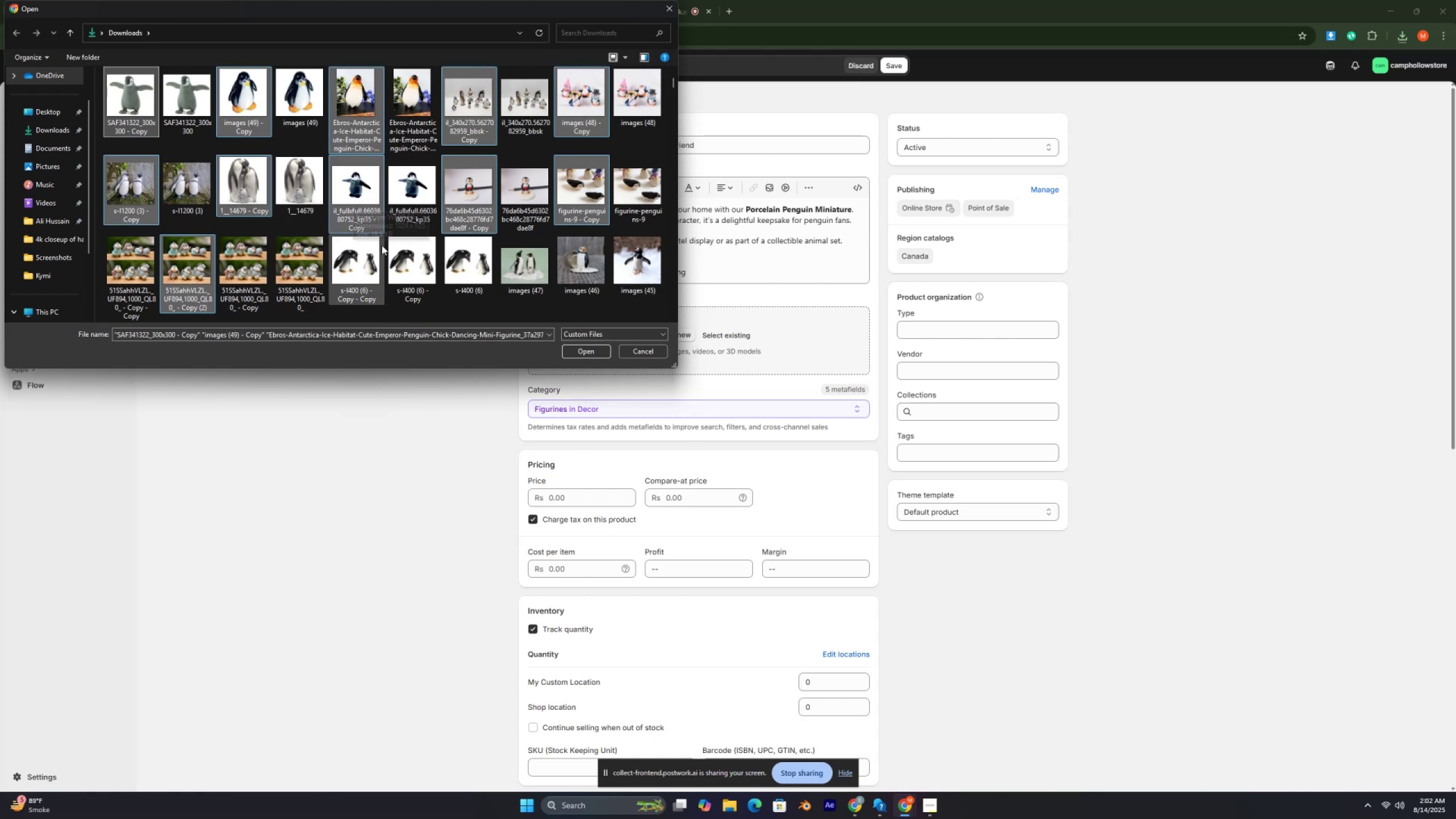 
hold_key(key=ControlLeft, duration=0.5)
left_click([396, 257])
 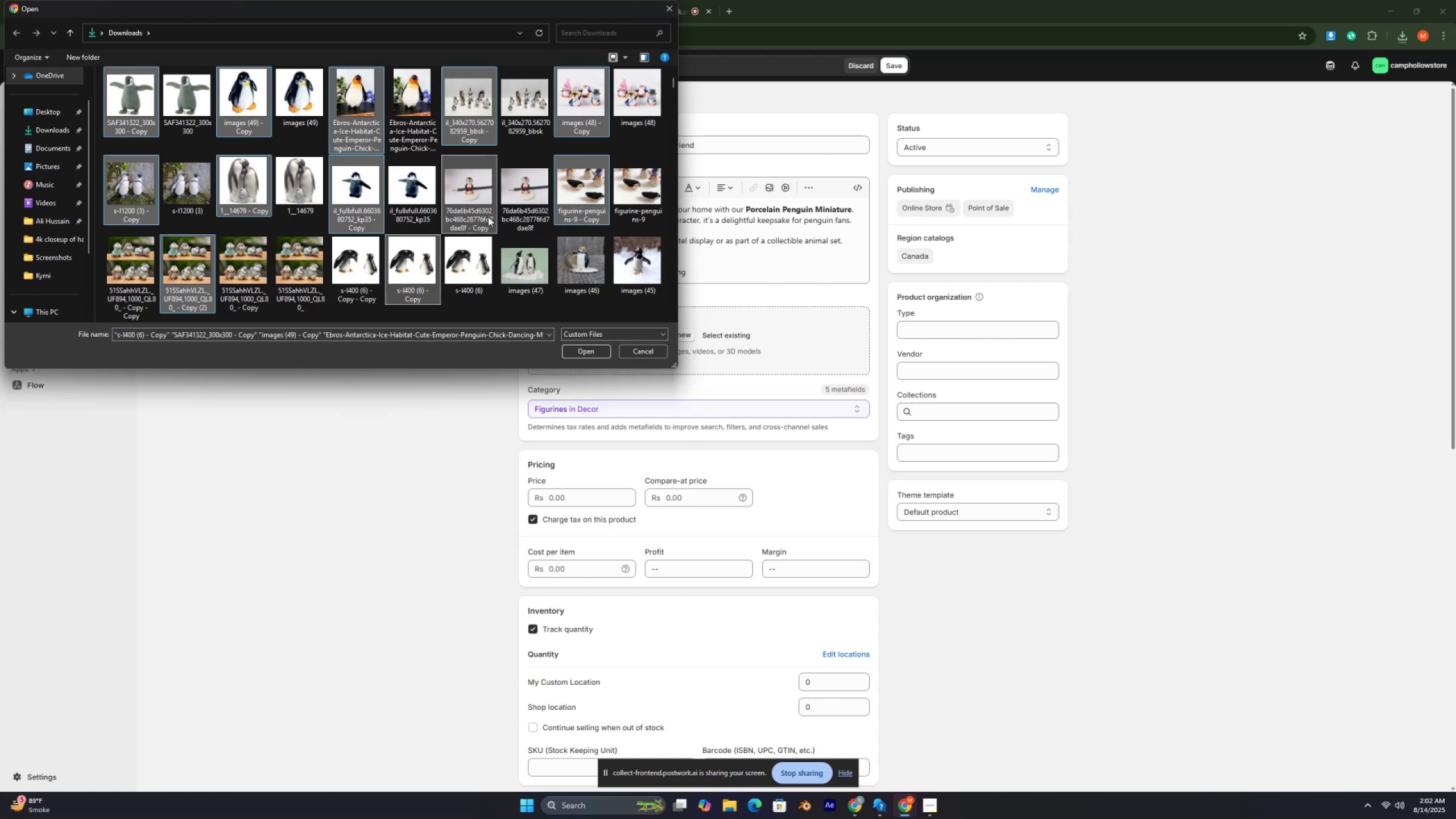 
hold_key(key=ControlLeft, duration=0.75)
left_click([532, 253])
 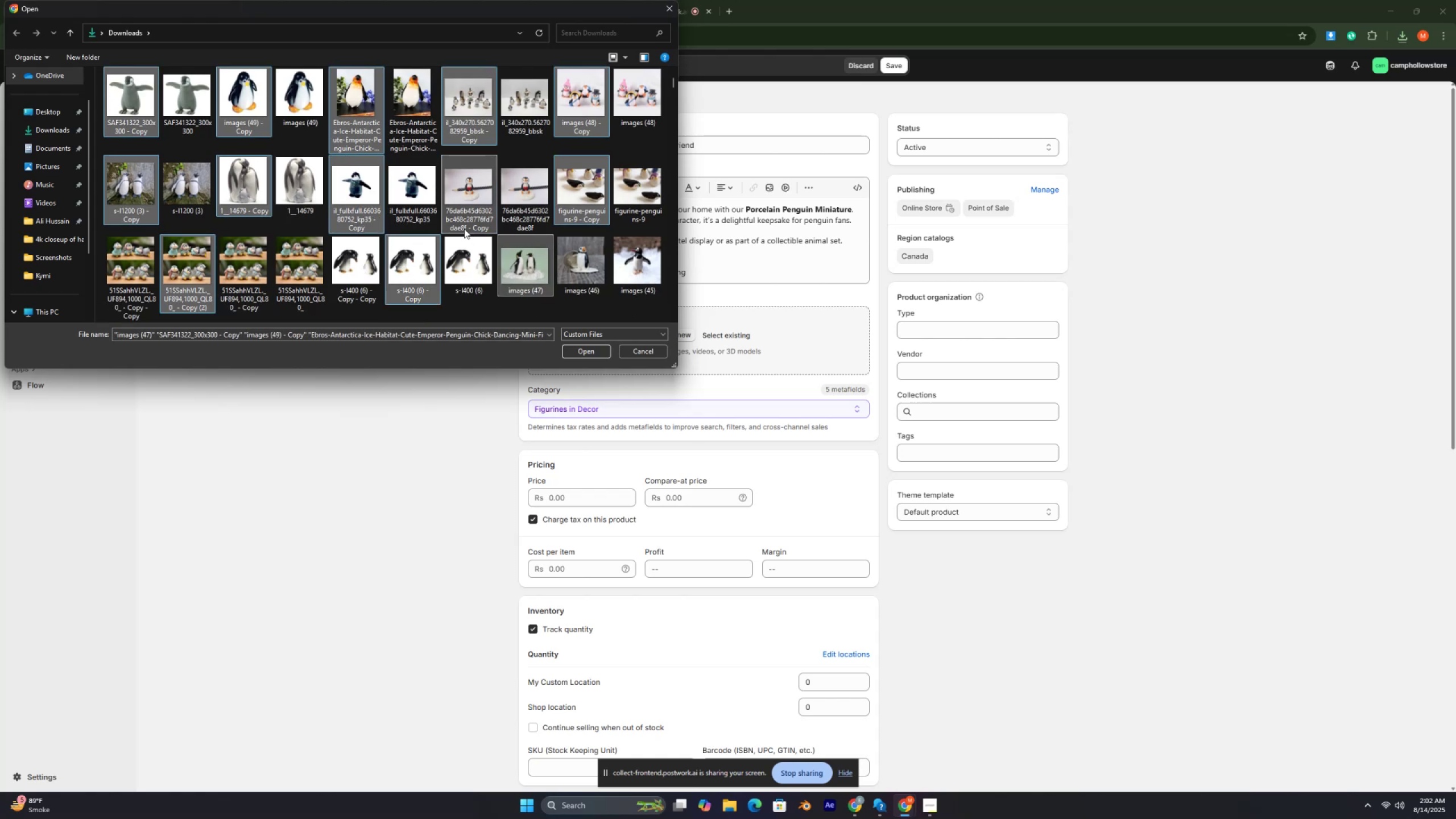 
scroll: coordinate [464, 229], scroll_direction: down, amount: 2.0
 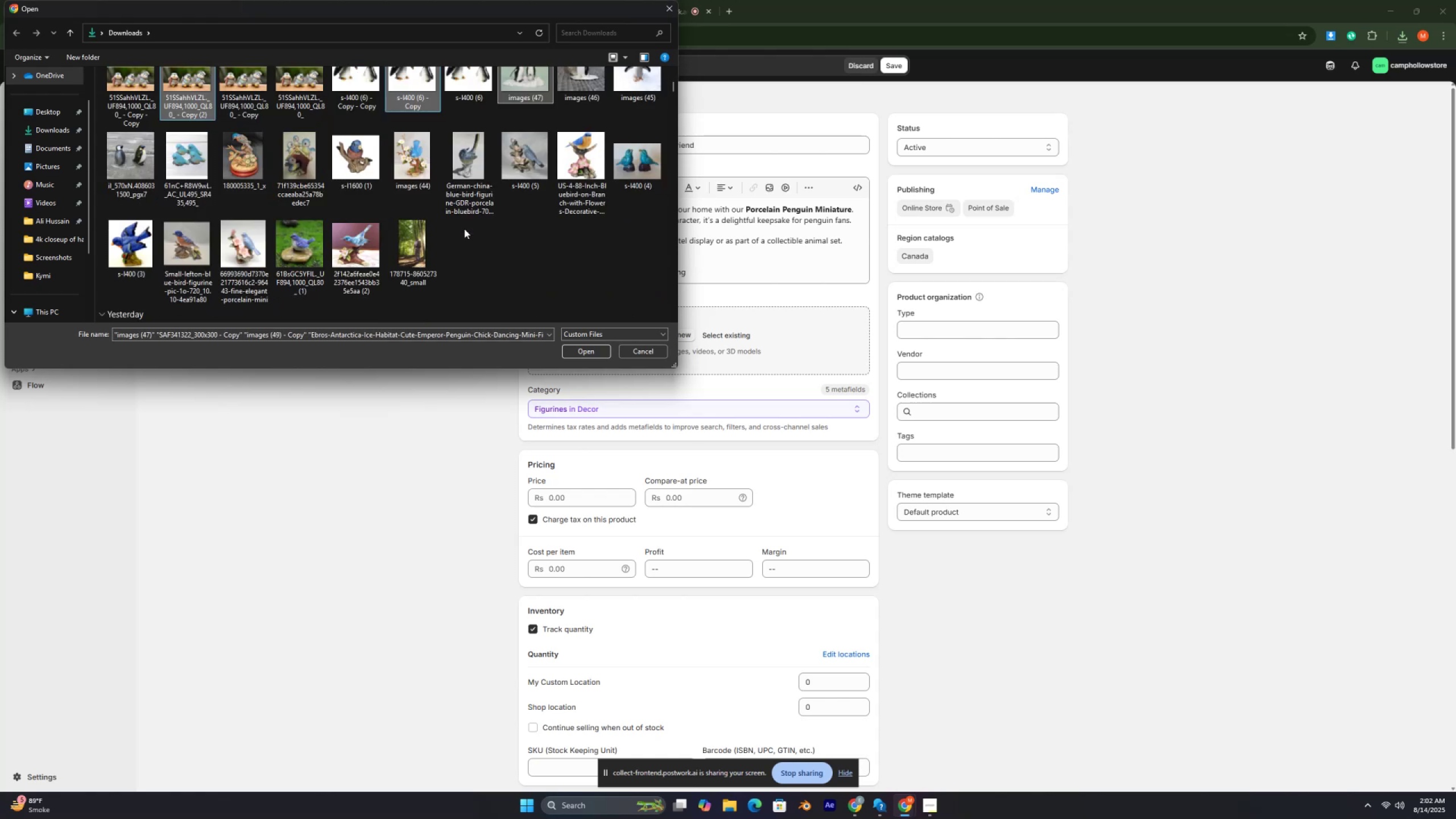 
scroll: coordinate [464, 229], scroll_direction: up, amount: 7.0
 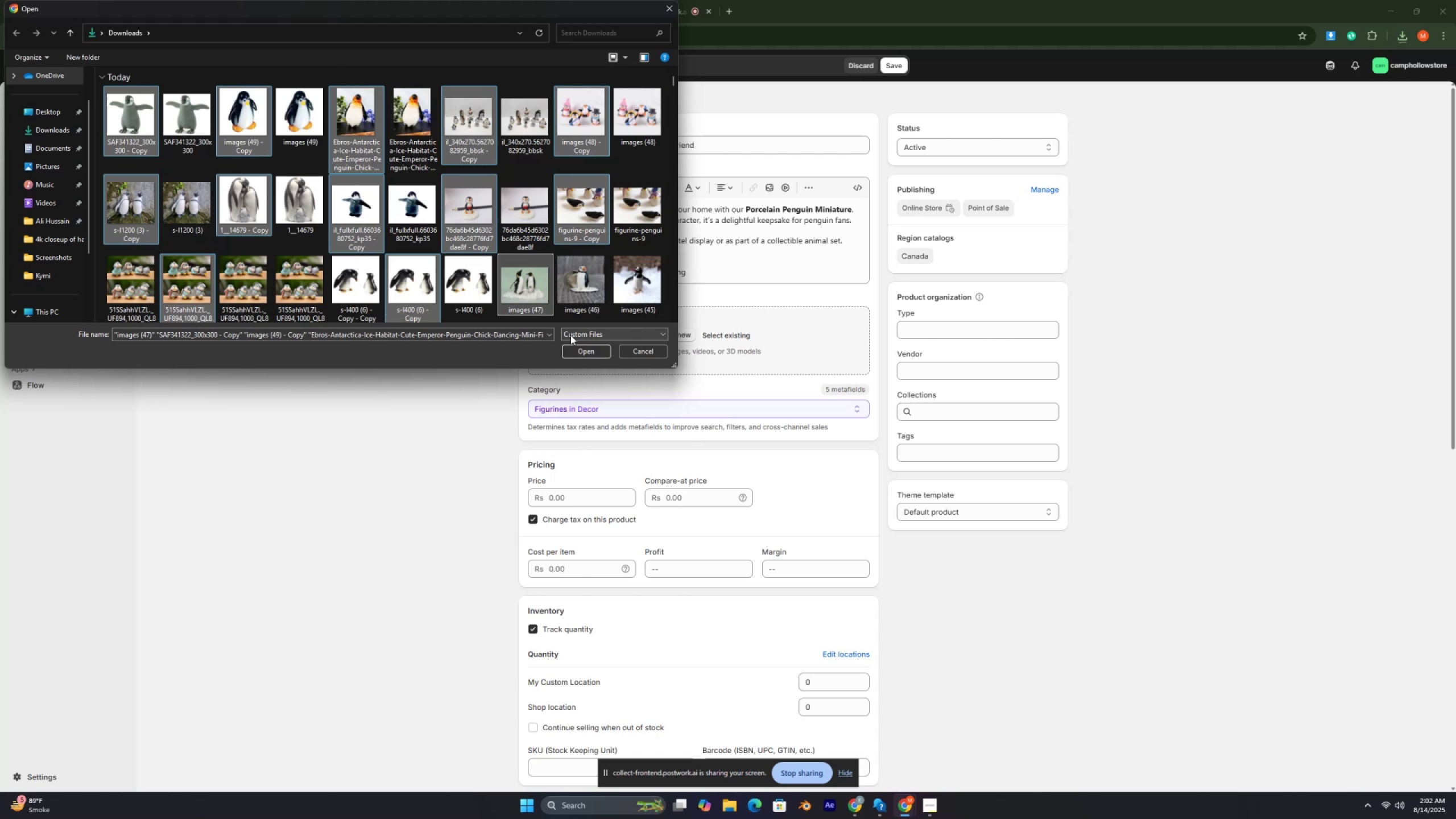 
left_click([582, 354])
 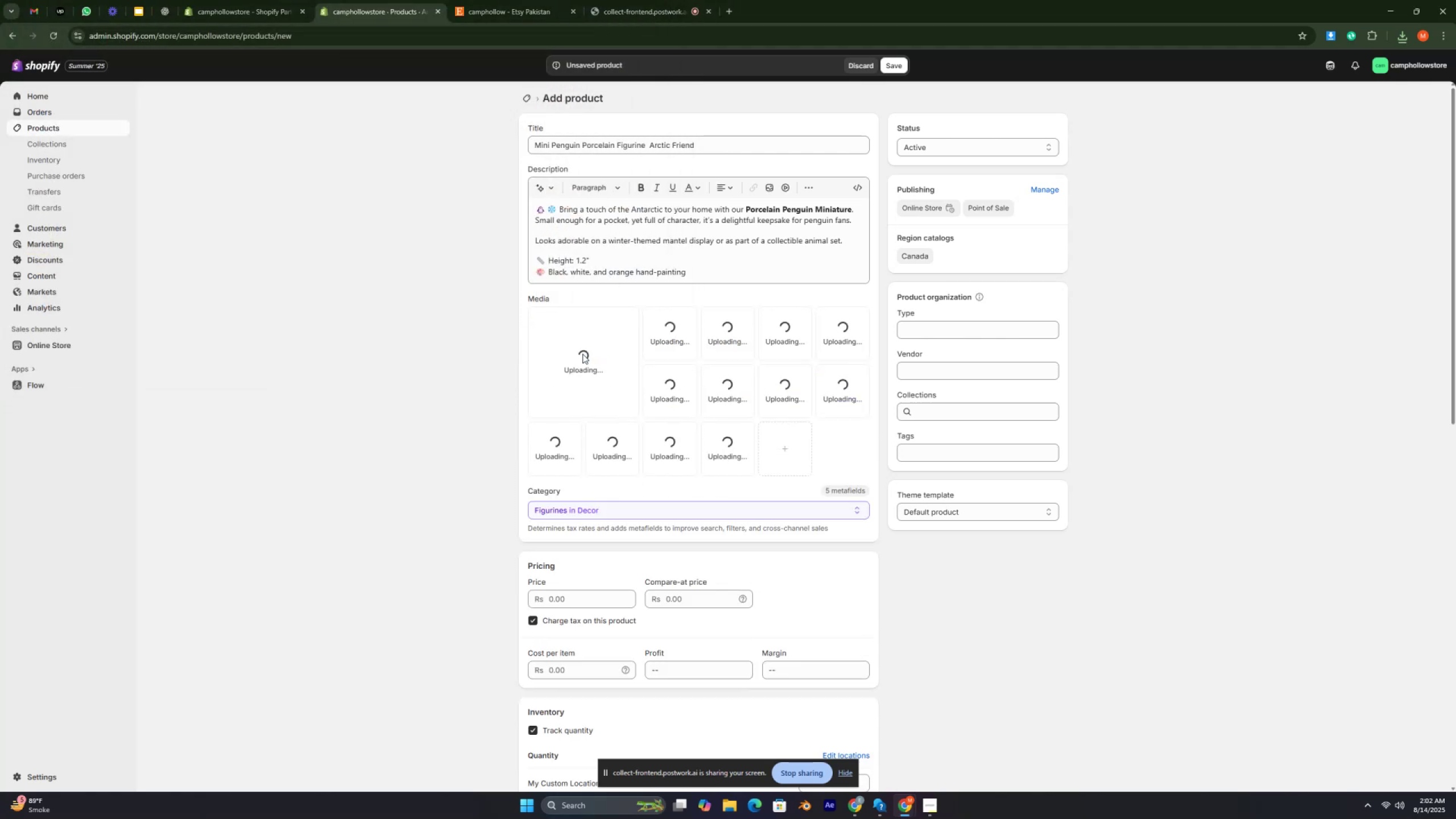 
wait(5.51)
 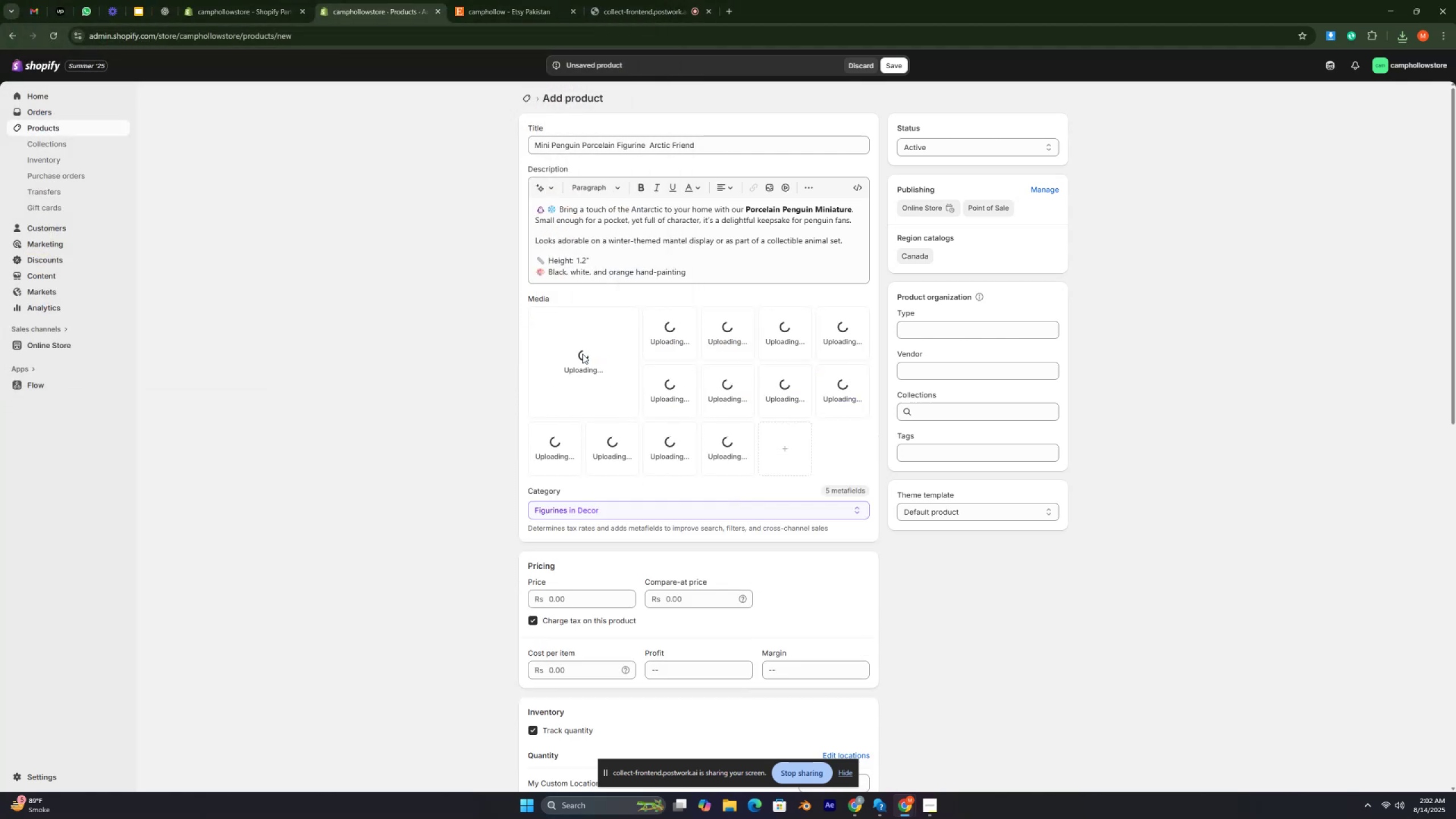 
key(Control+ControlLeft)
 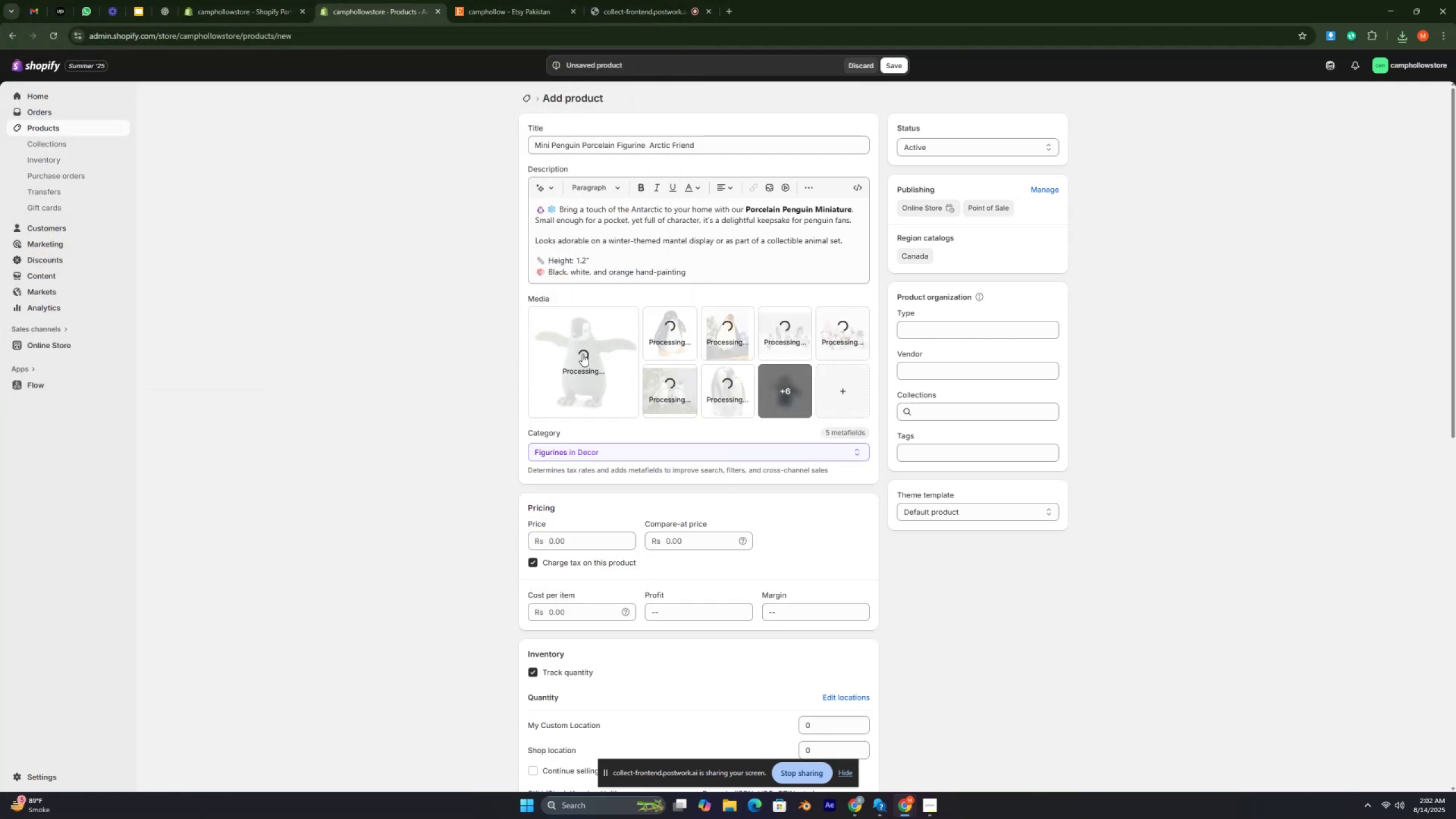 
key(Control+ControlLeft)
 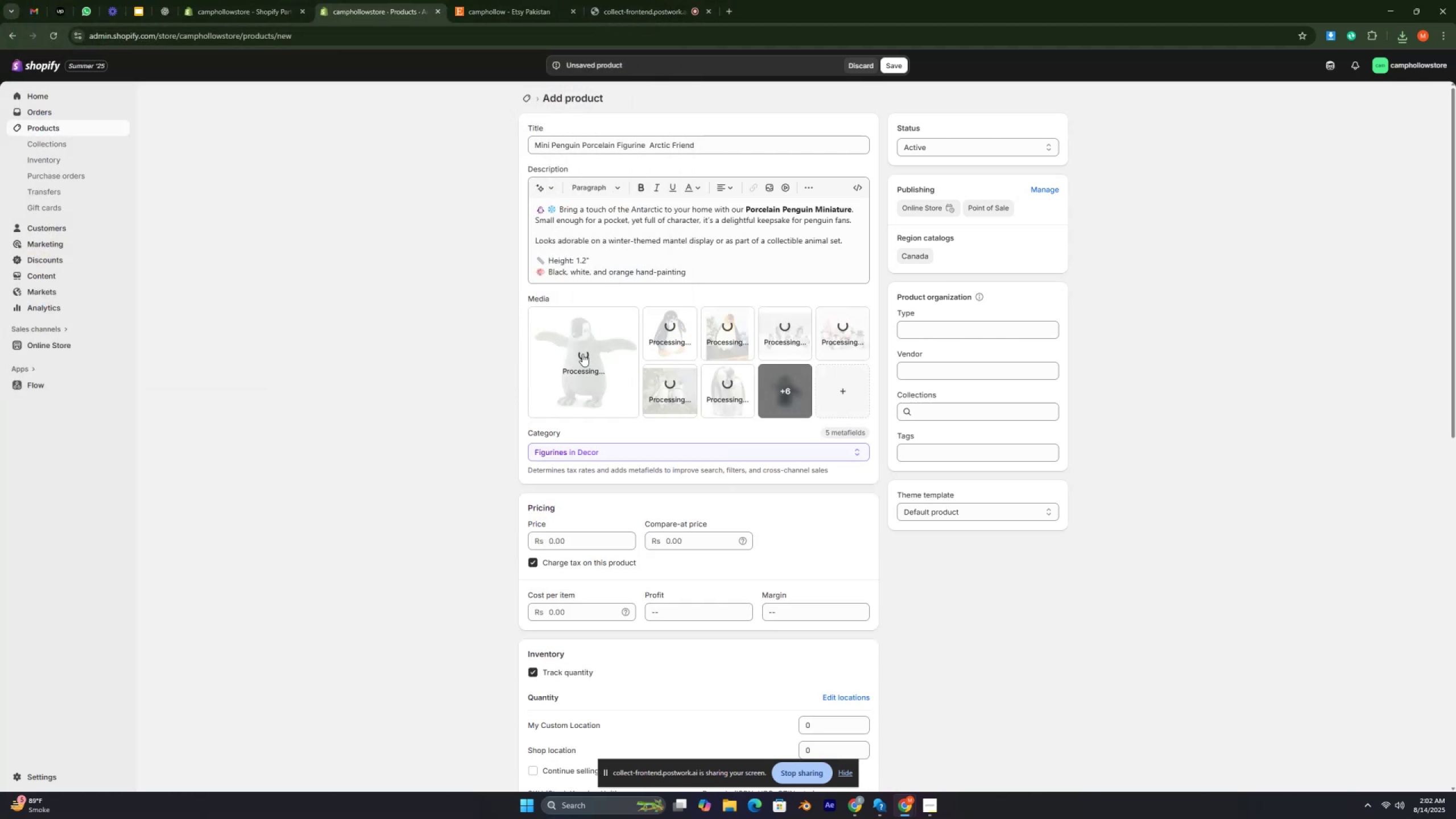 
key(Control+ControlLeft)
 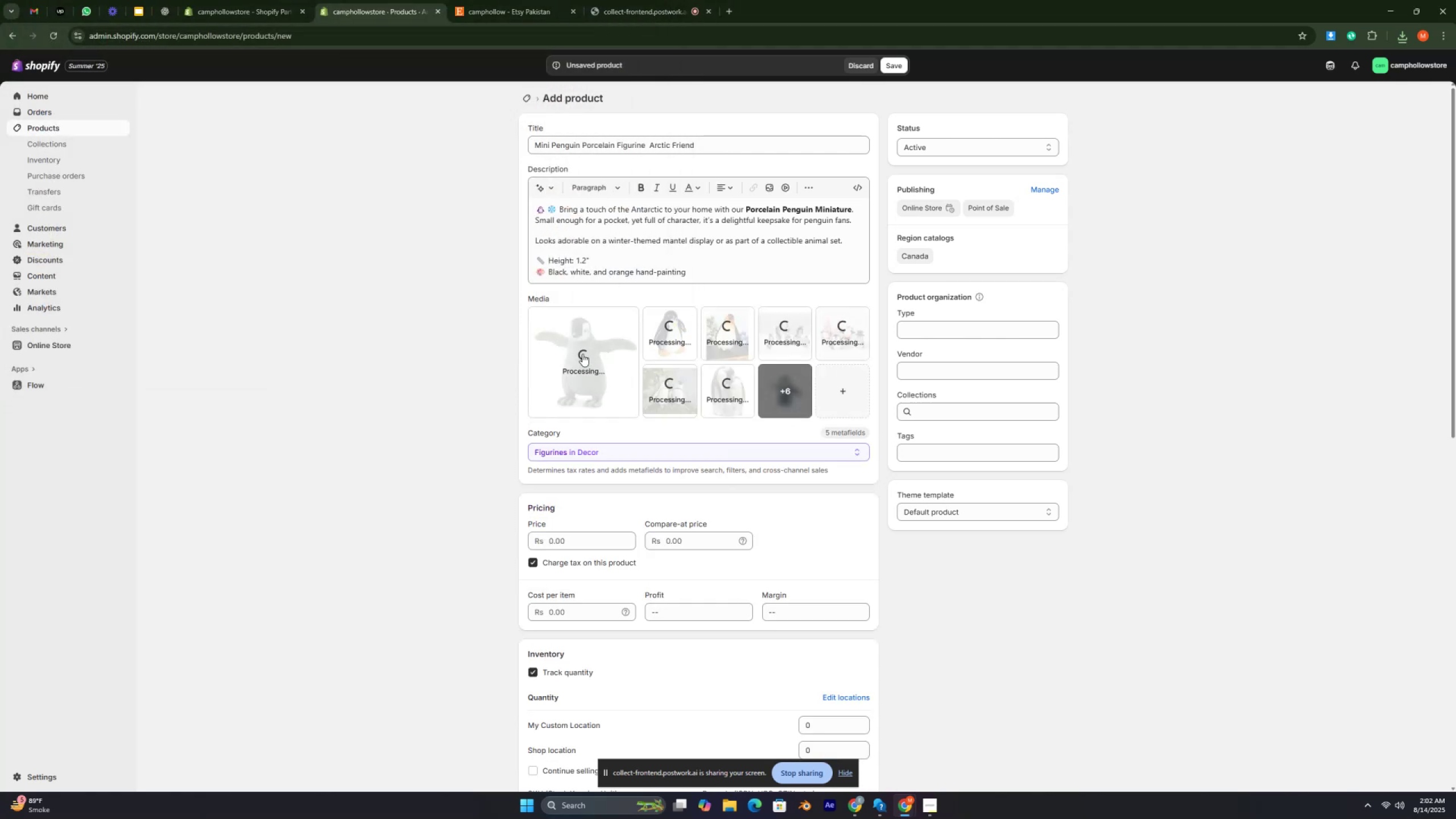 
key(Control+ControlLeft)
 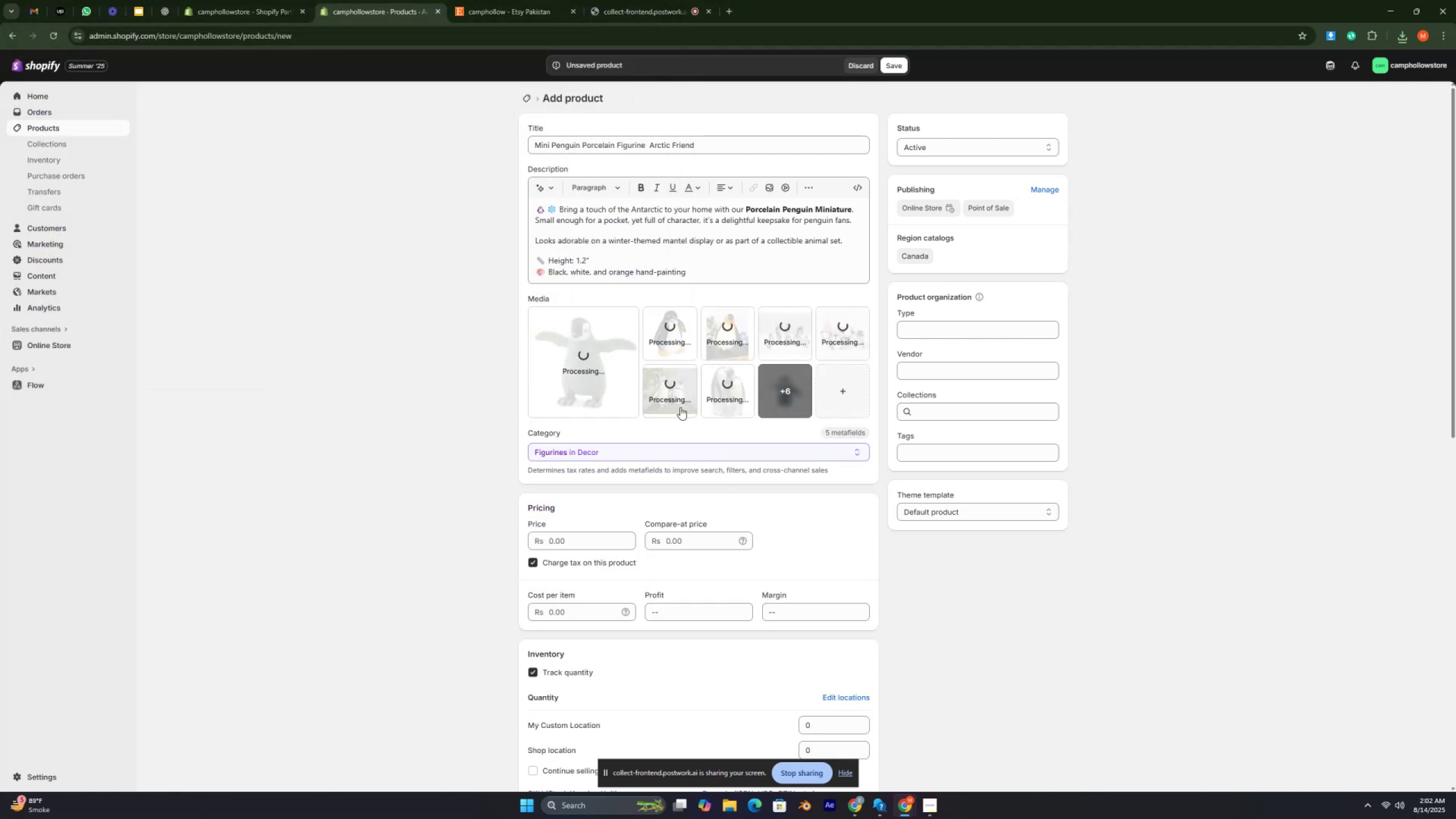 
key(Control+ControlLeft)
 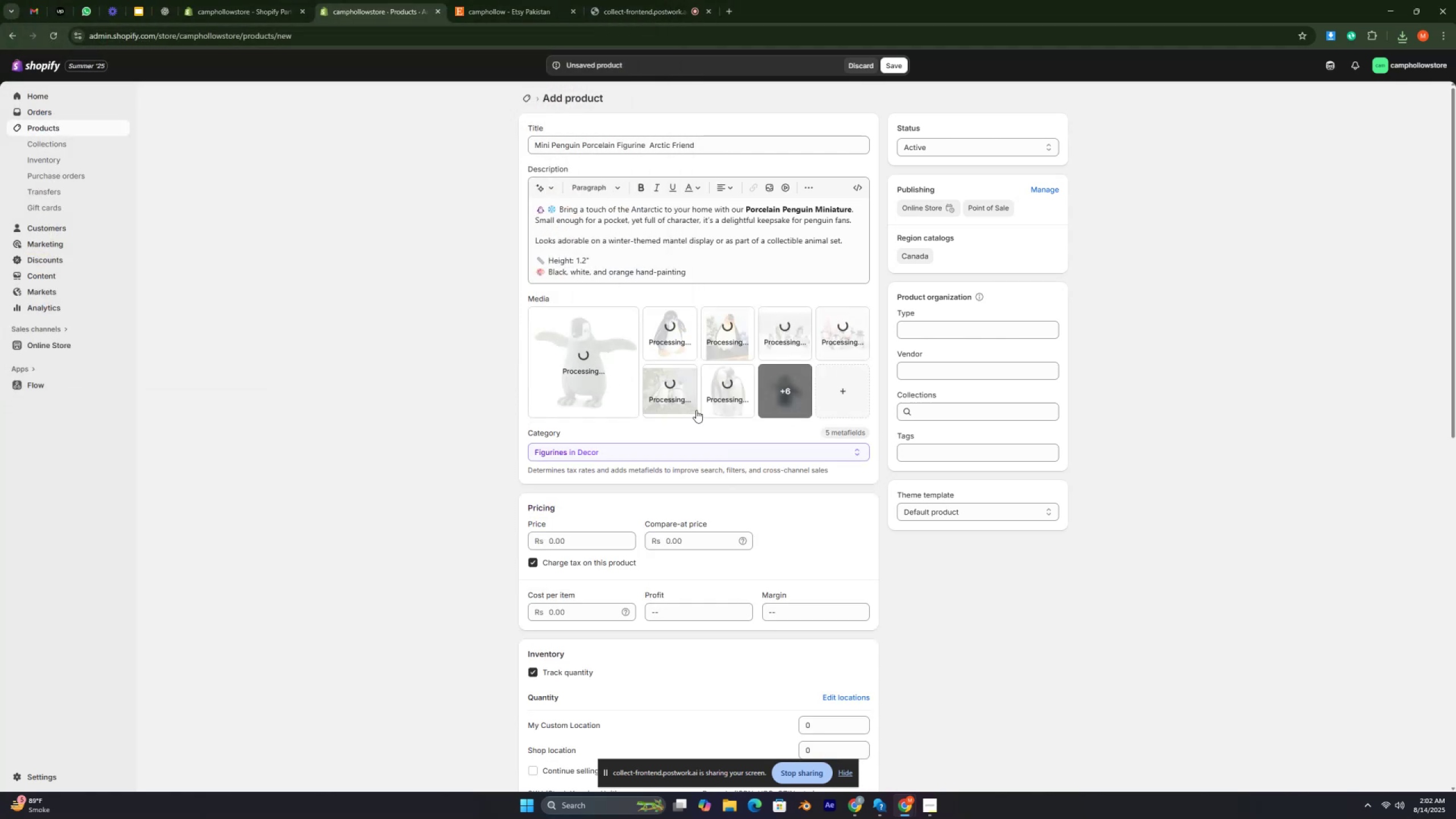 
key(Control+ControlLeft)
 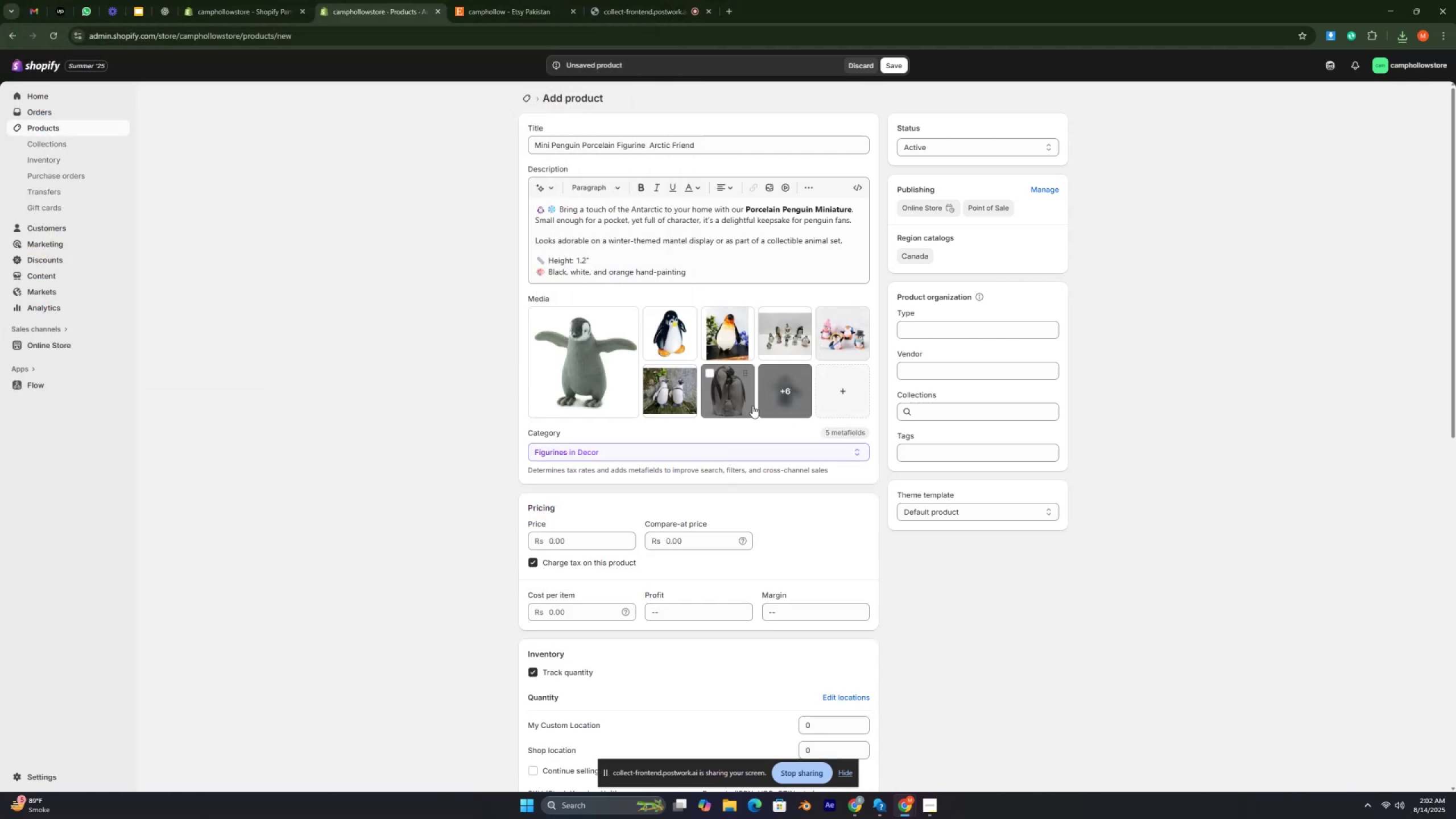 
left_click([785, 392])
 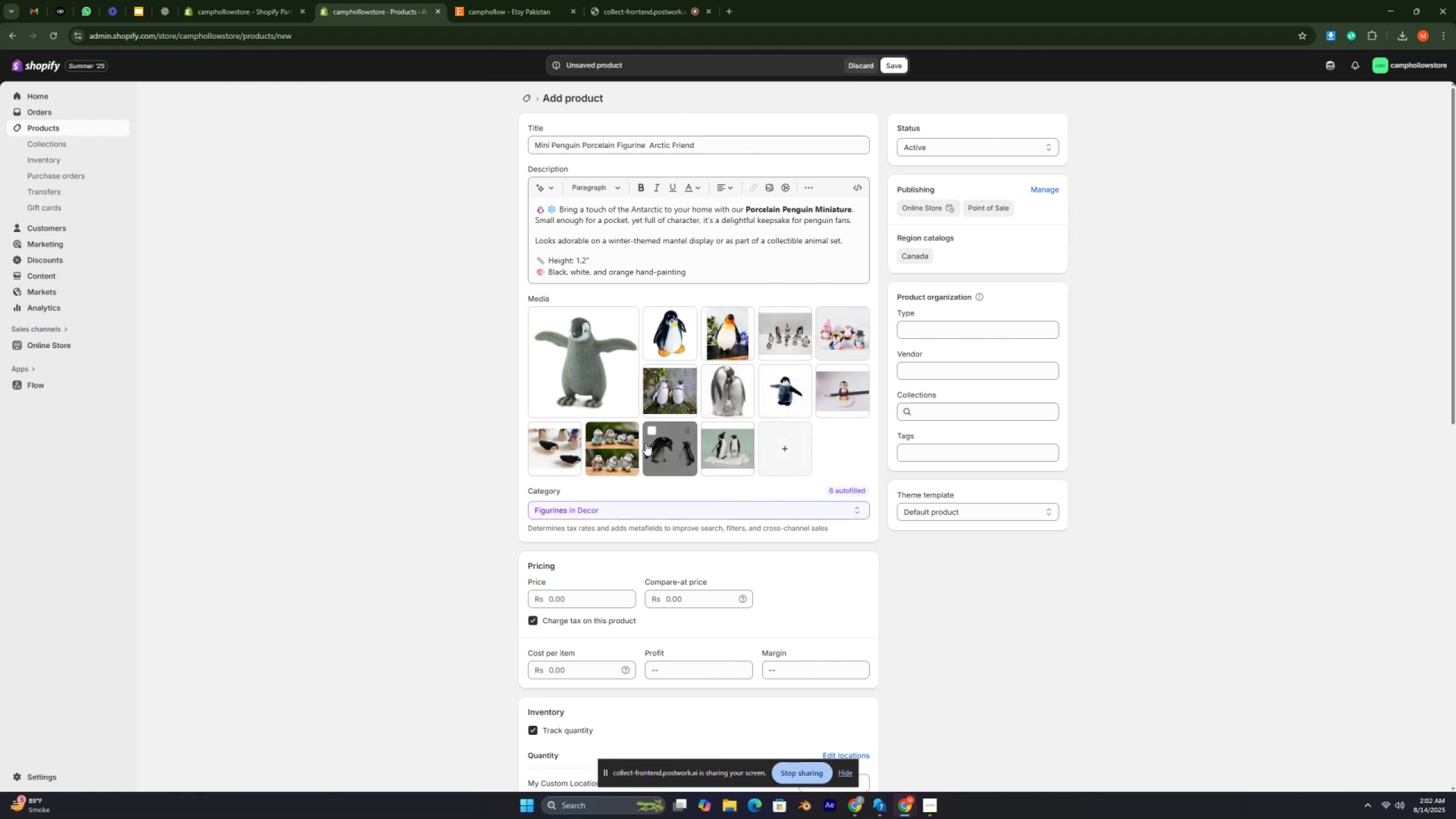 
wait(7.31)
 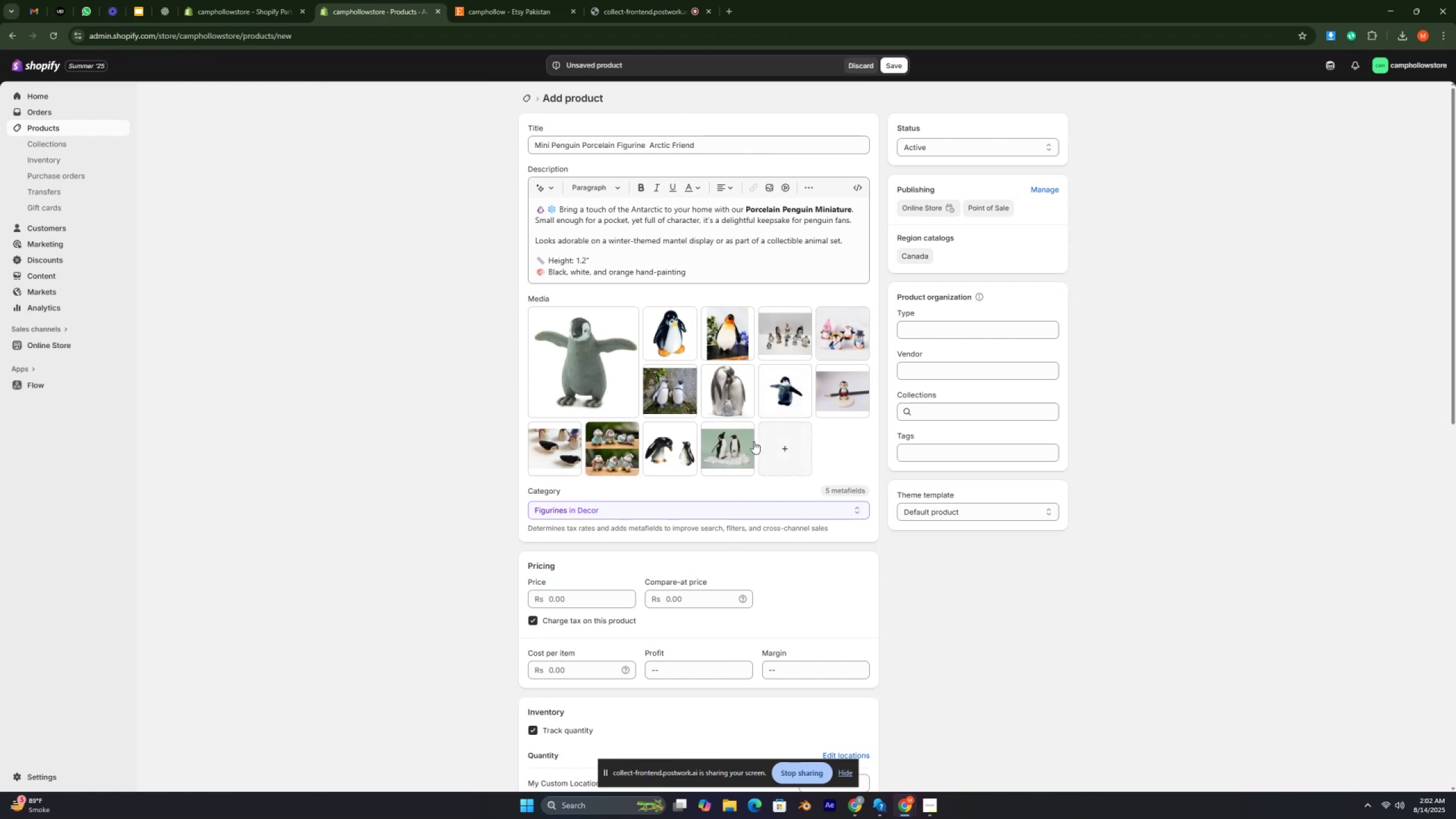 
scroll: coordinate [787, 424], scroll_direction: down, amount: 2.0
 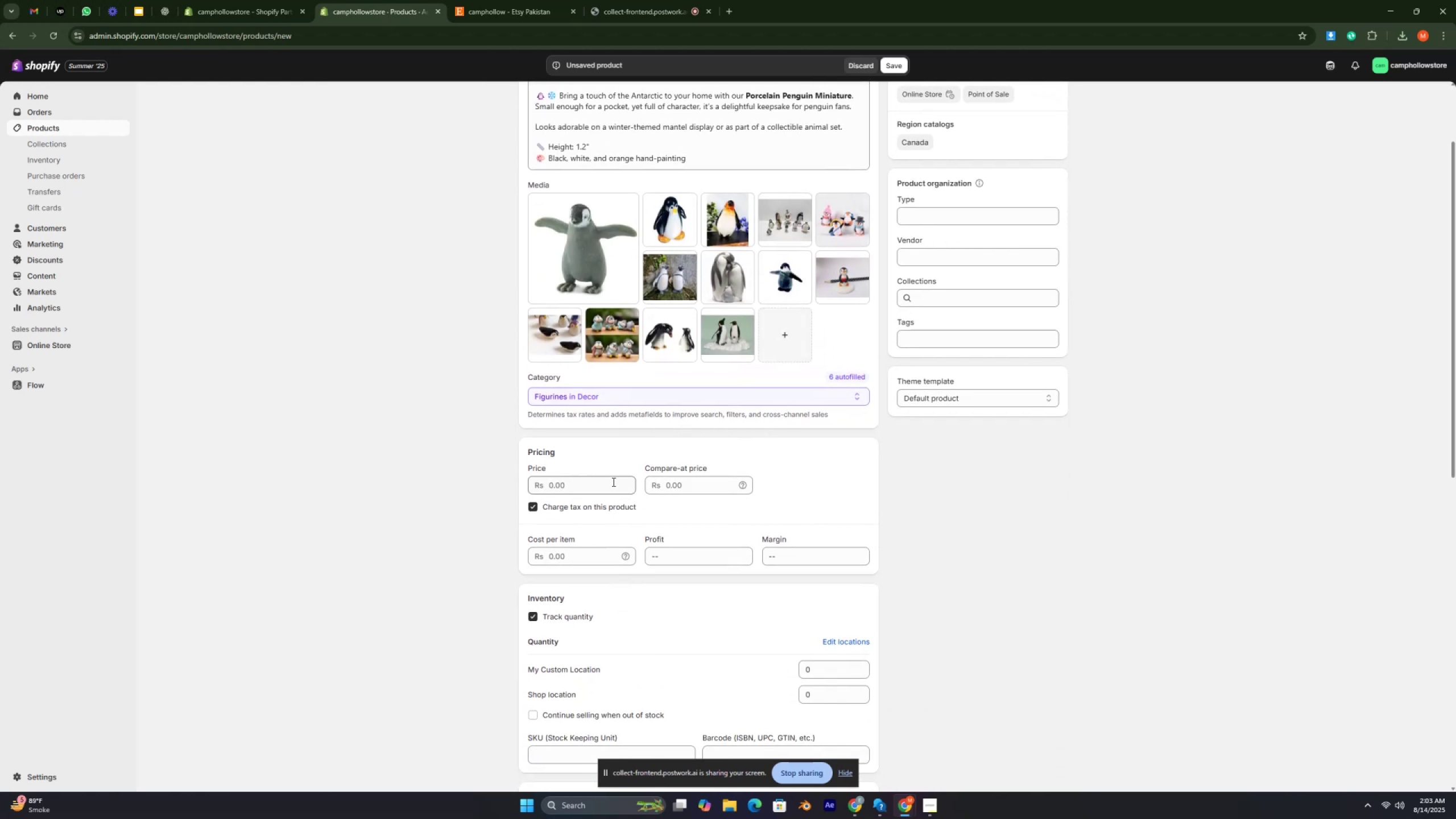 
left_click([599, 482])
 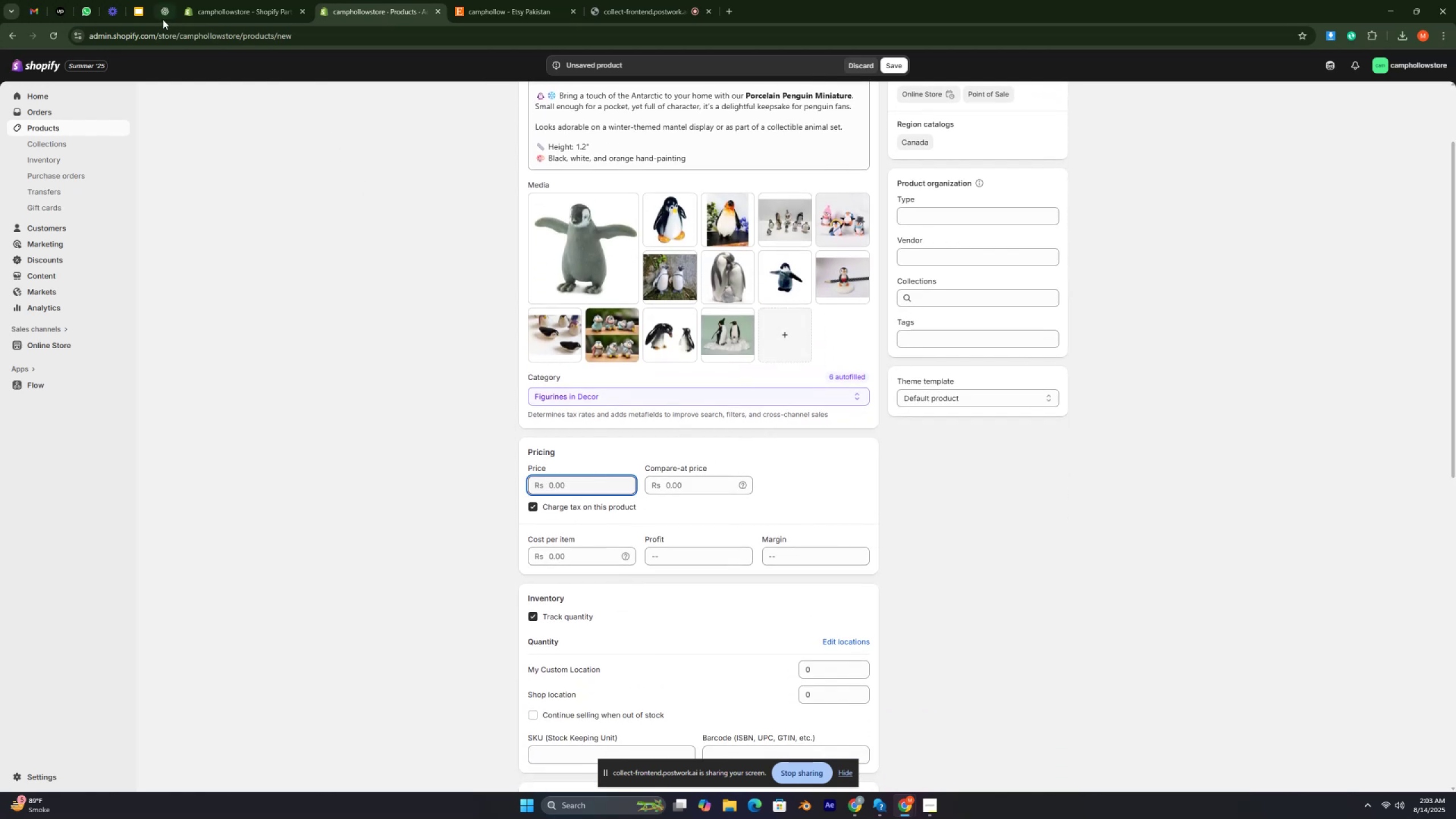 
left_click([156, 10])
 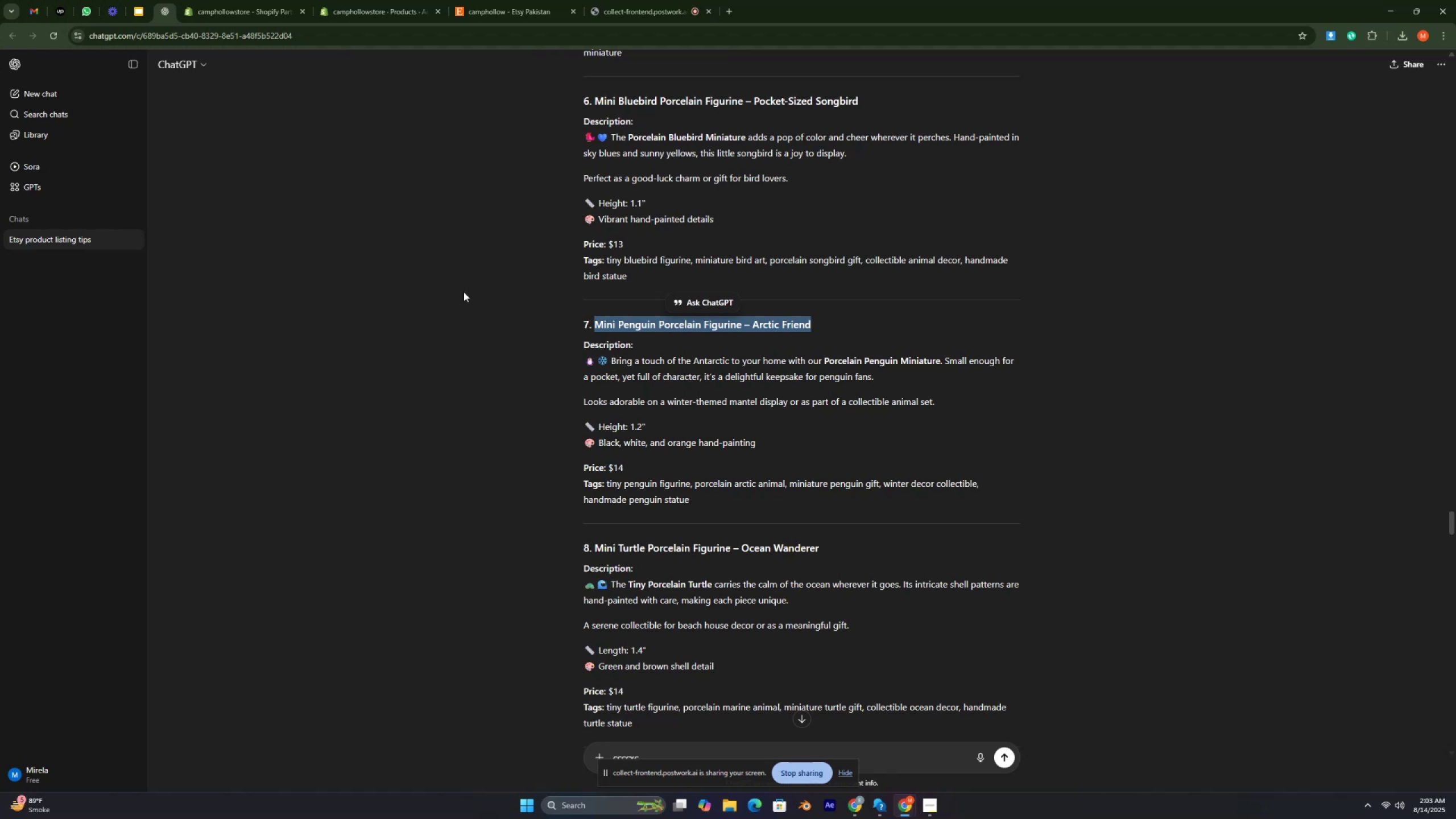 
left_click([359, 6])
 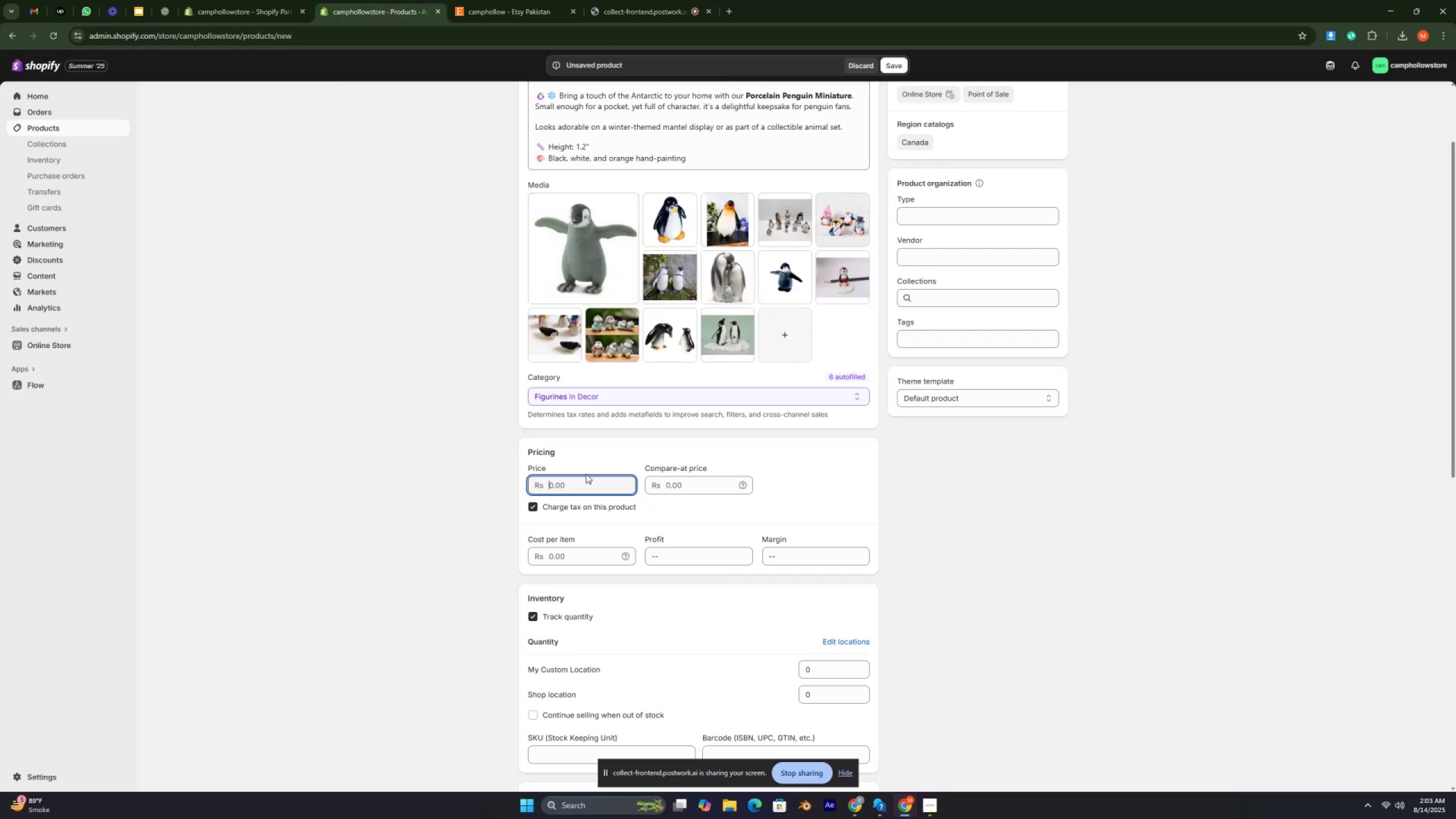 
wait(5.72)
 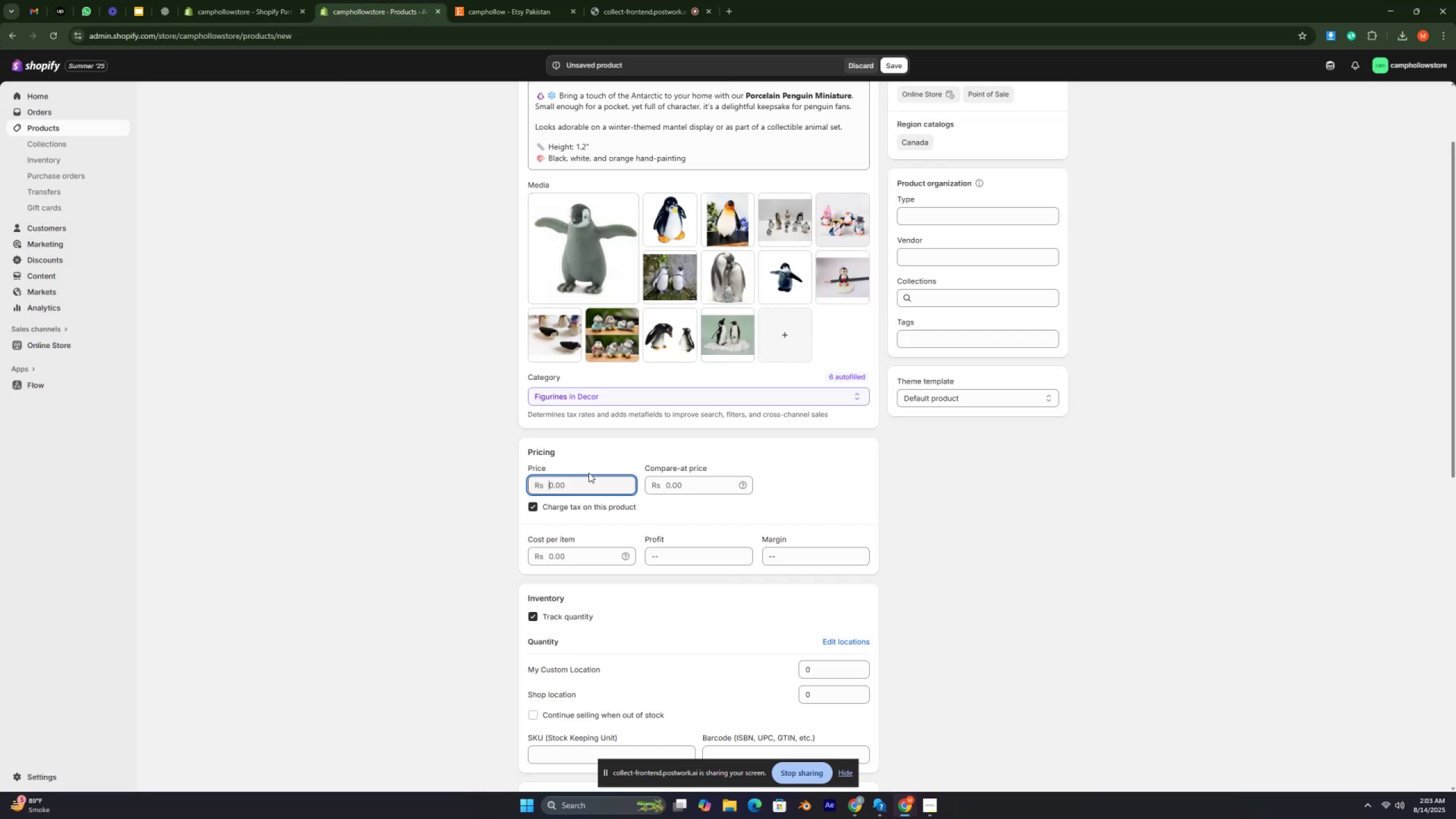 
type(4500)
 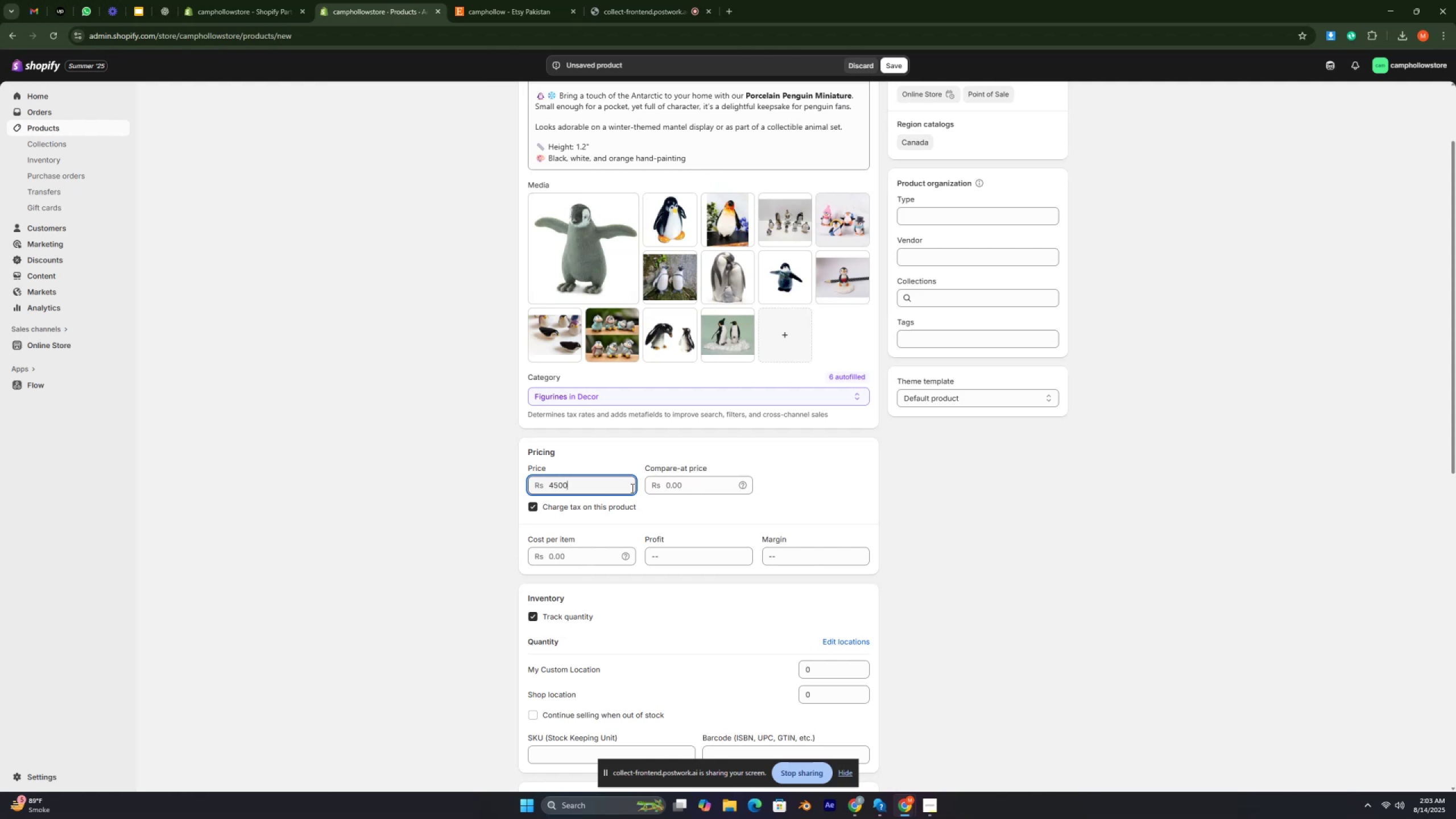 
left_click([693, 486])
 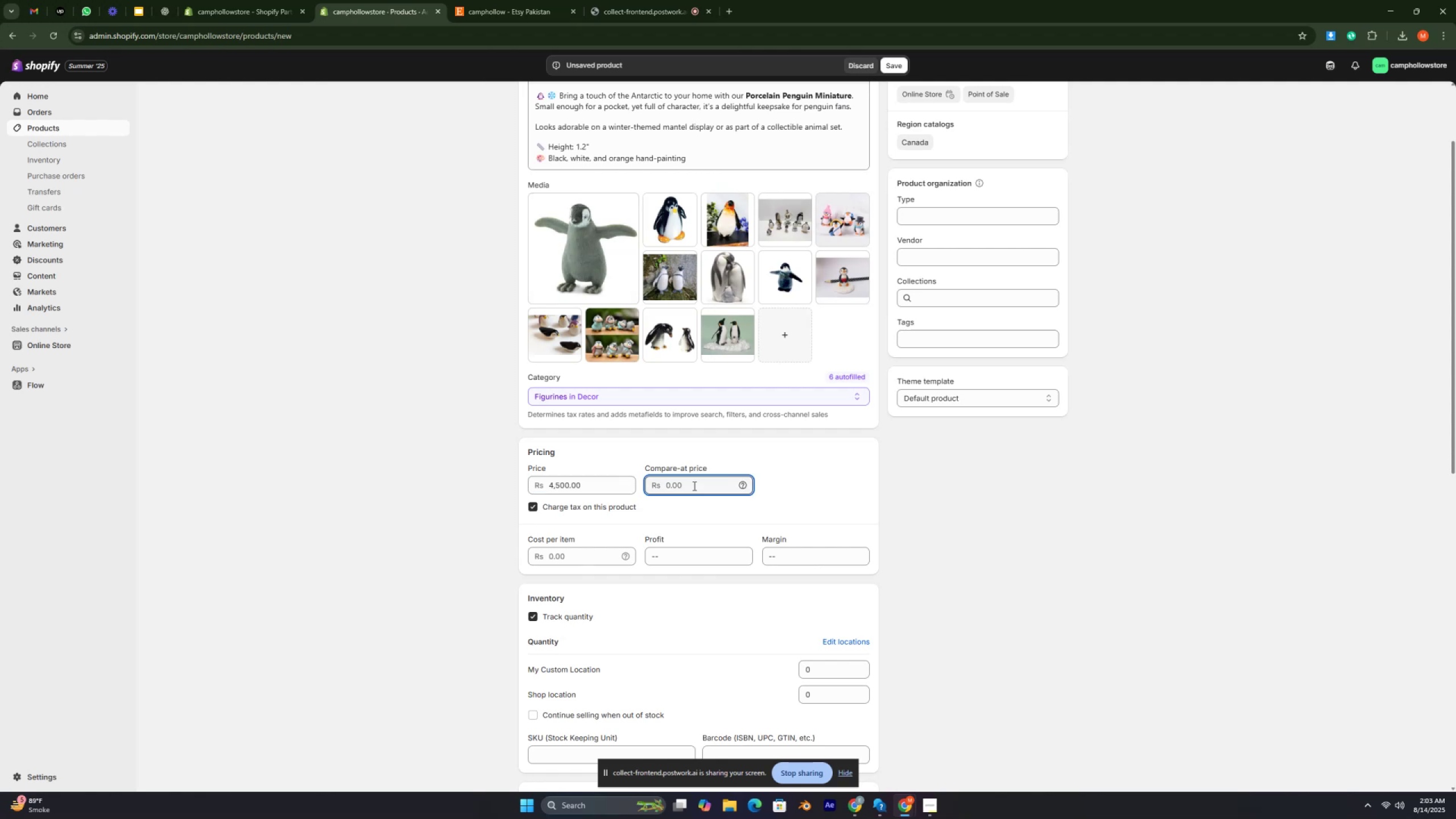 
type(6500)
 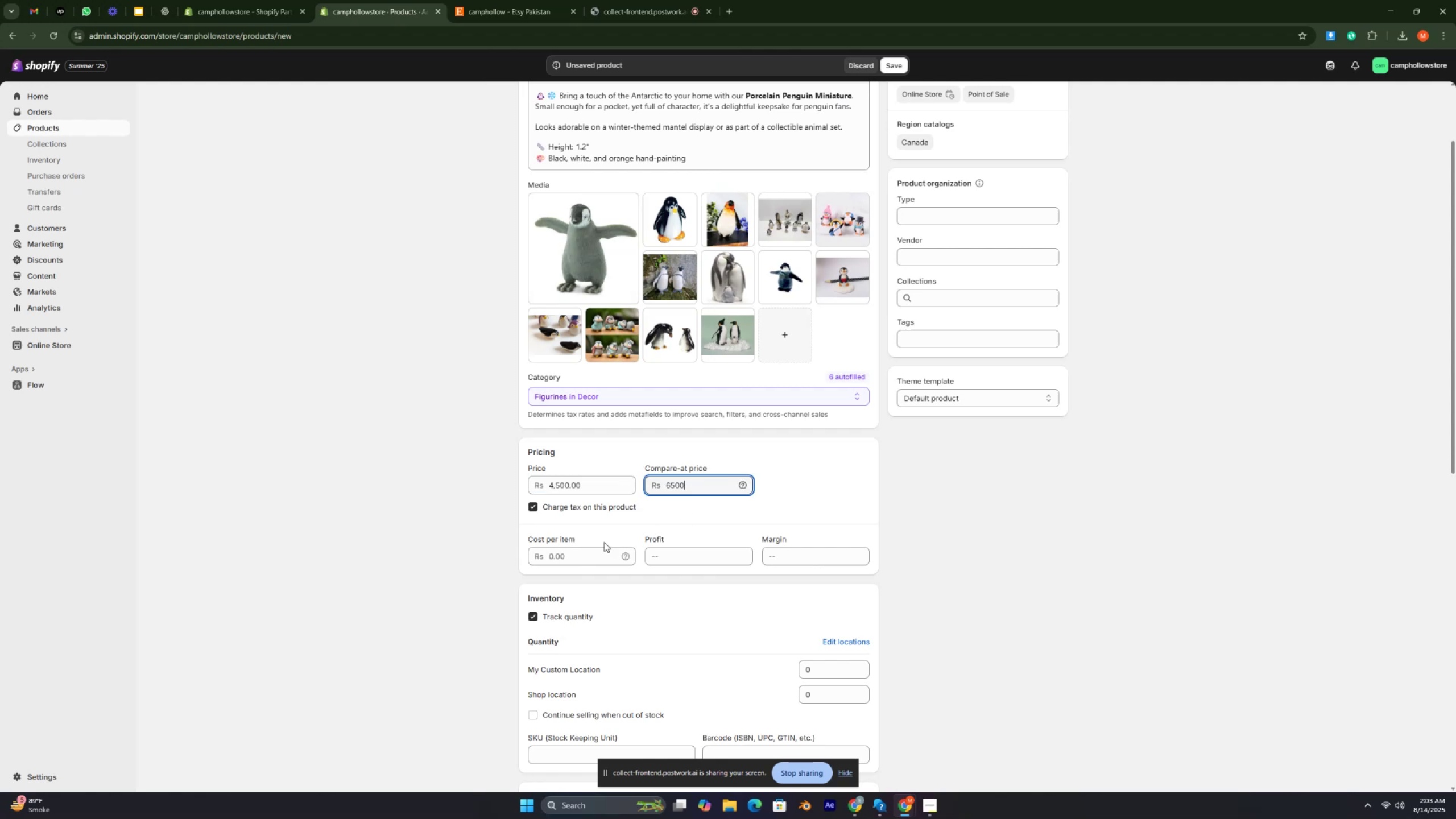 
left_click([808, 673])
 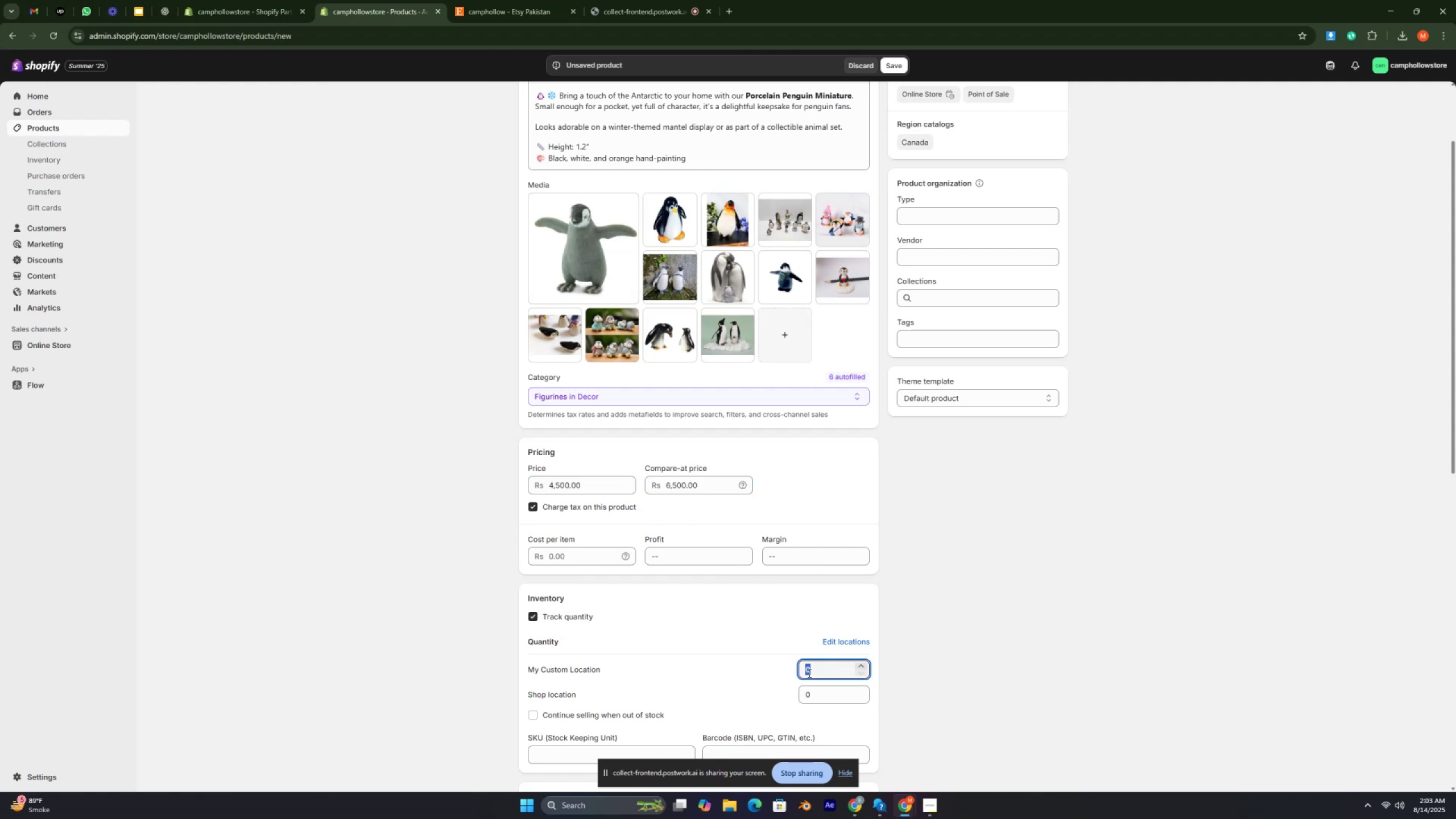 
type(20)
 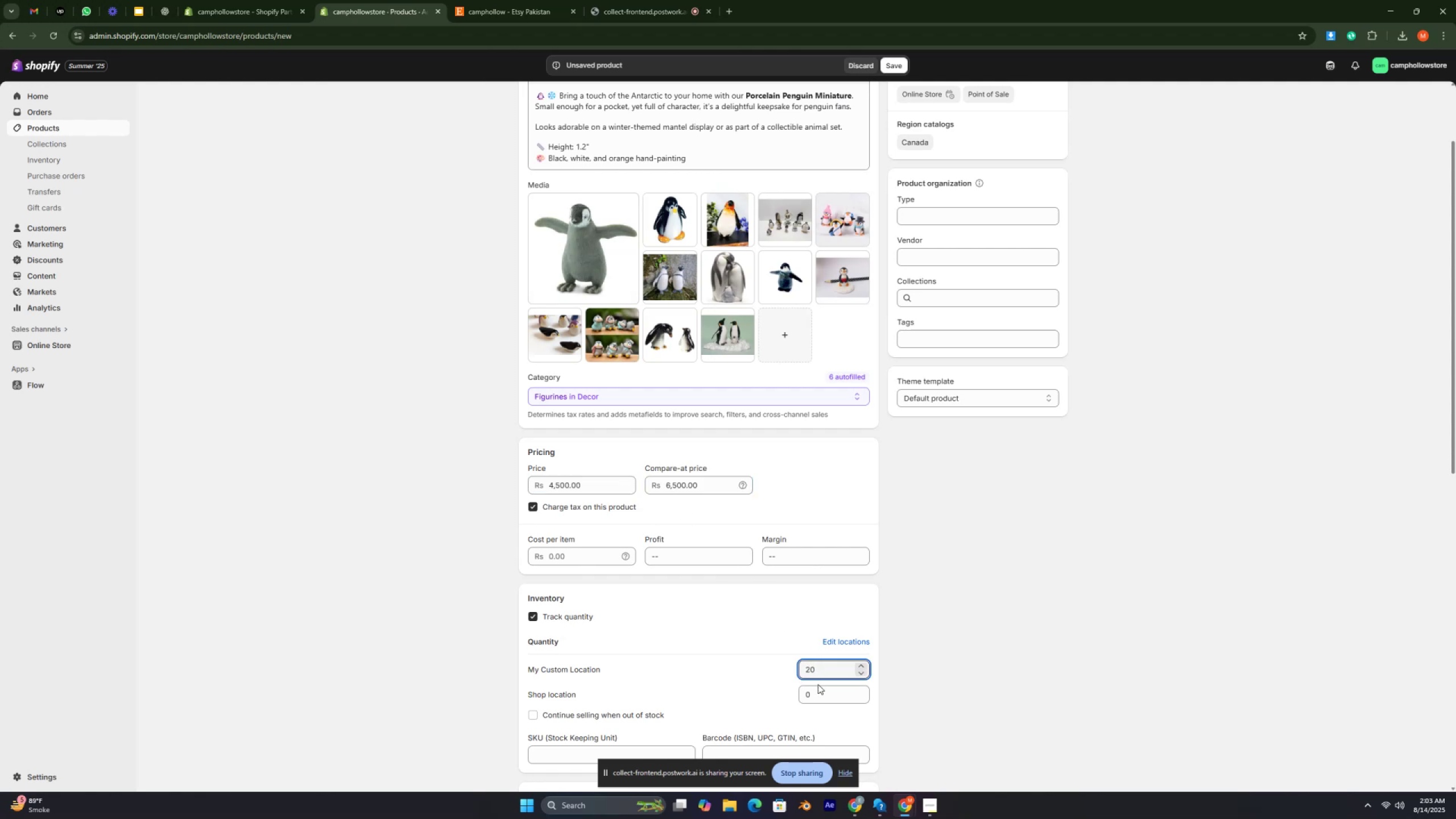 
left_click([818, 688])
 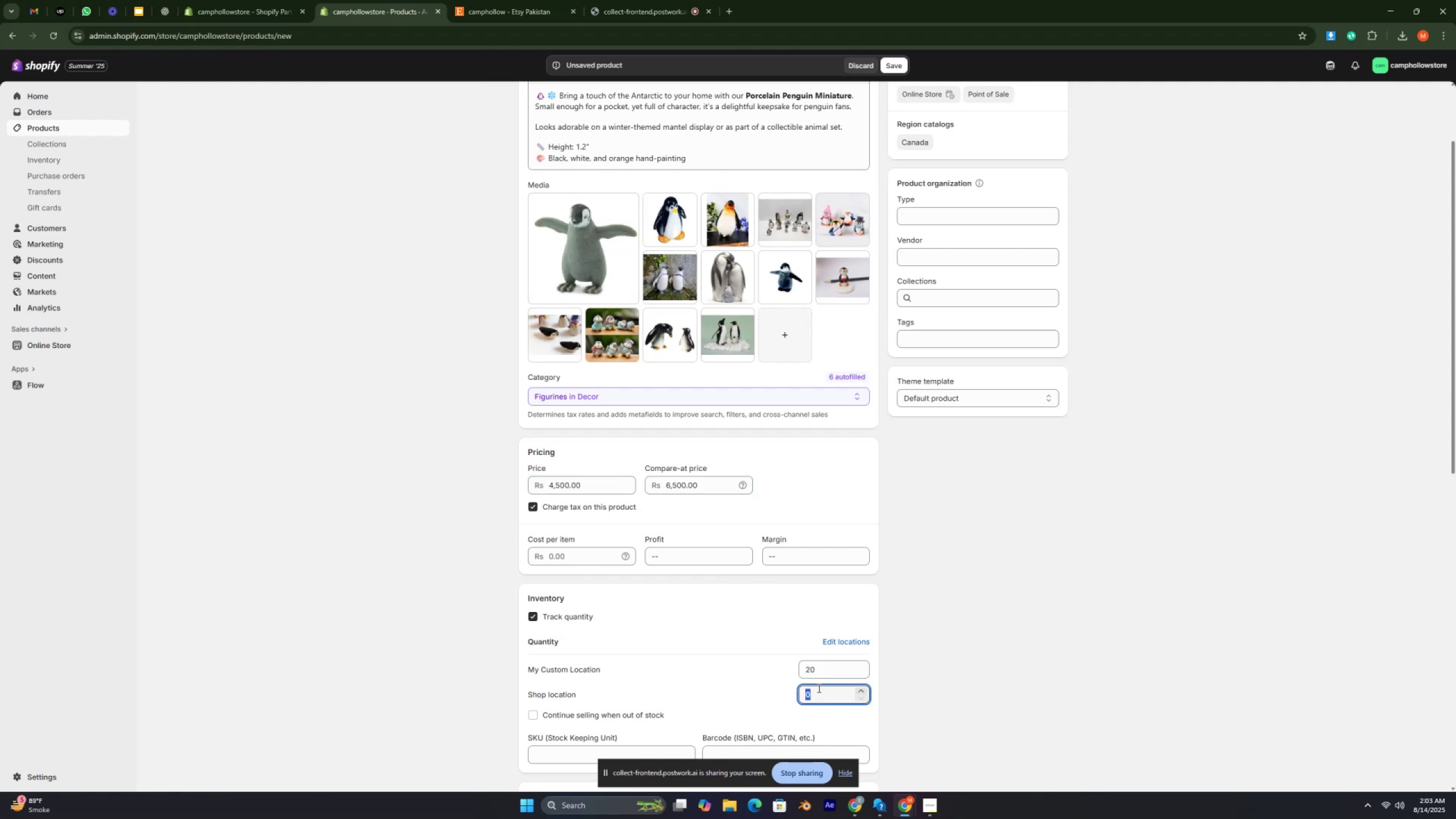 
type(20)
 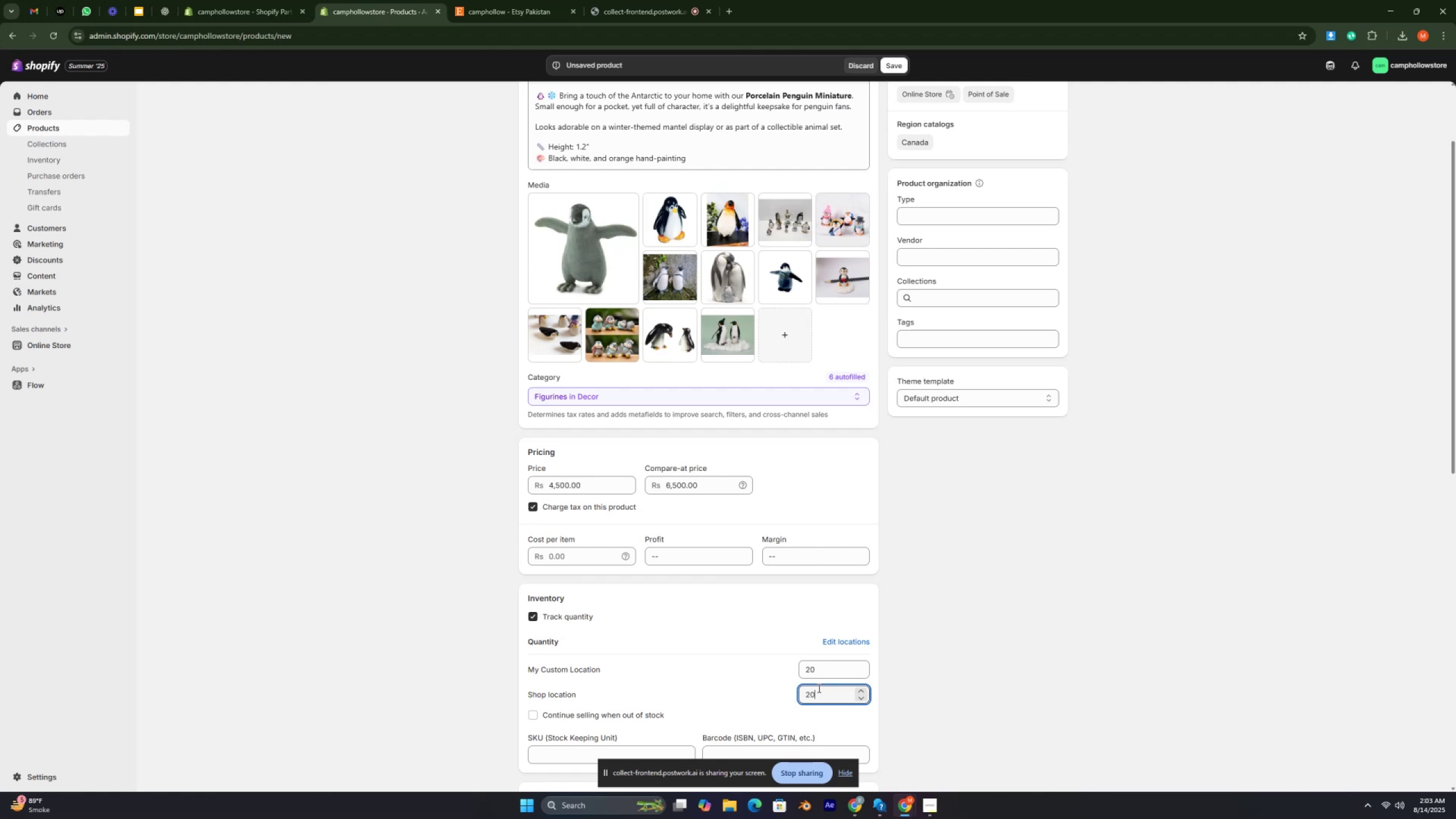 
scroll: coordinate [812, 688], scroll_direction: down, amount: 2.0
 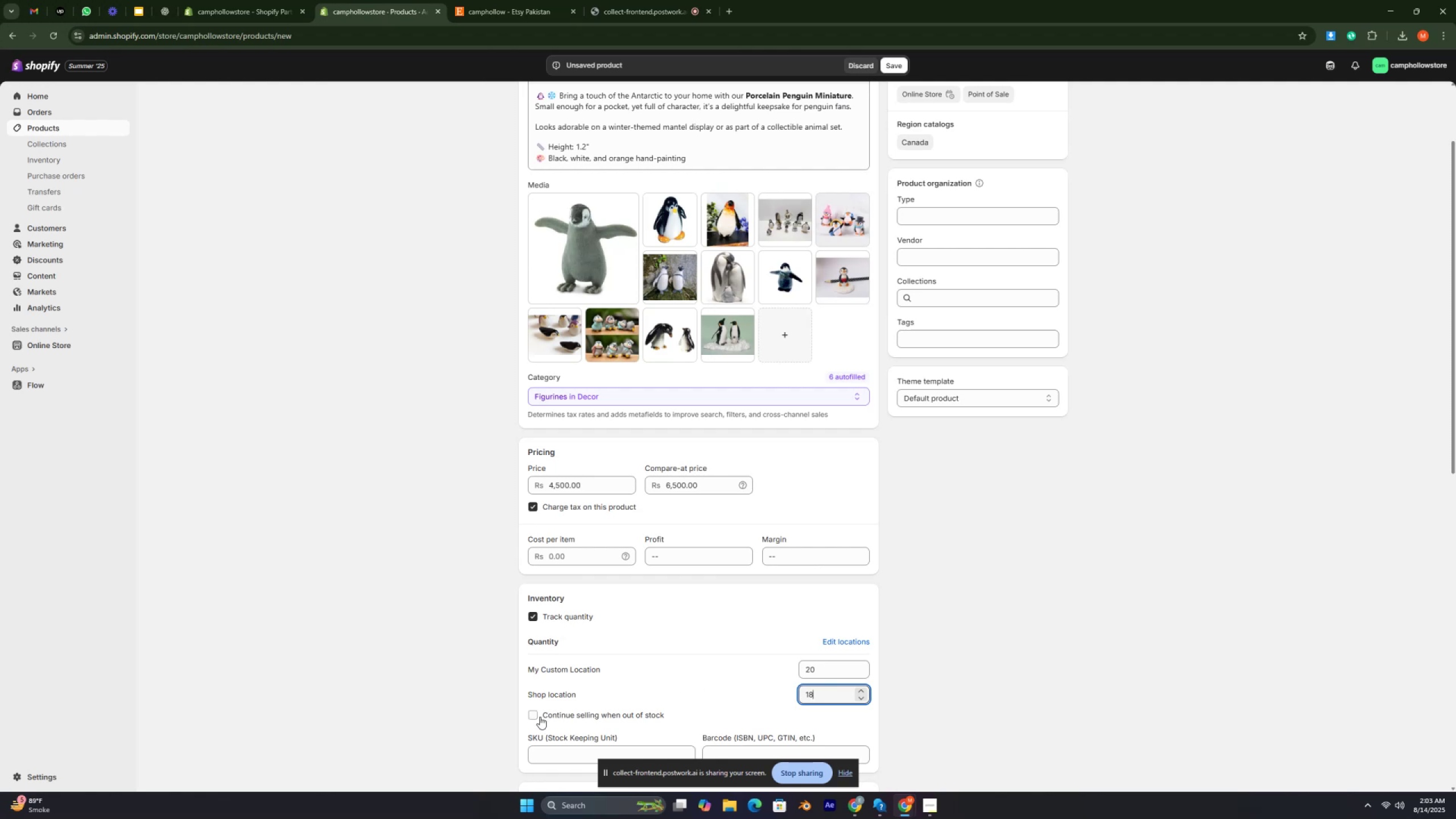 
left_click([536, 713])
 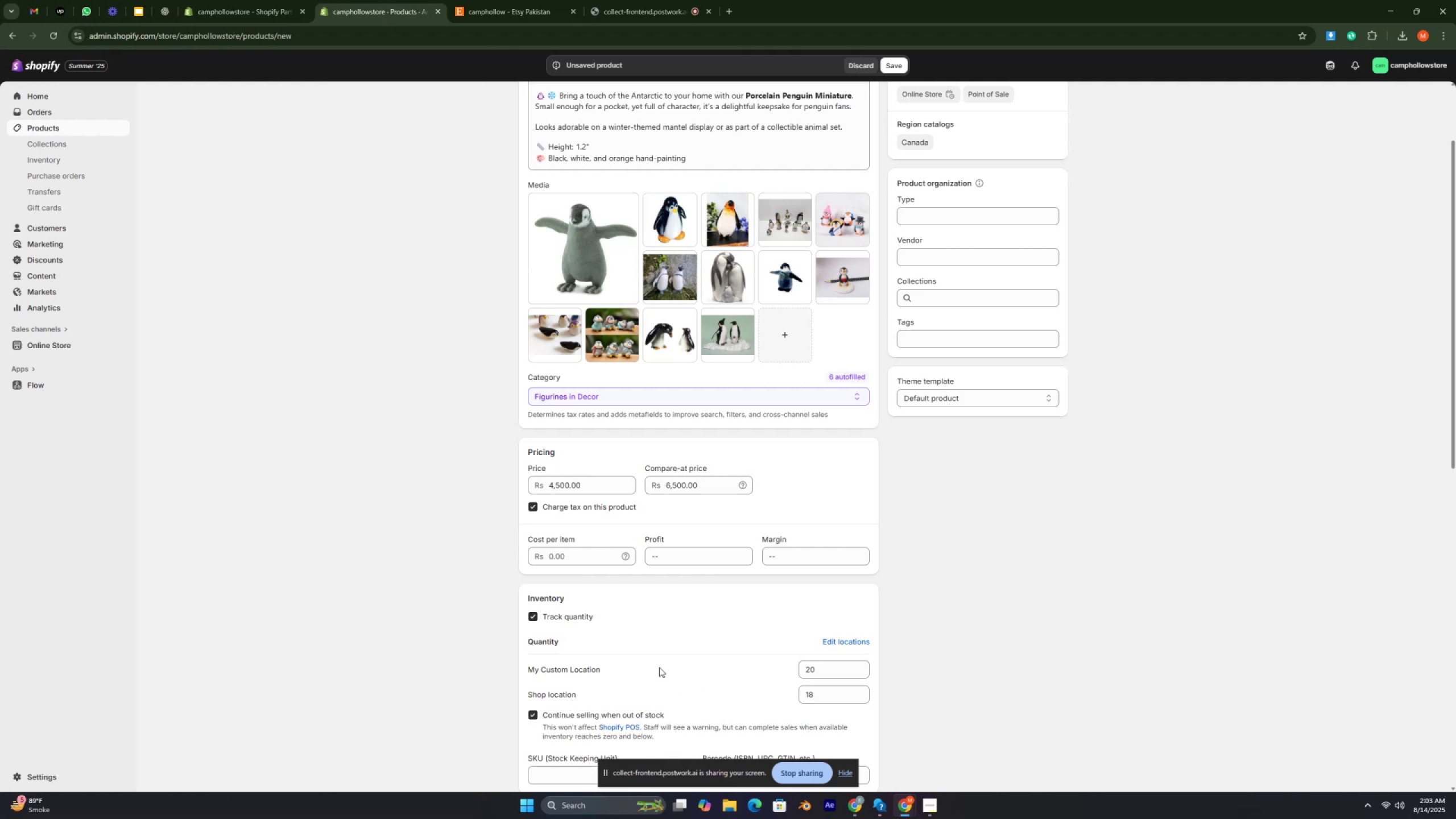 
scroll: coordinate [668, 592], scroll_direction: down, amount: 17.0
 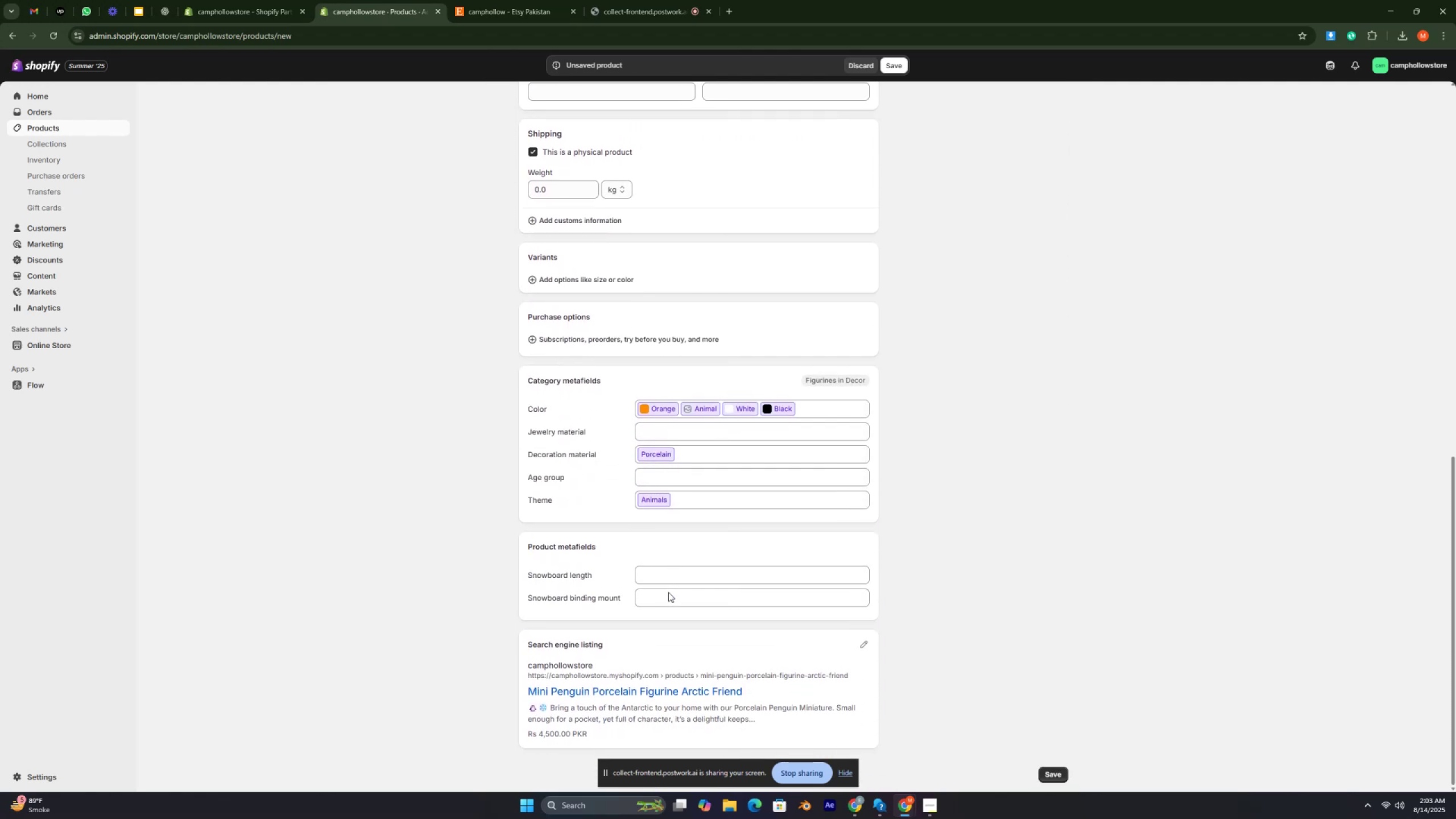 
scroll: coordinate [724, 359], scroll_direction: up, amount: 22.0
 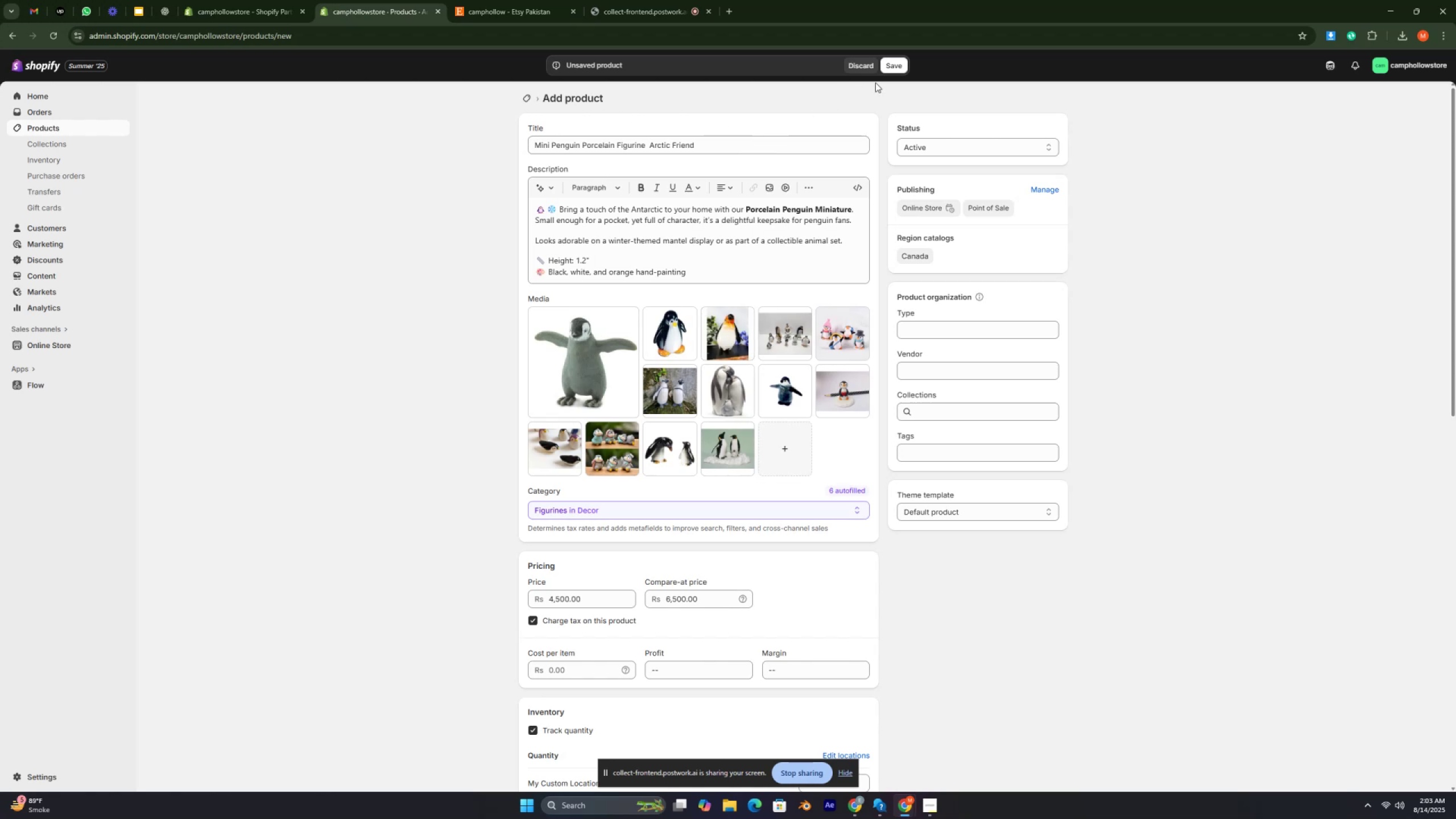 
left_click([885, 69])
 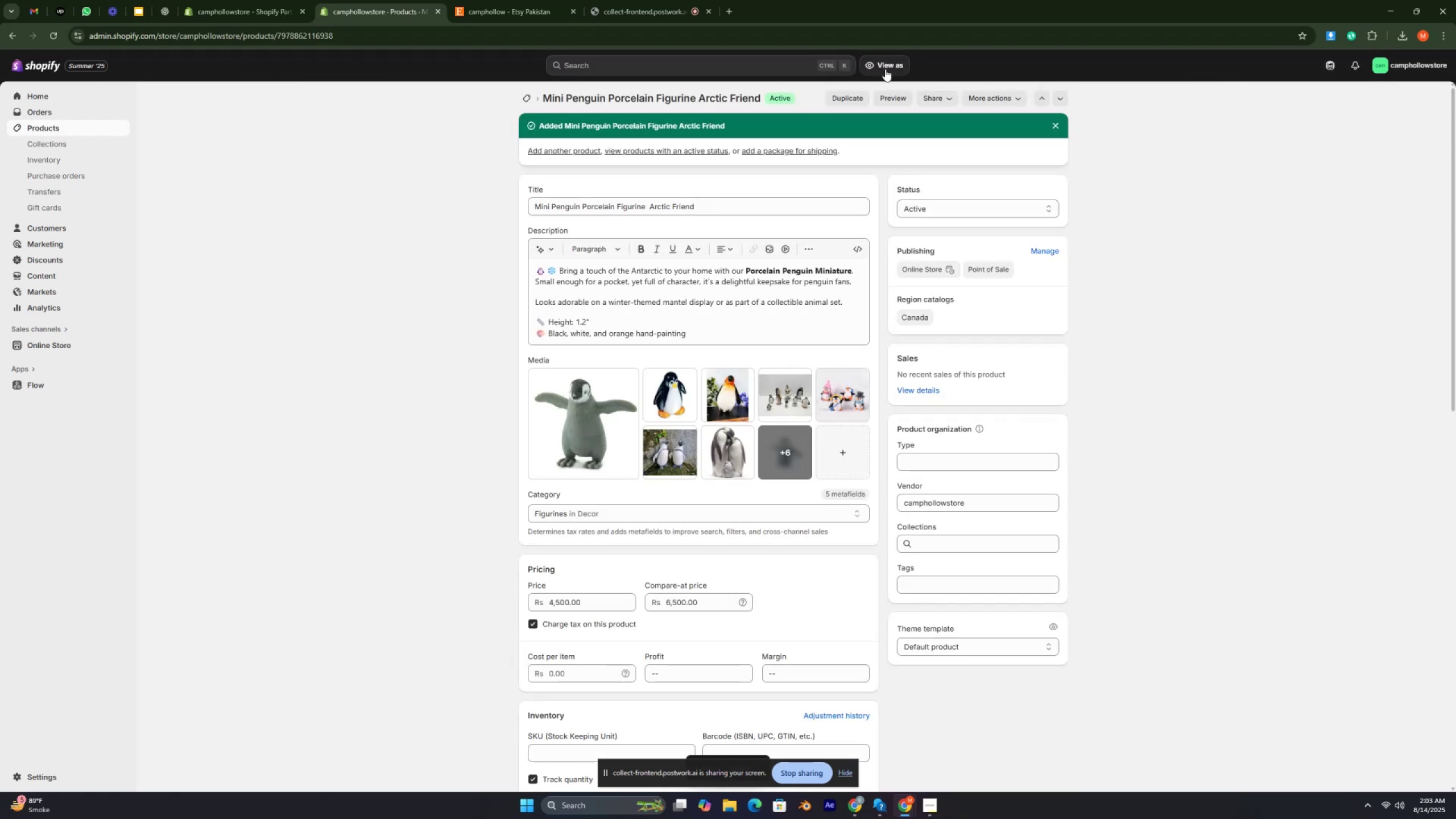 
wait(12.83)
 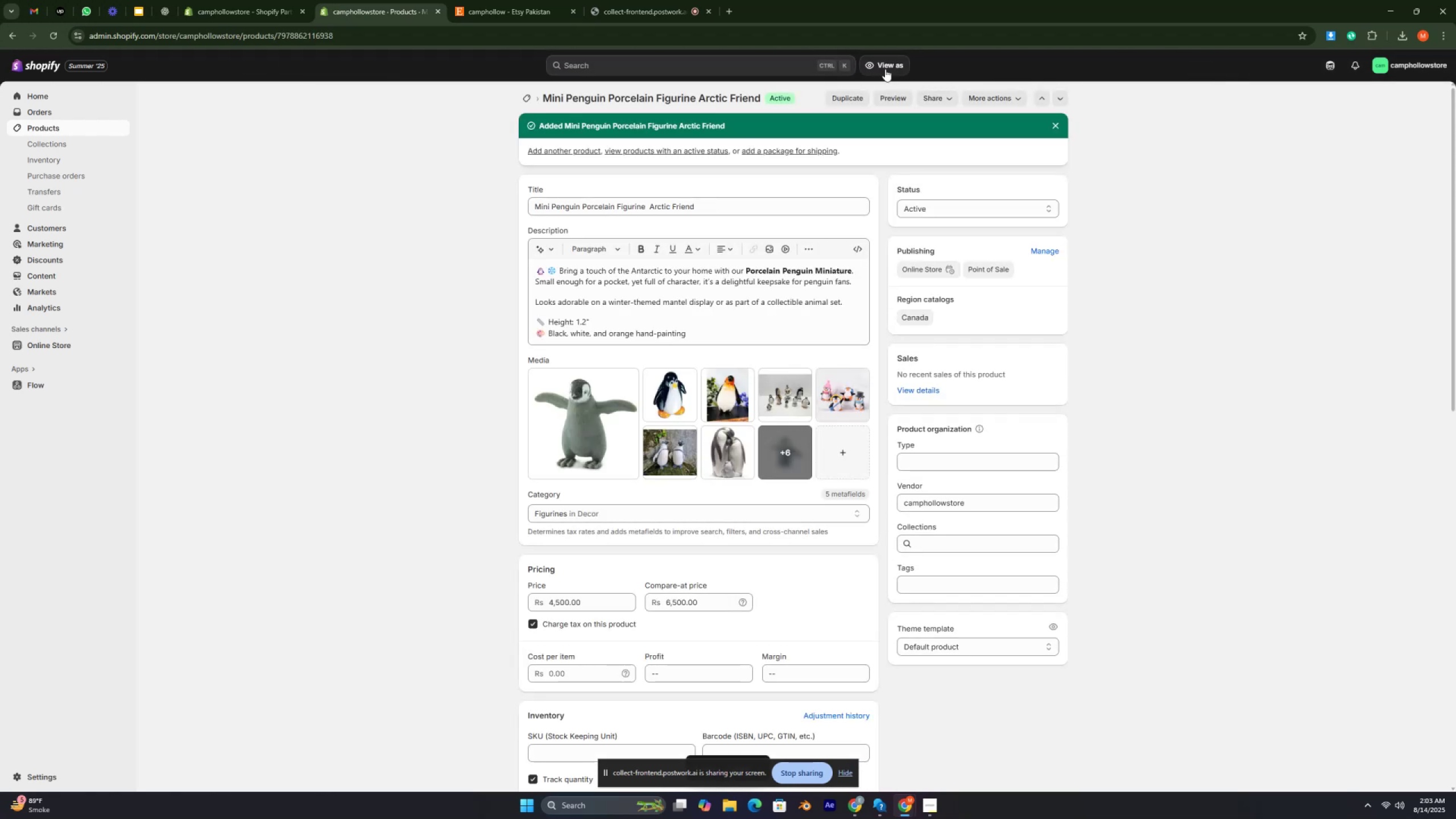 
left_click_drag(start_coordinate=[796, 444], to_coordinate=[799, 445])
 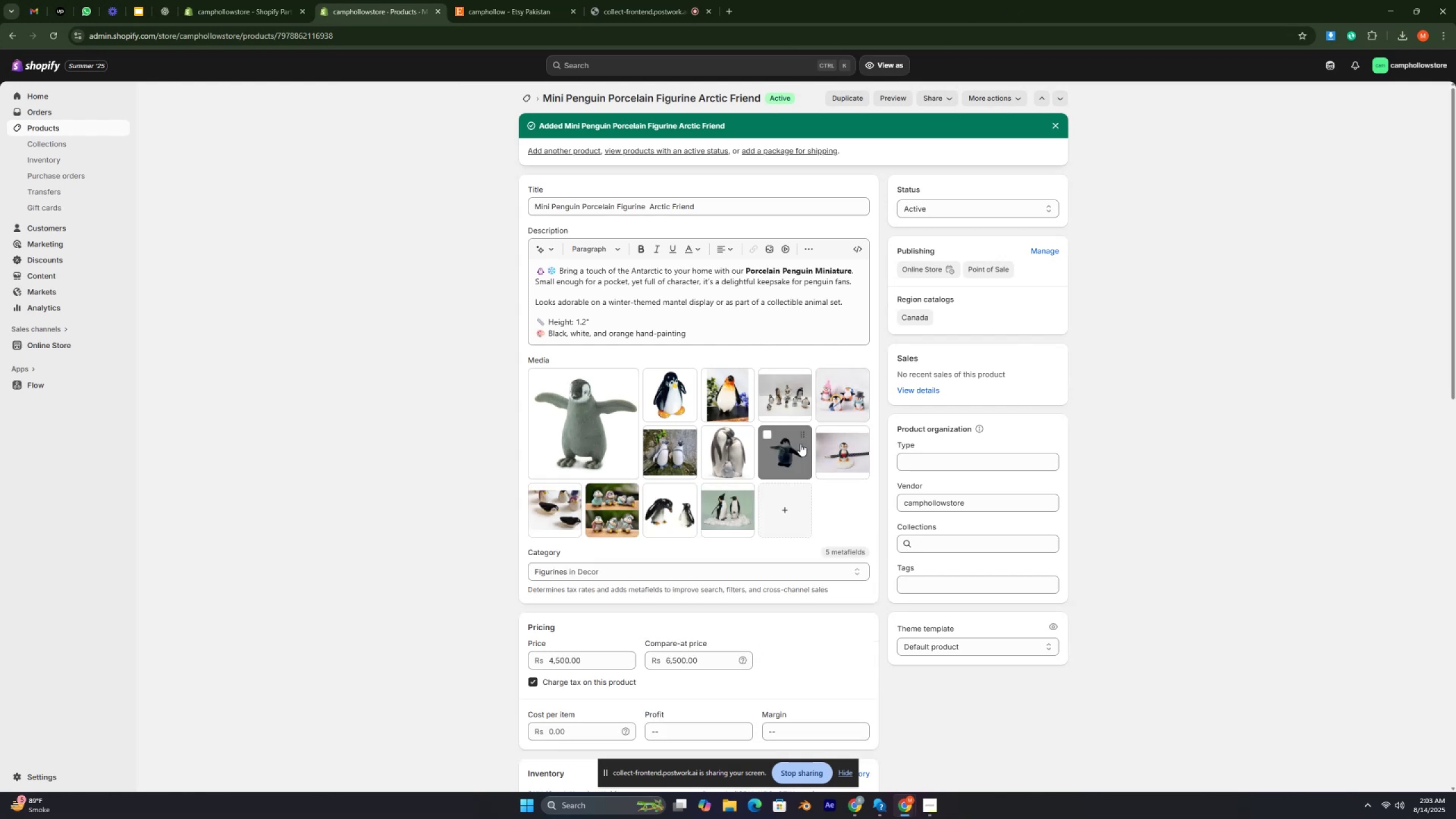 
scroll: coordinate [803, 443], scroll_direction: down, amount: 2.0
 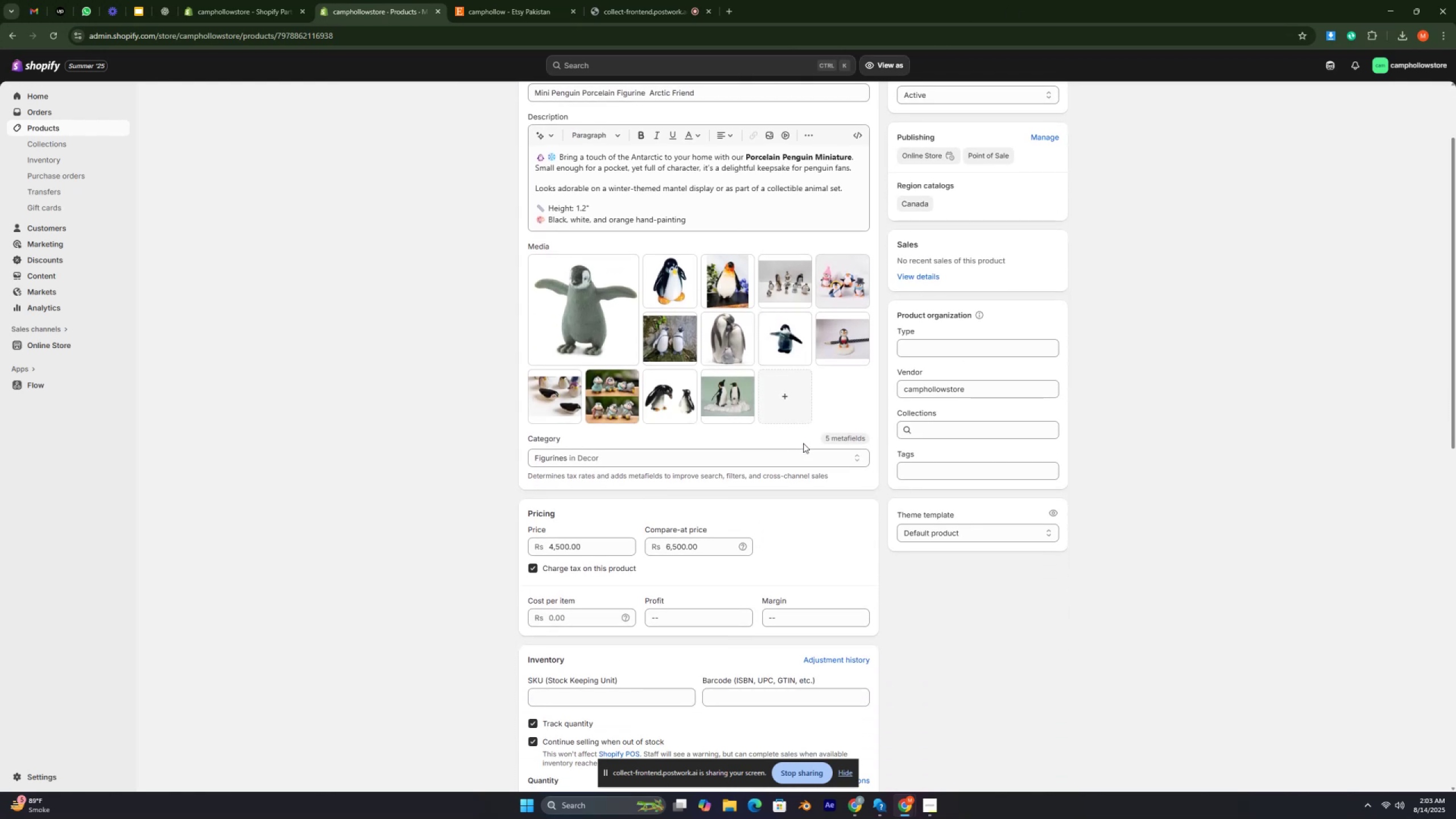 
scroll: coordinate [776, 406], scroll_direction: up, amount: 3.0
 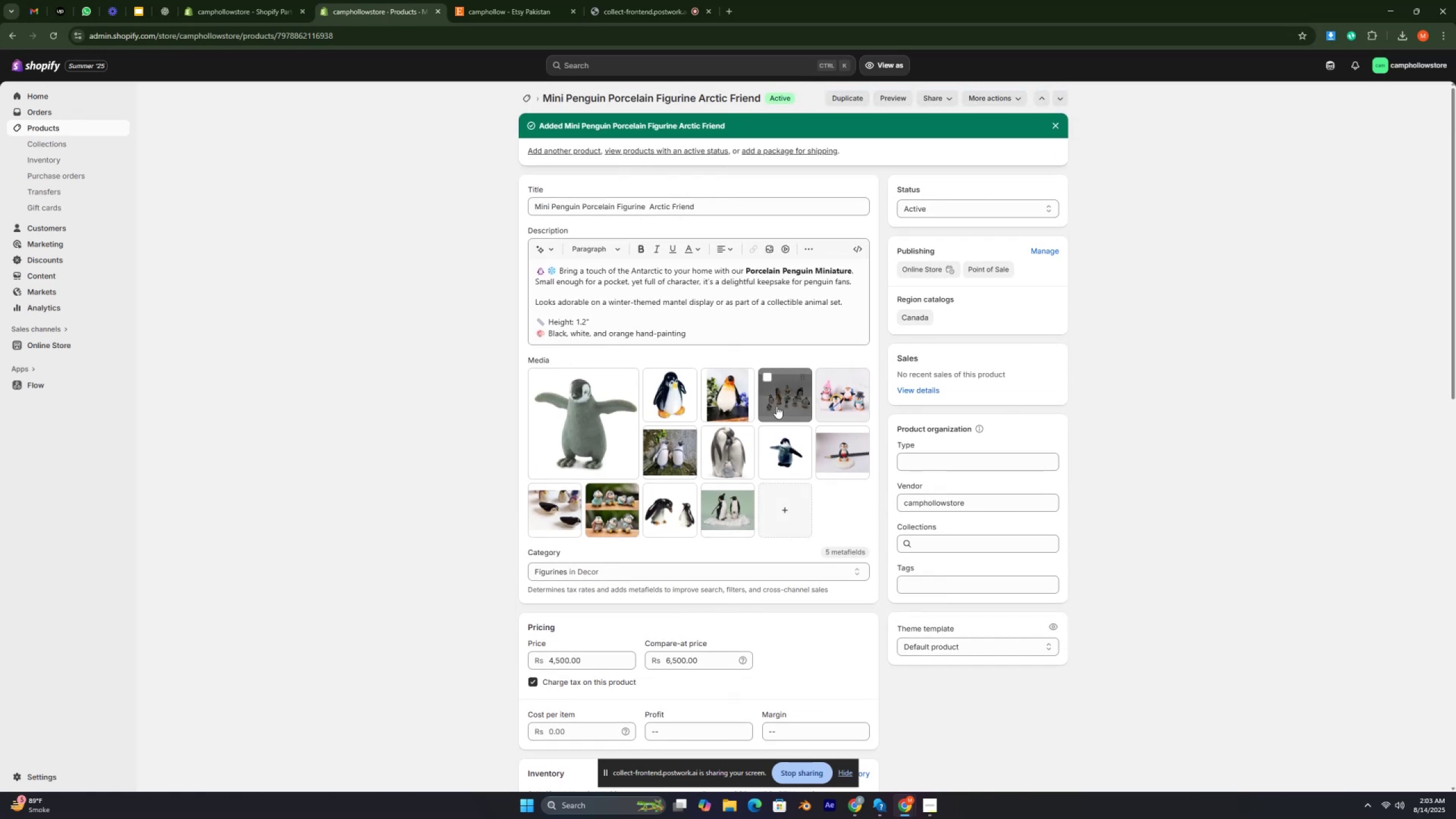 
scroll: coordinate [775, 400], scroll_direction: down, amount: 2.0
 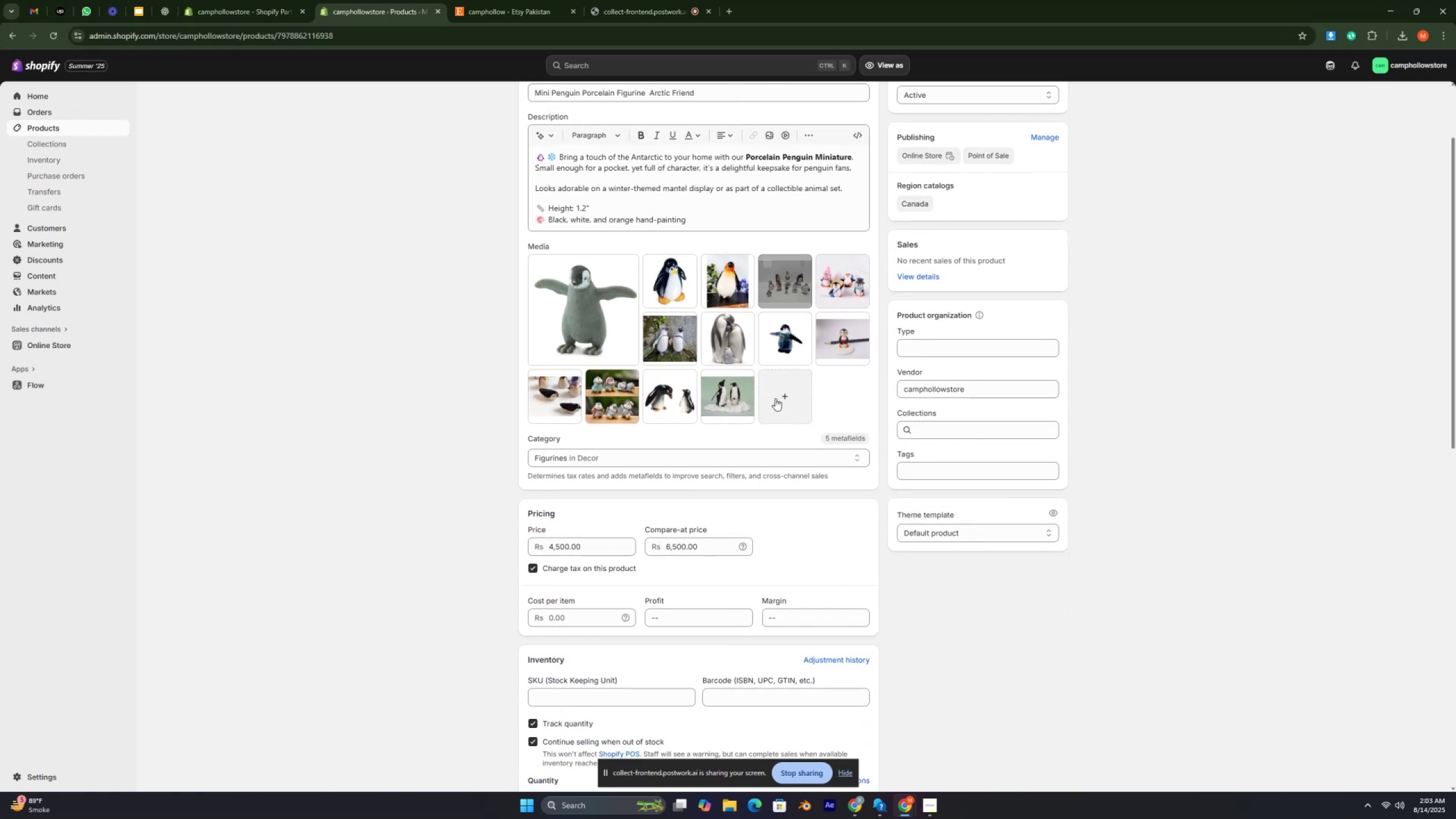 
scroll: coordinate [775, 398], scroll_direction: up, amount: 1.0
 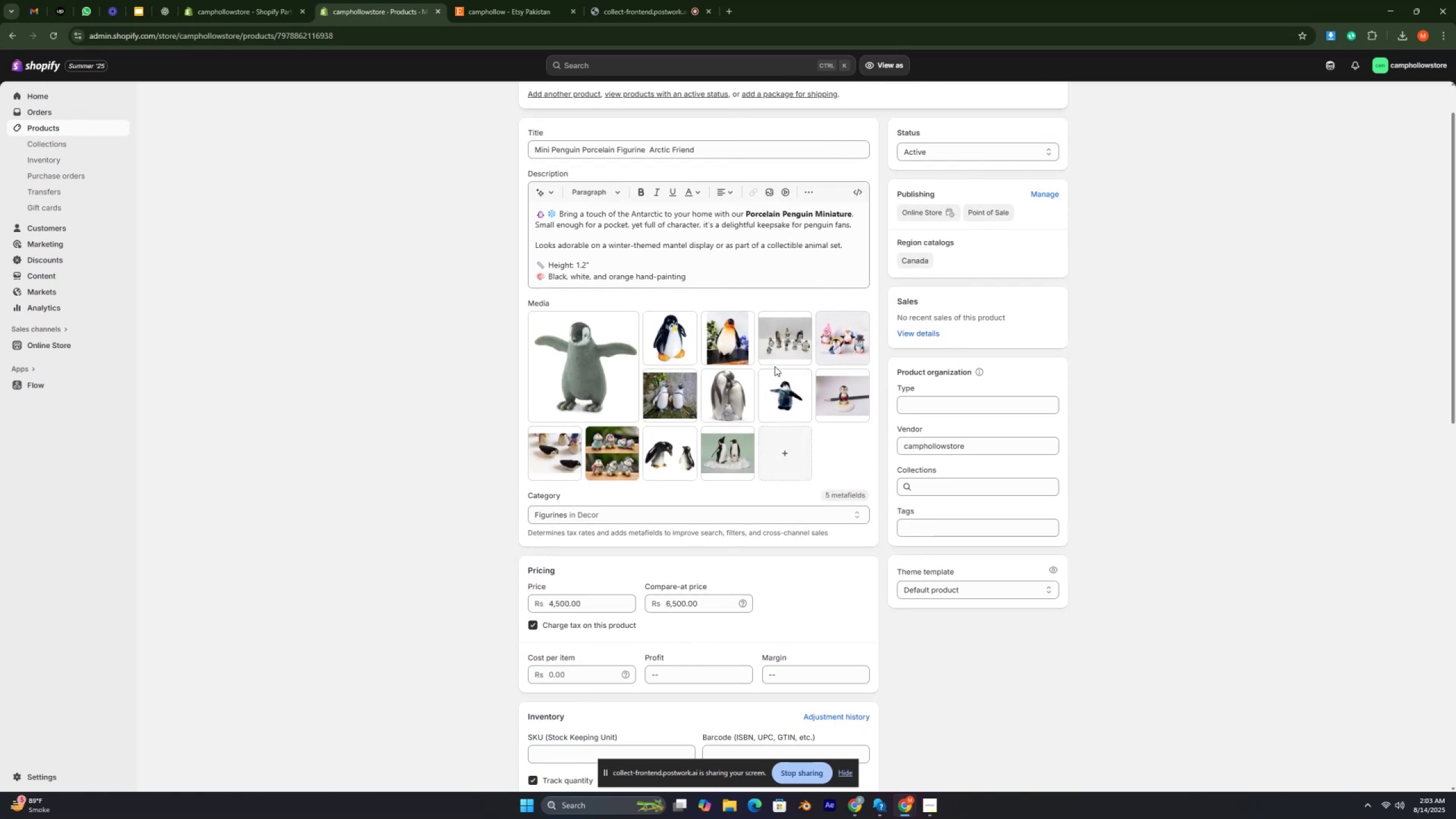 
key(Control+ControlLeft)
 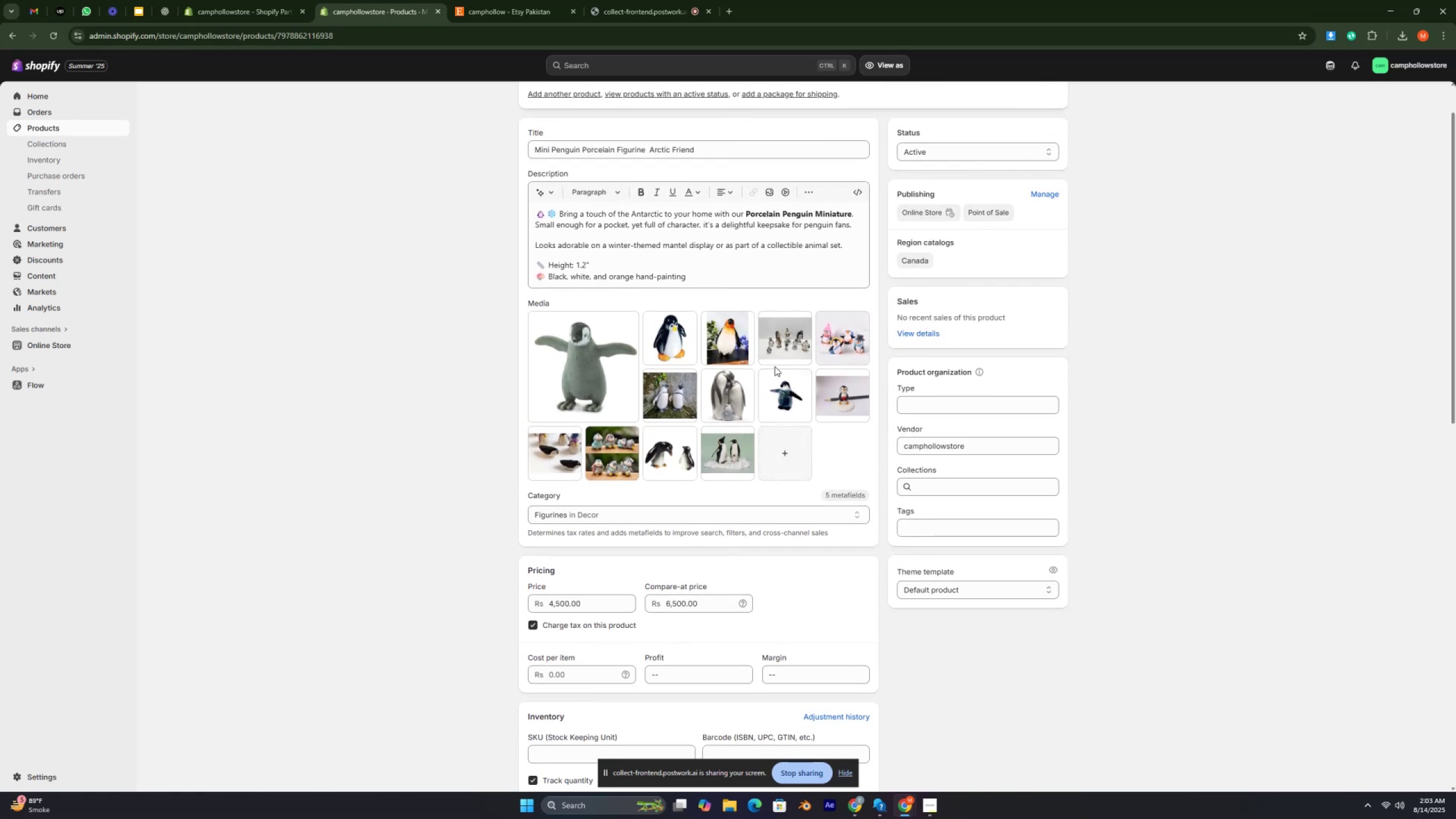 
key(Control+ControlLeft)
 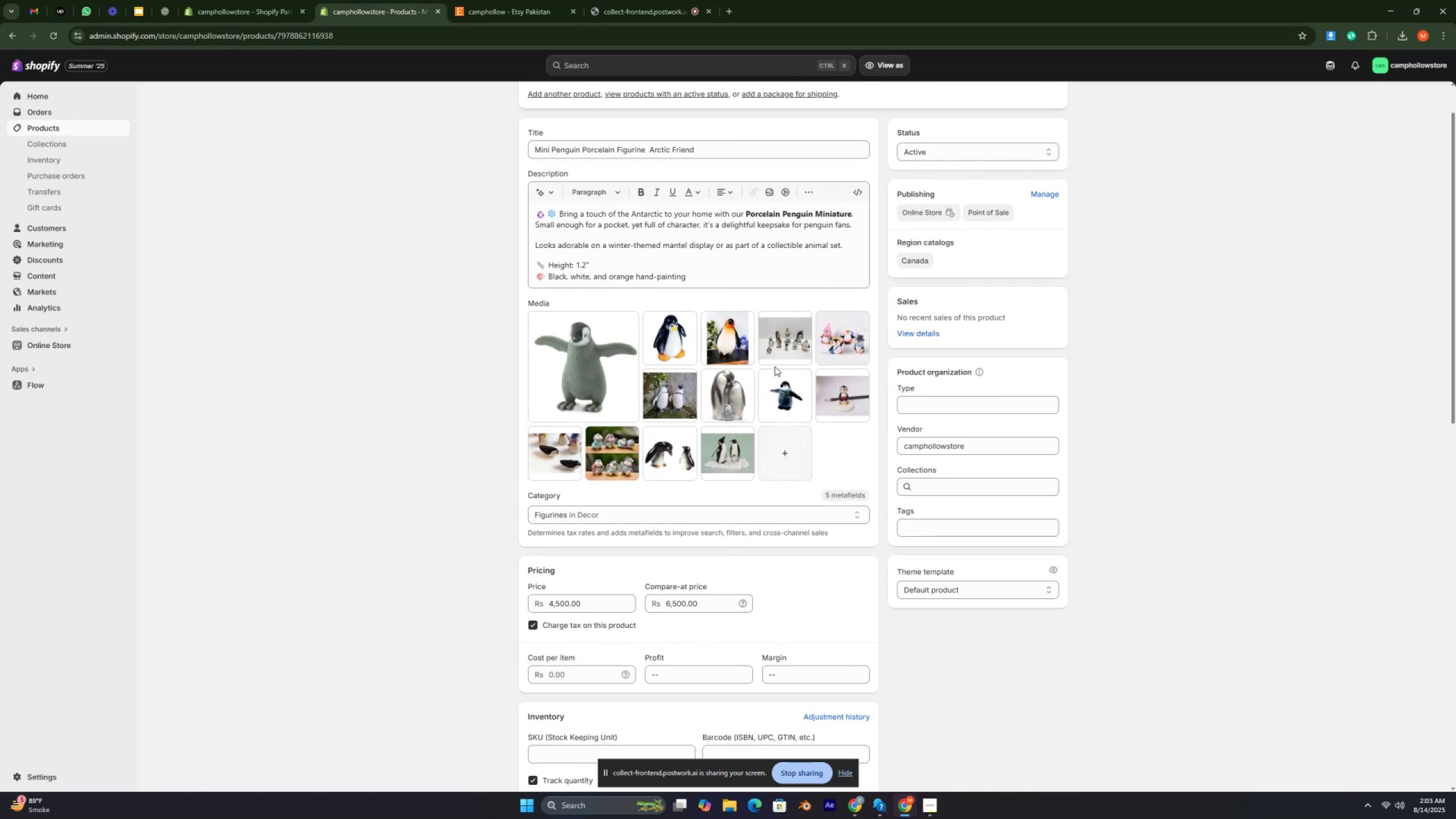 
key(Control+ControlLeft)
 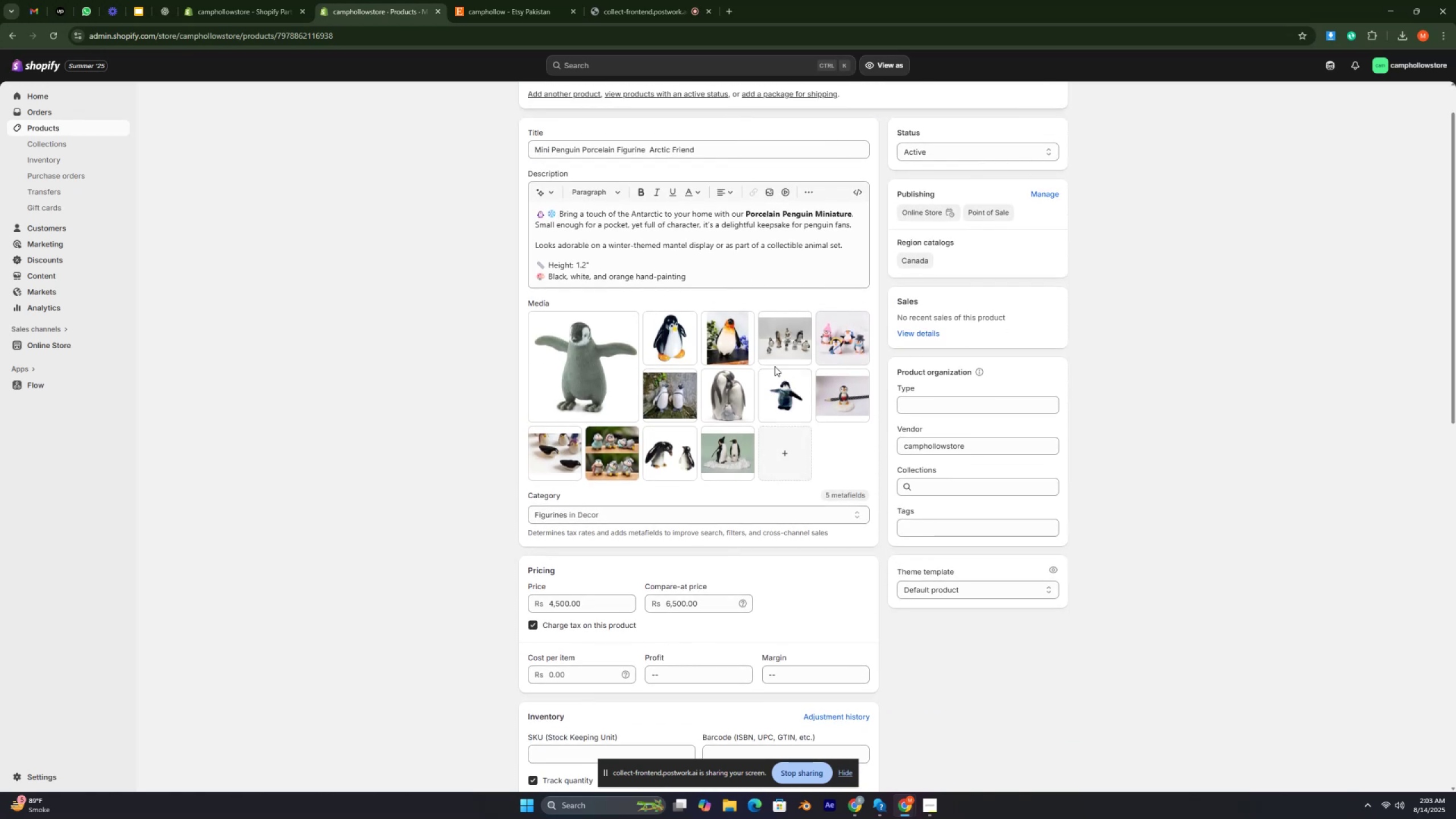 
key(Control+ControlLeft)
 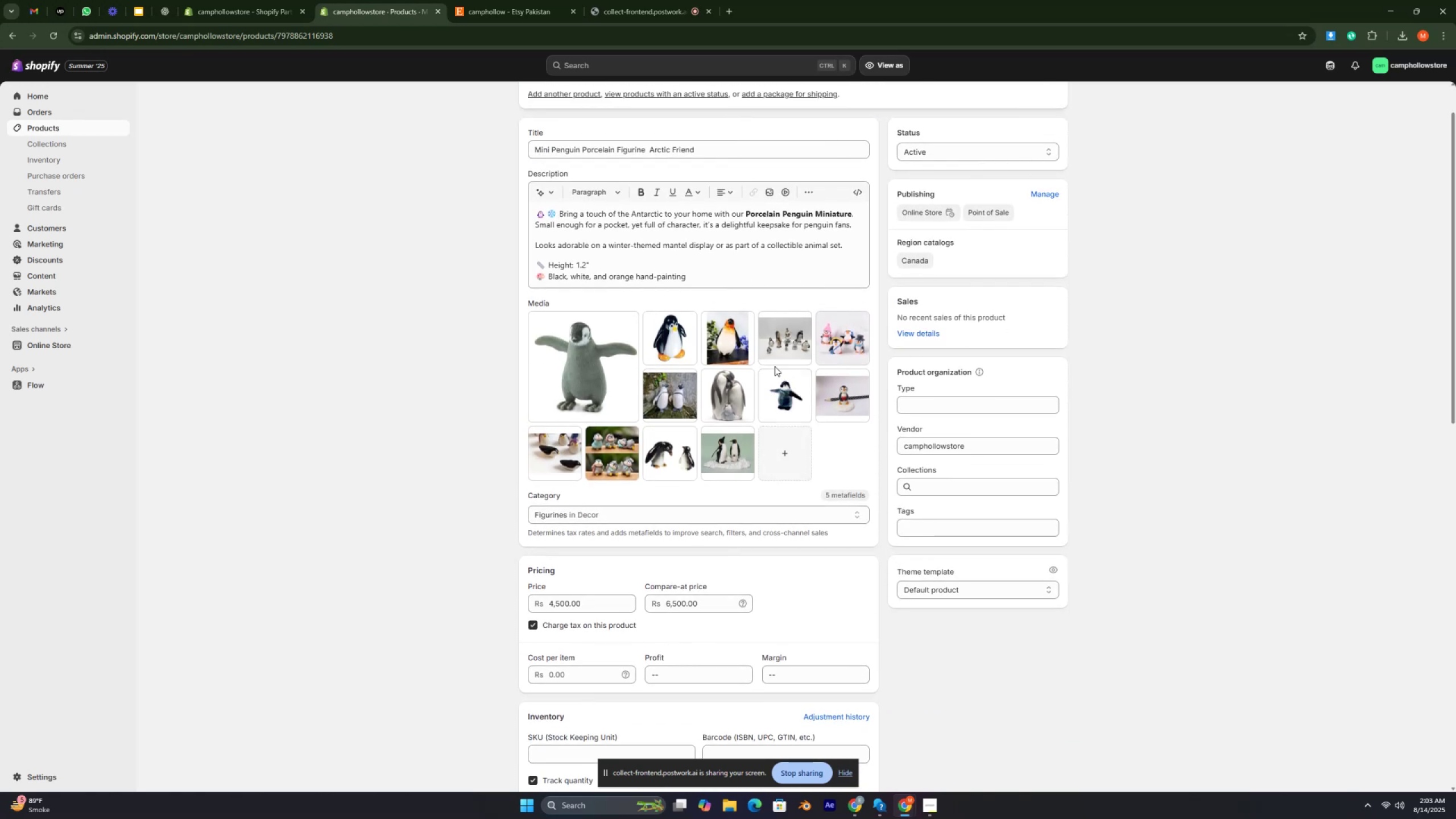 
key(Control+ControlLeft)
 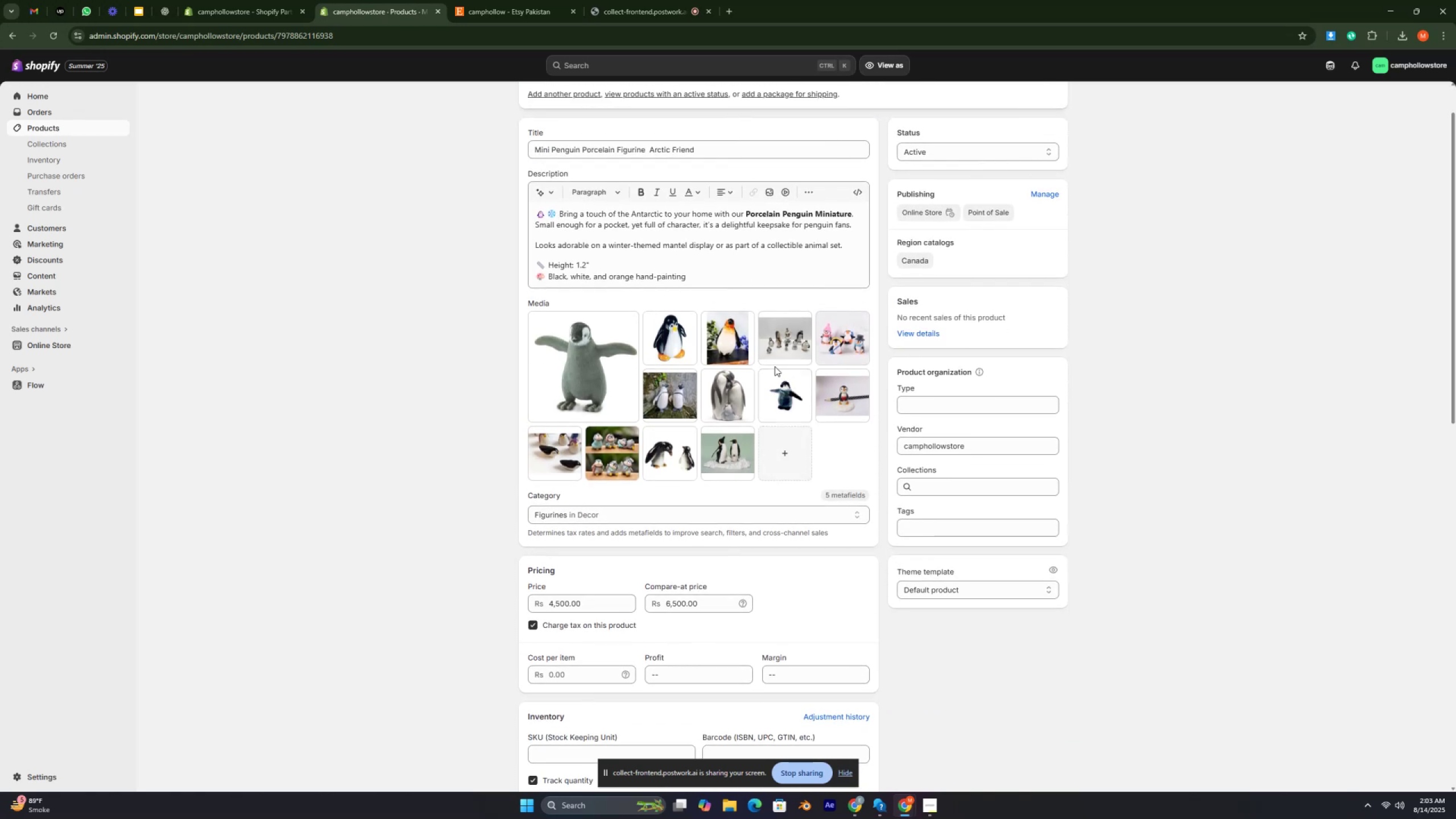 
key(Control+ControlLeft)
 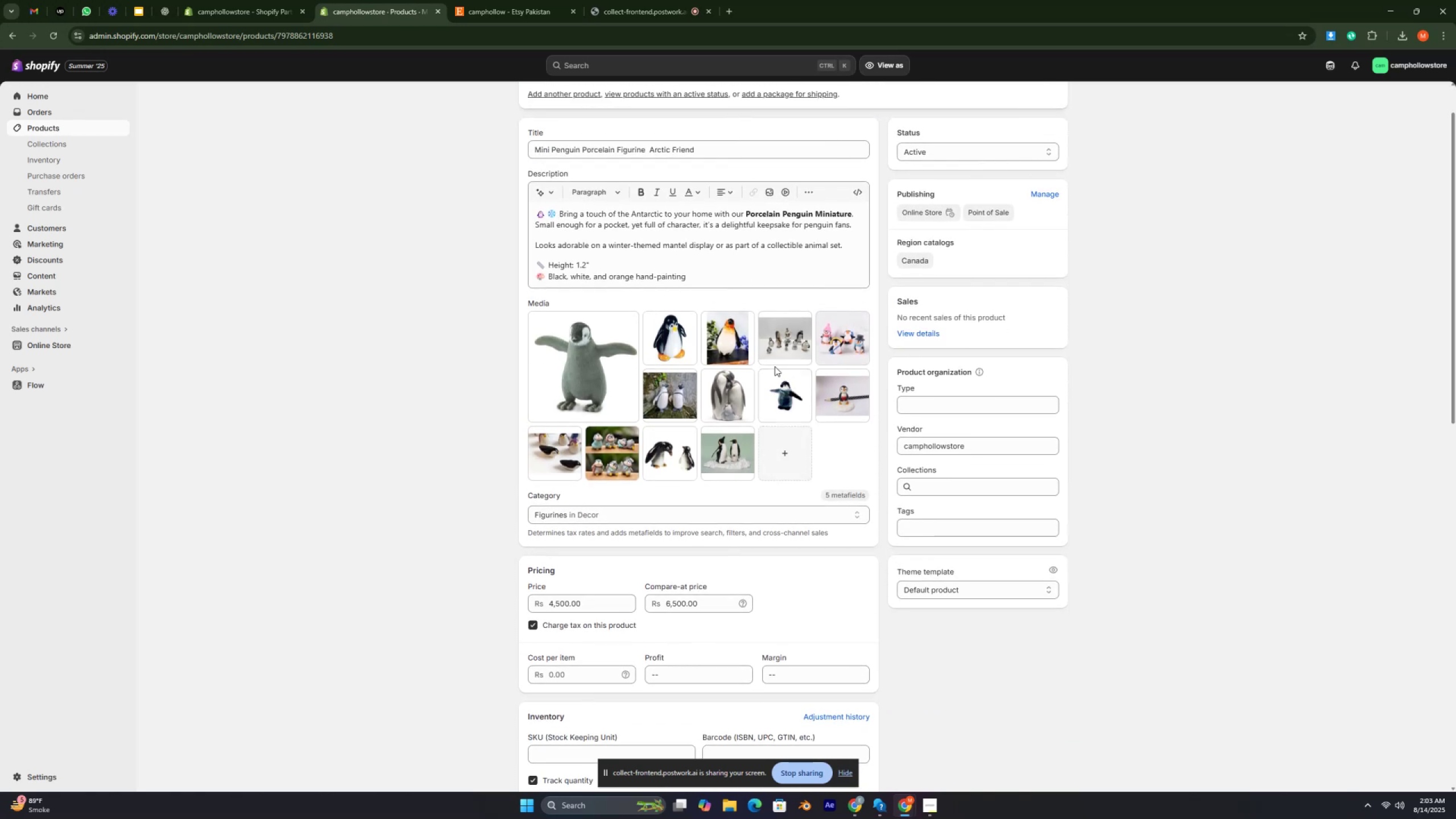 
key(Control+ControlLeft)
 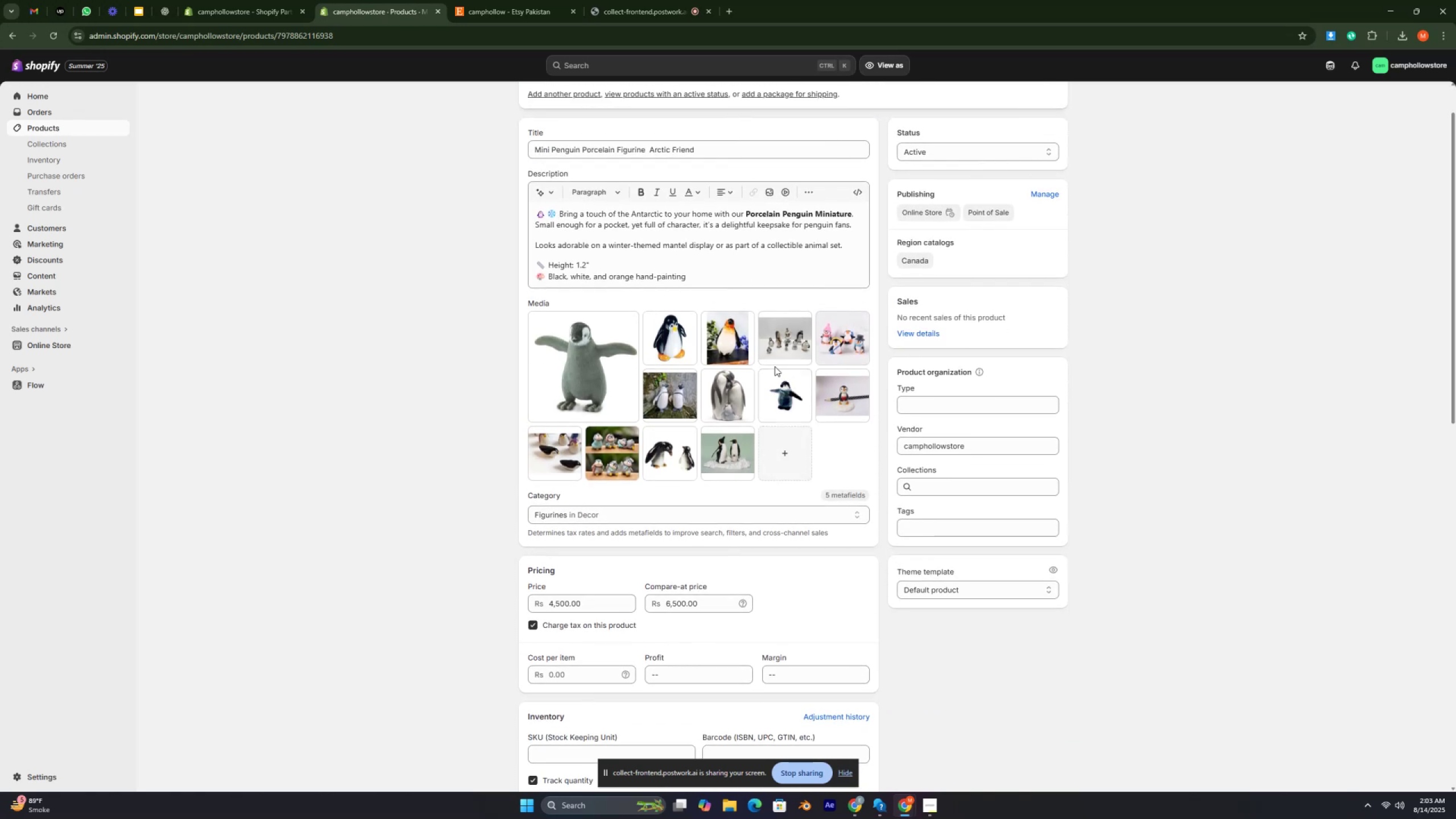 
key(Control+ControlLeft)
 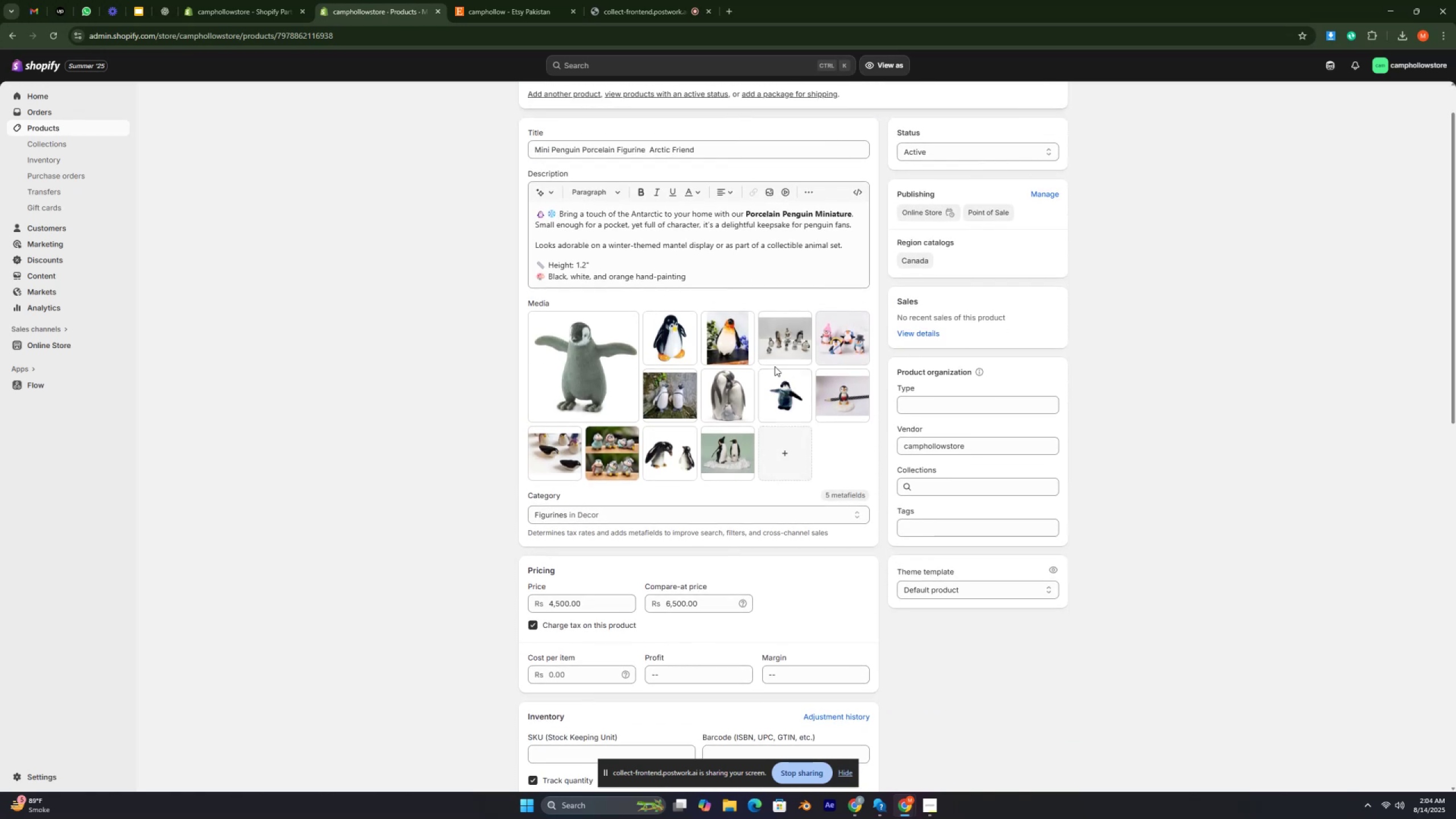 
key(Control+ControlLeft)
 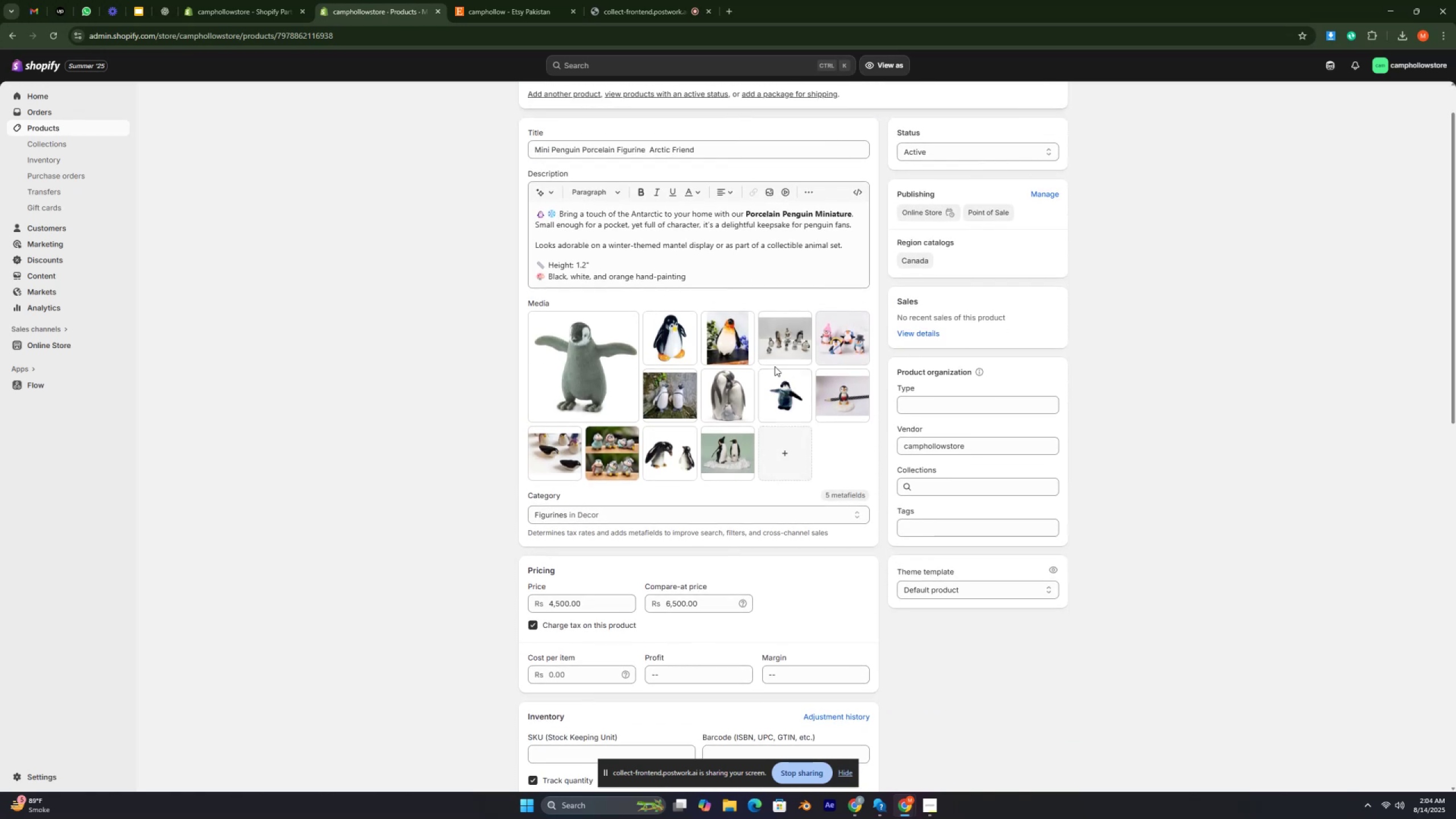 
key(Control+ControlLeft)
 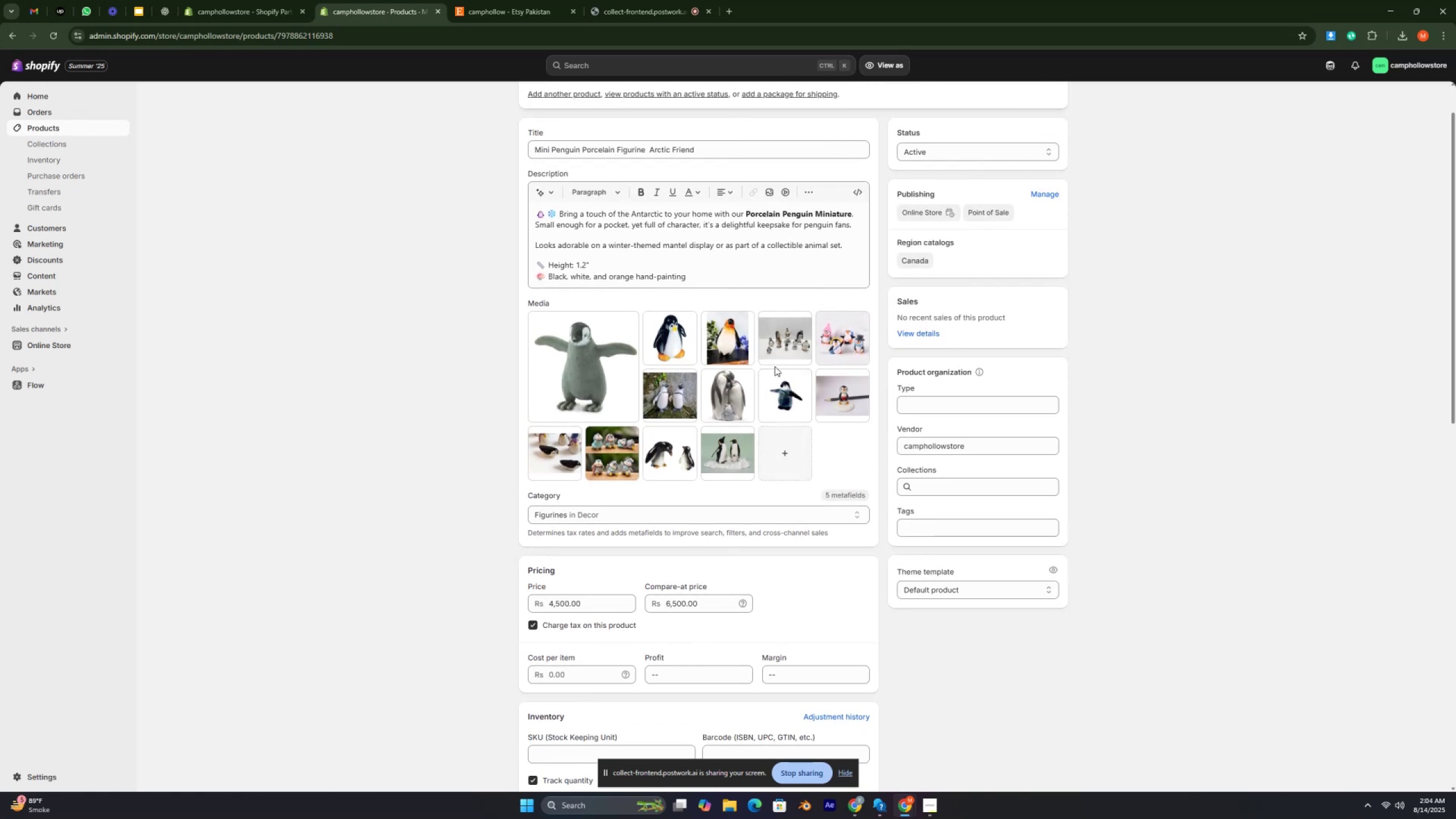 
key(Control+ControlLeft)
 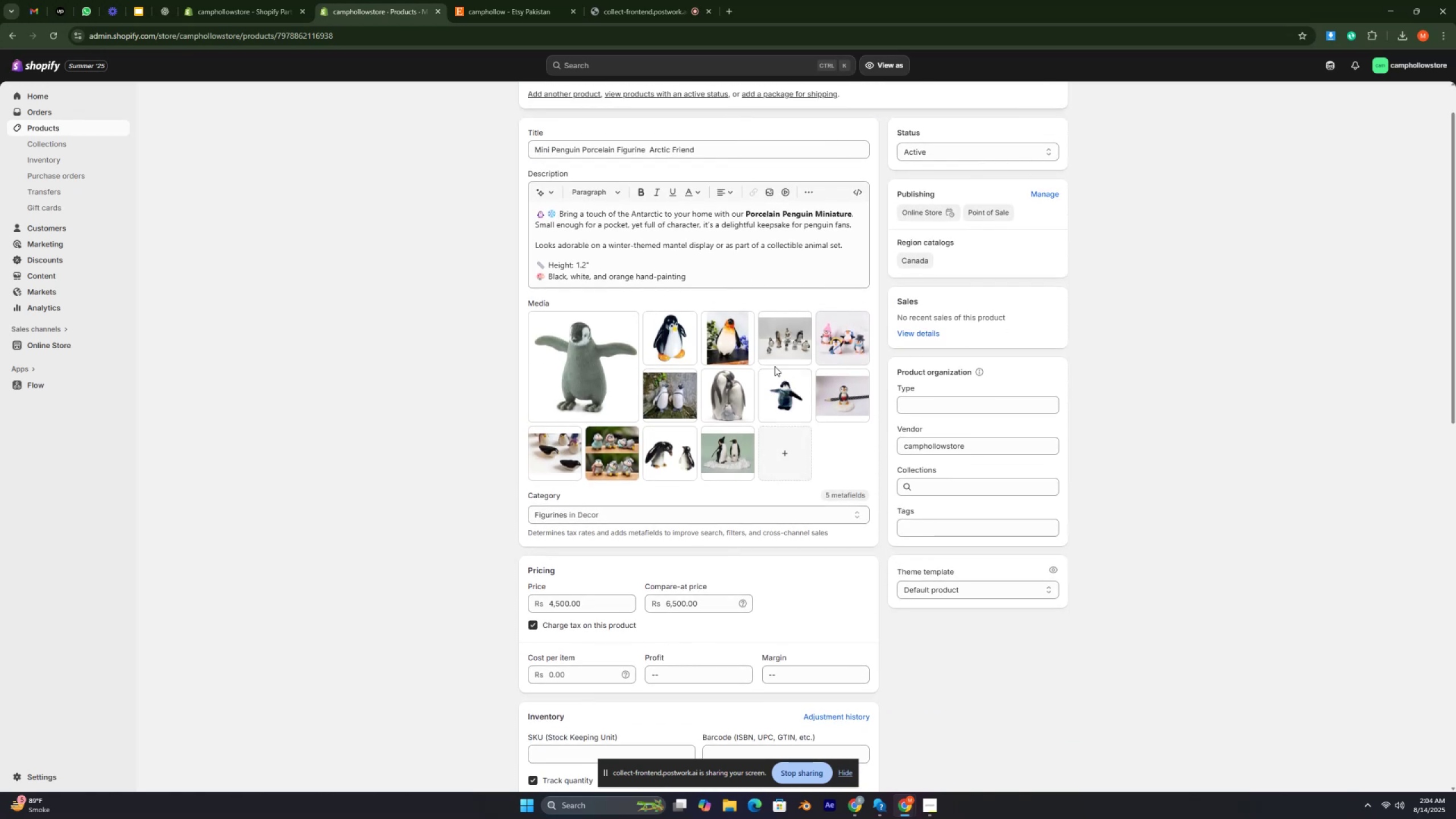 
key(Control+ControlLeft)
 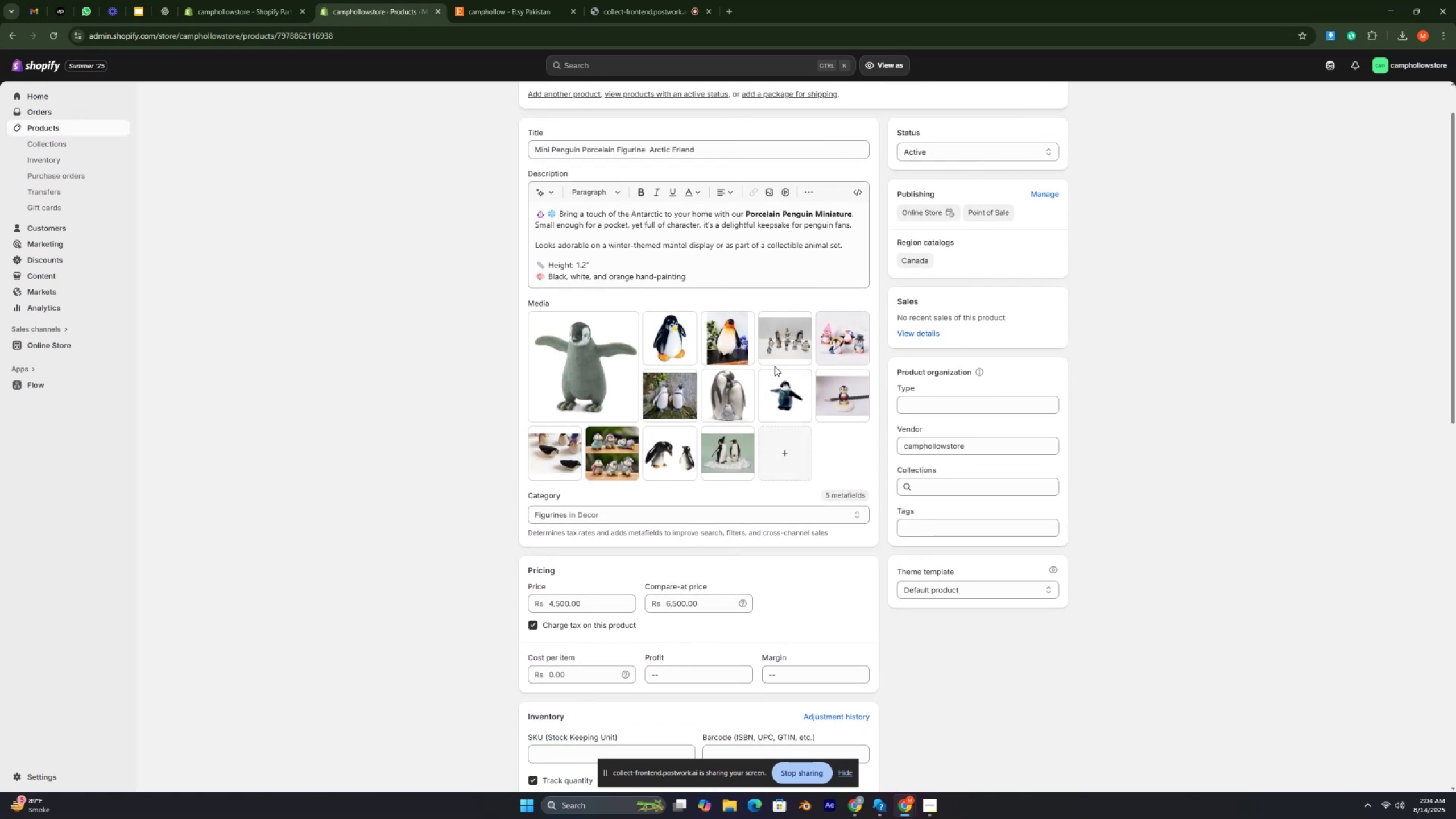 
key(Control+ControlLeft)
 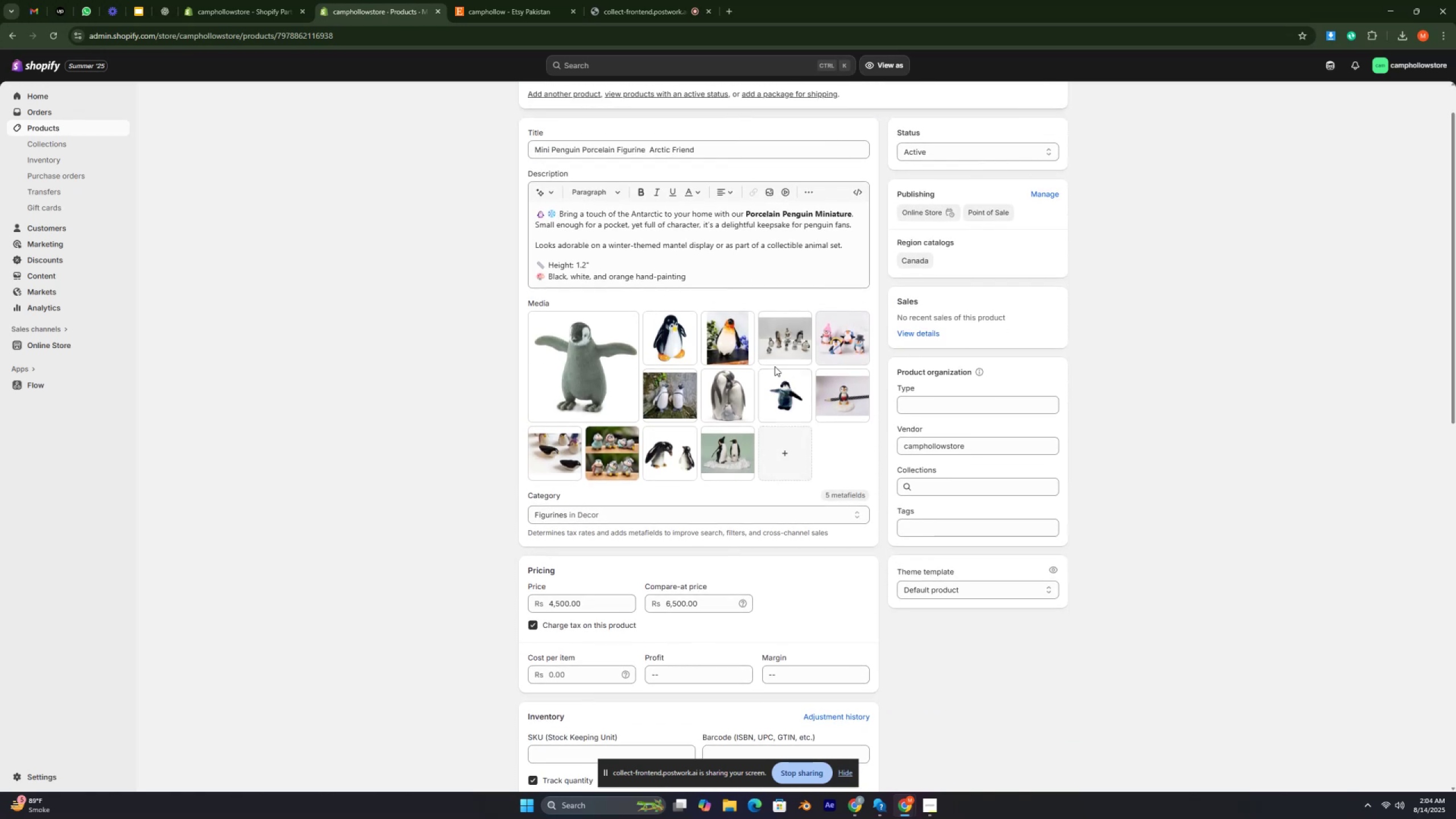 
key(Control+ControlLeft)
 